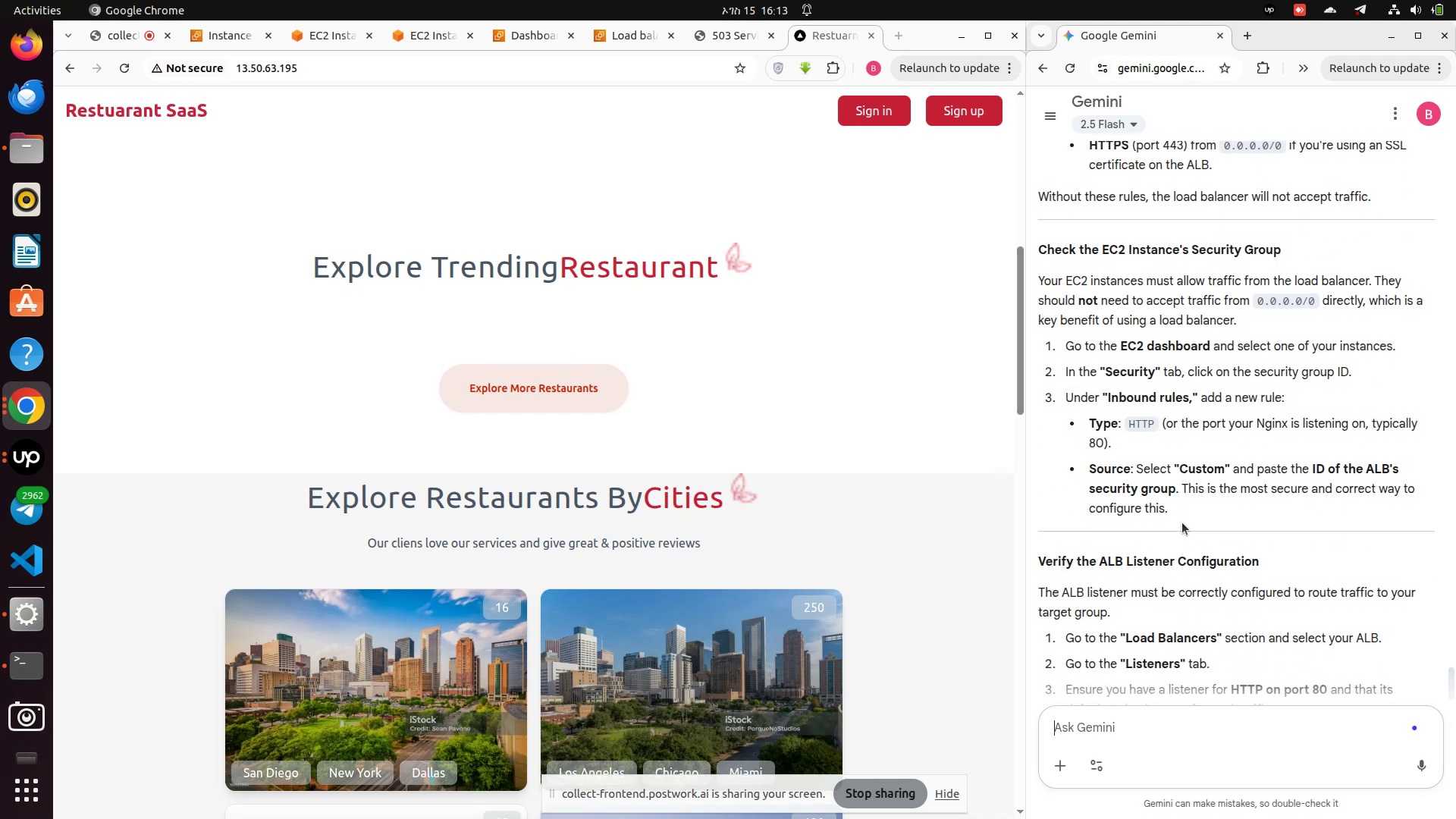 
scroll: coordinate [1175, 581], scroll_direction: down, amount: 2.0
 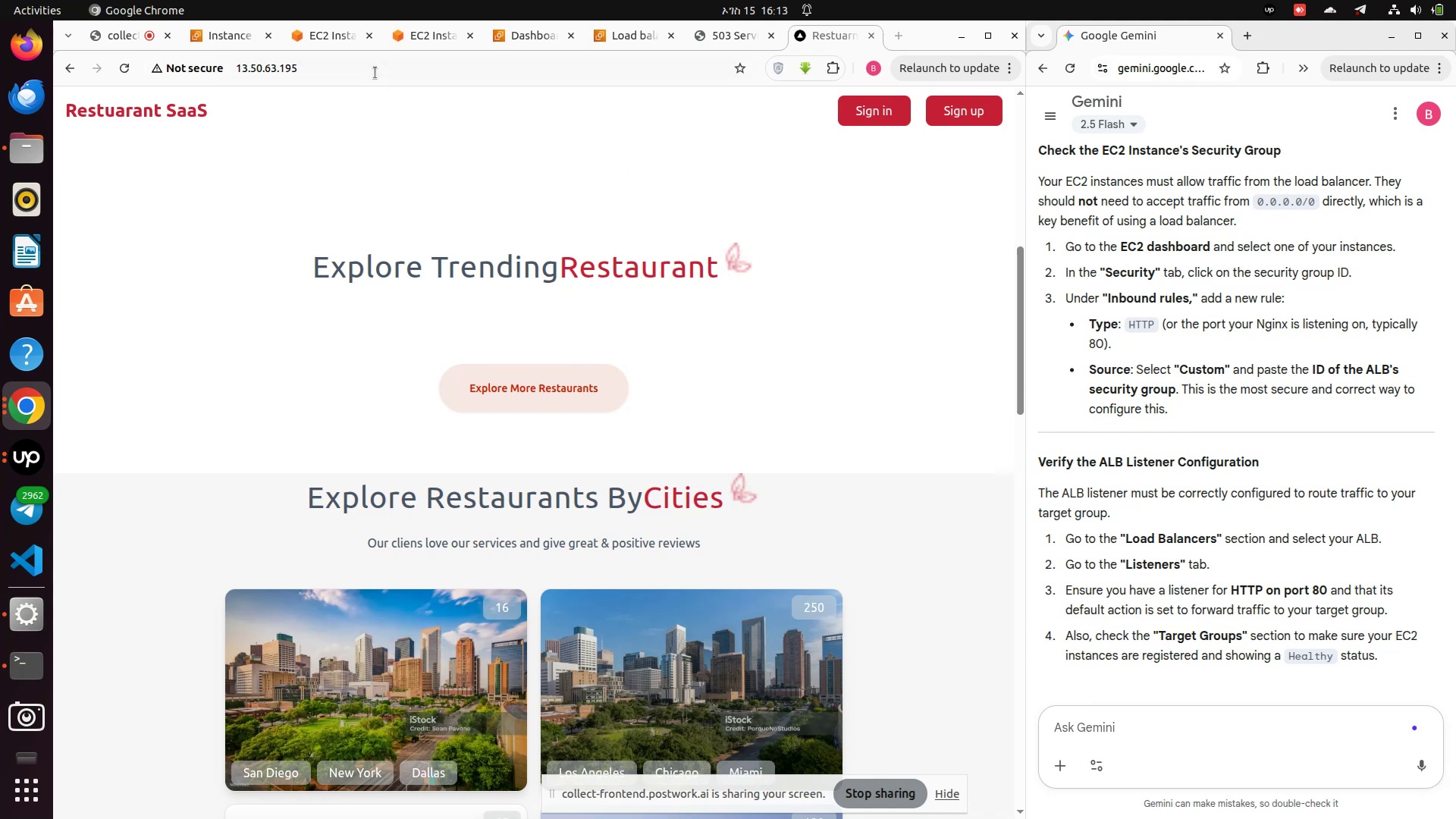 
wait(5.37)
 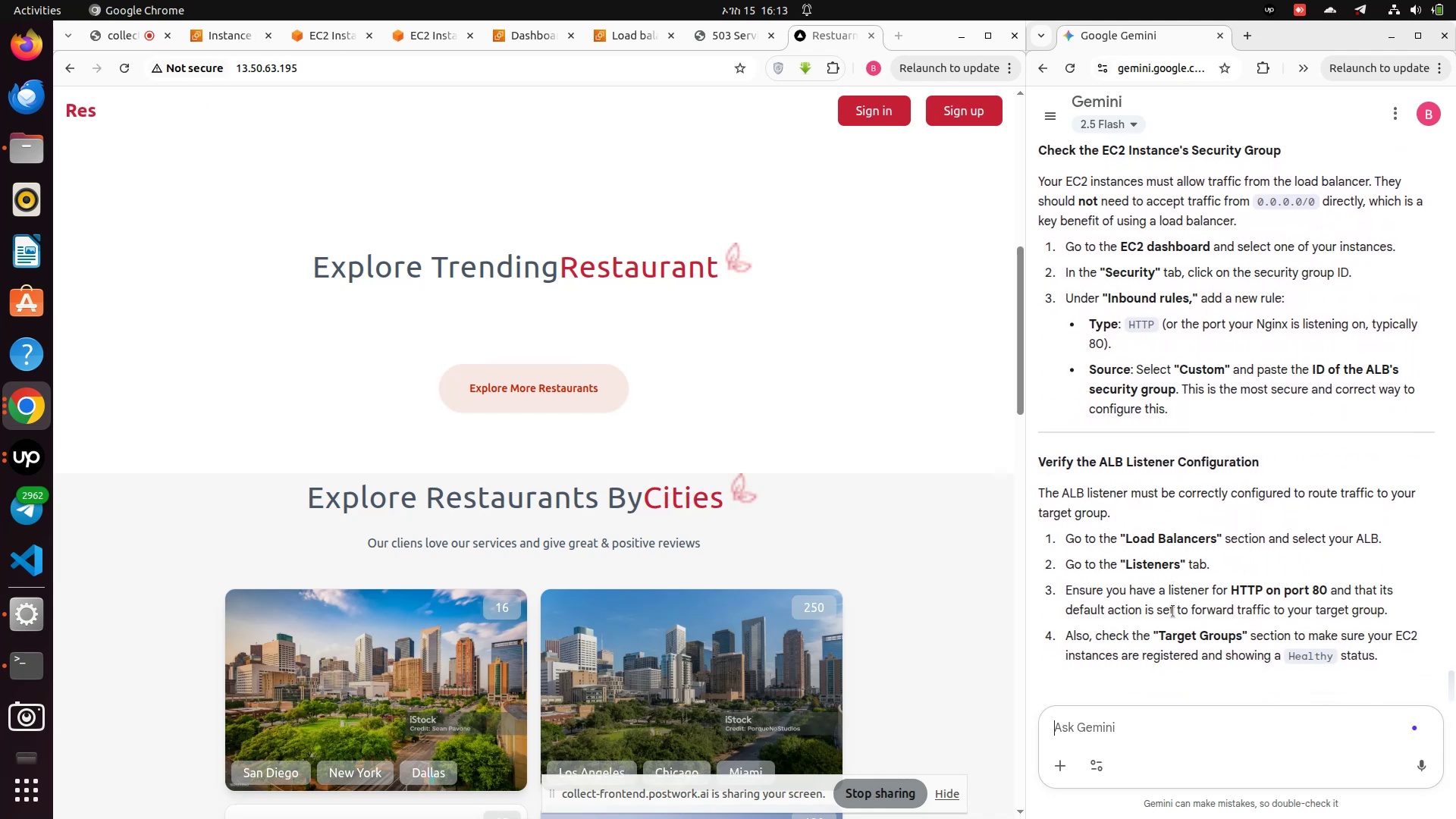 
left_click([618, 24])
 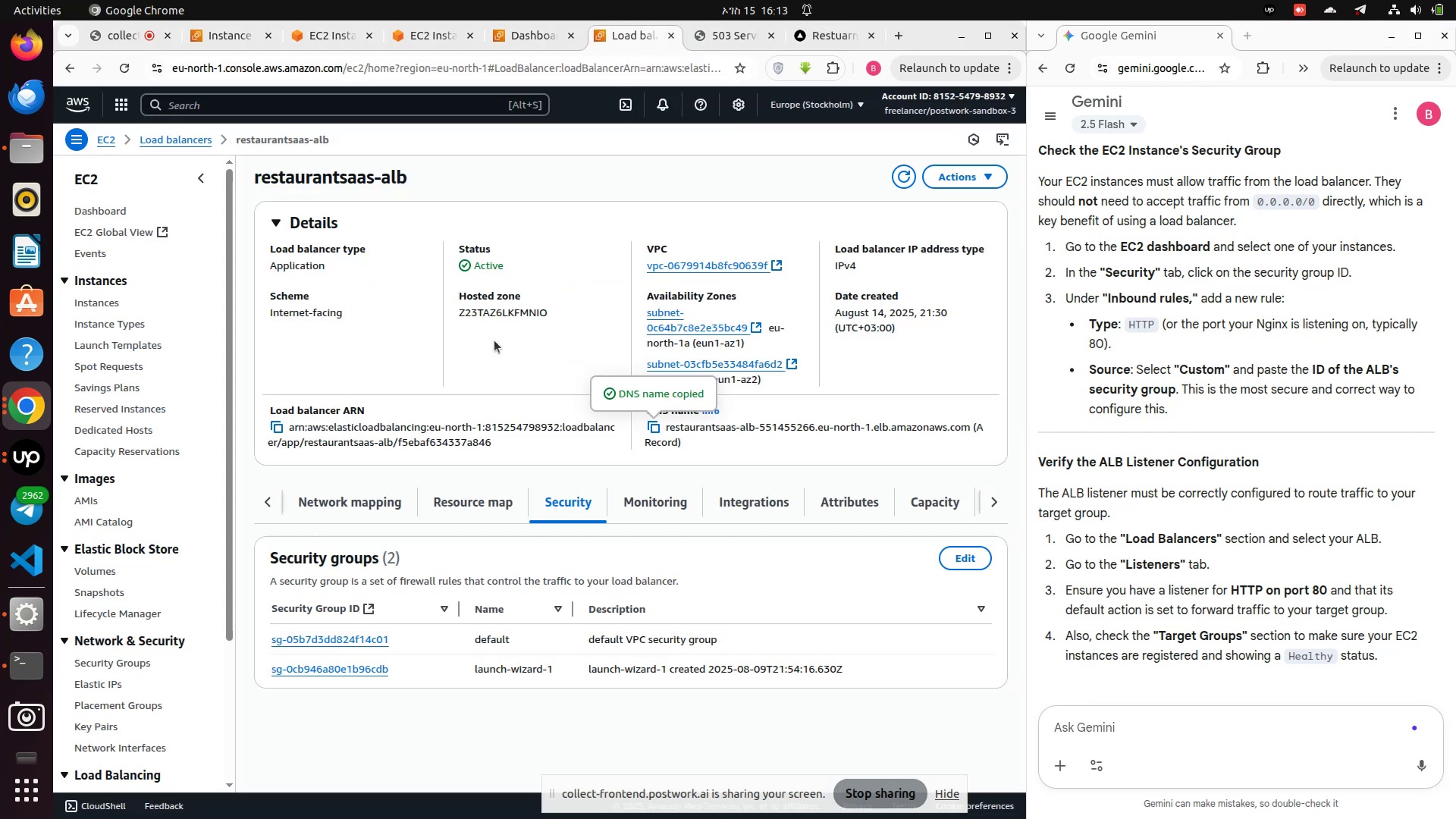 
scroll: coordinate [564, 425], scroll_direction: up, amount: 5.0
 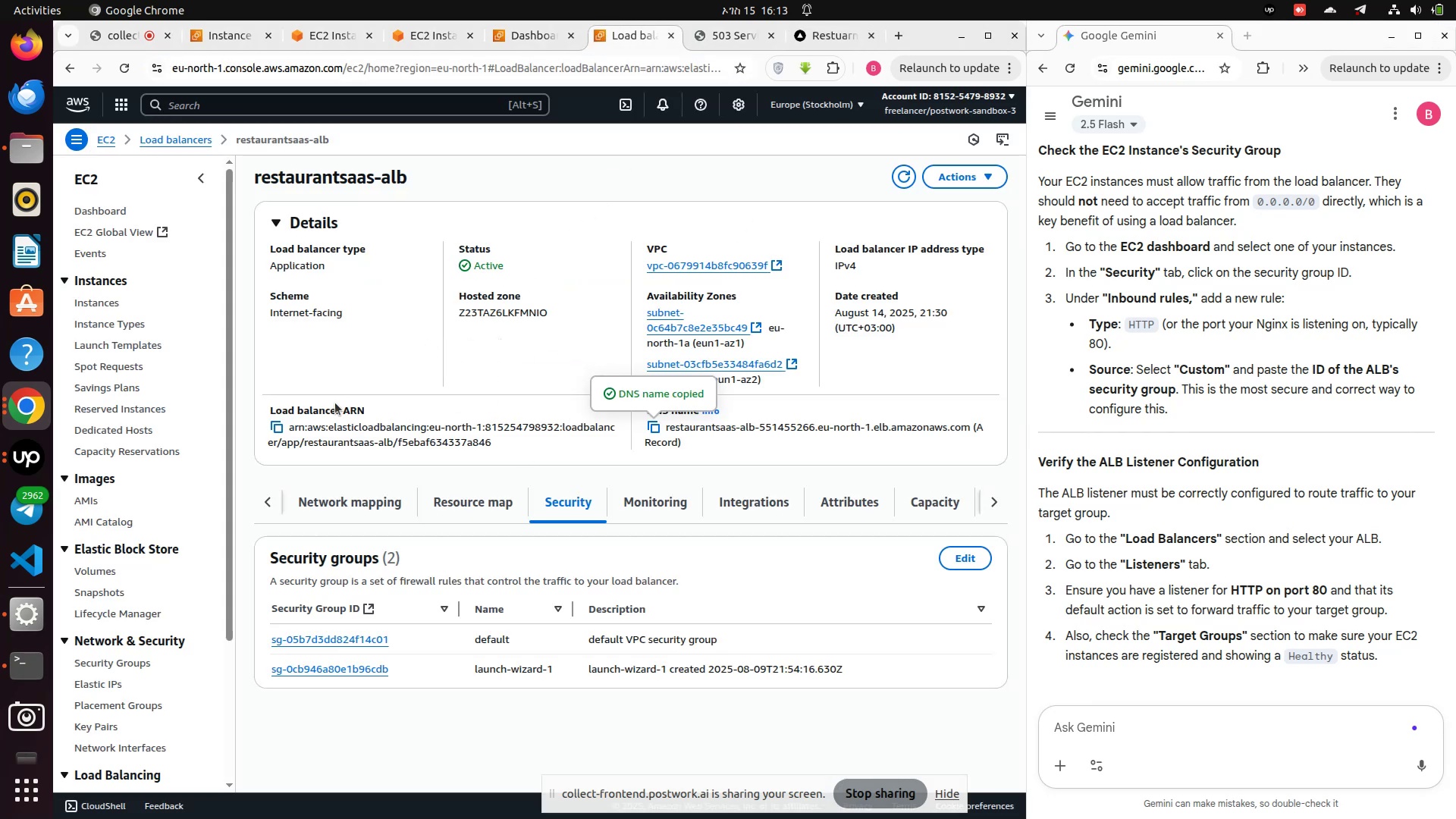 
scroll: coordinate [318, 423], scroll_direction: down, amount: 1.0
 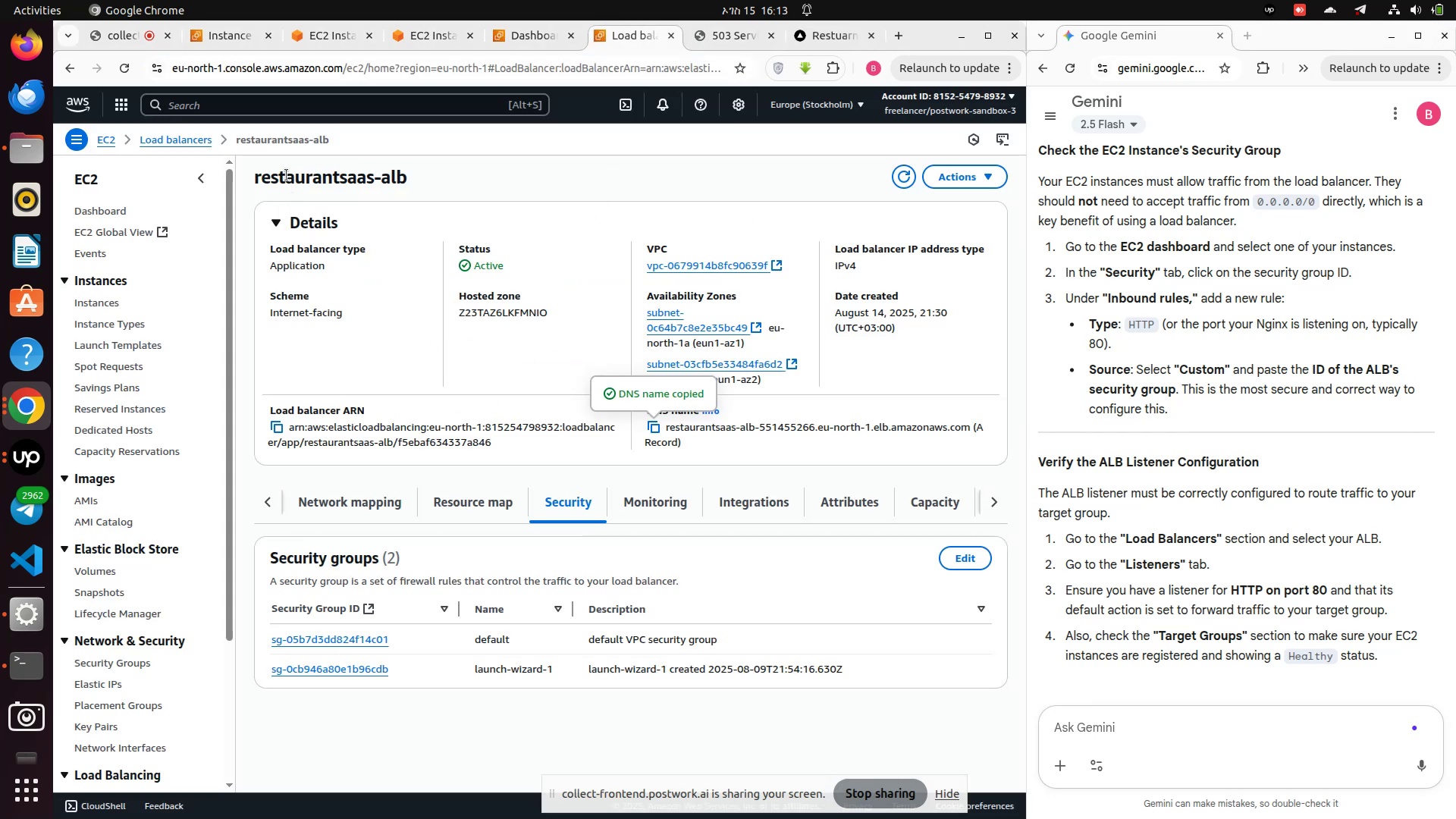 
left_click([193, 140])
 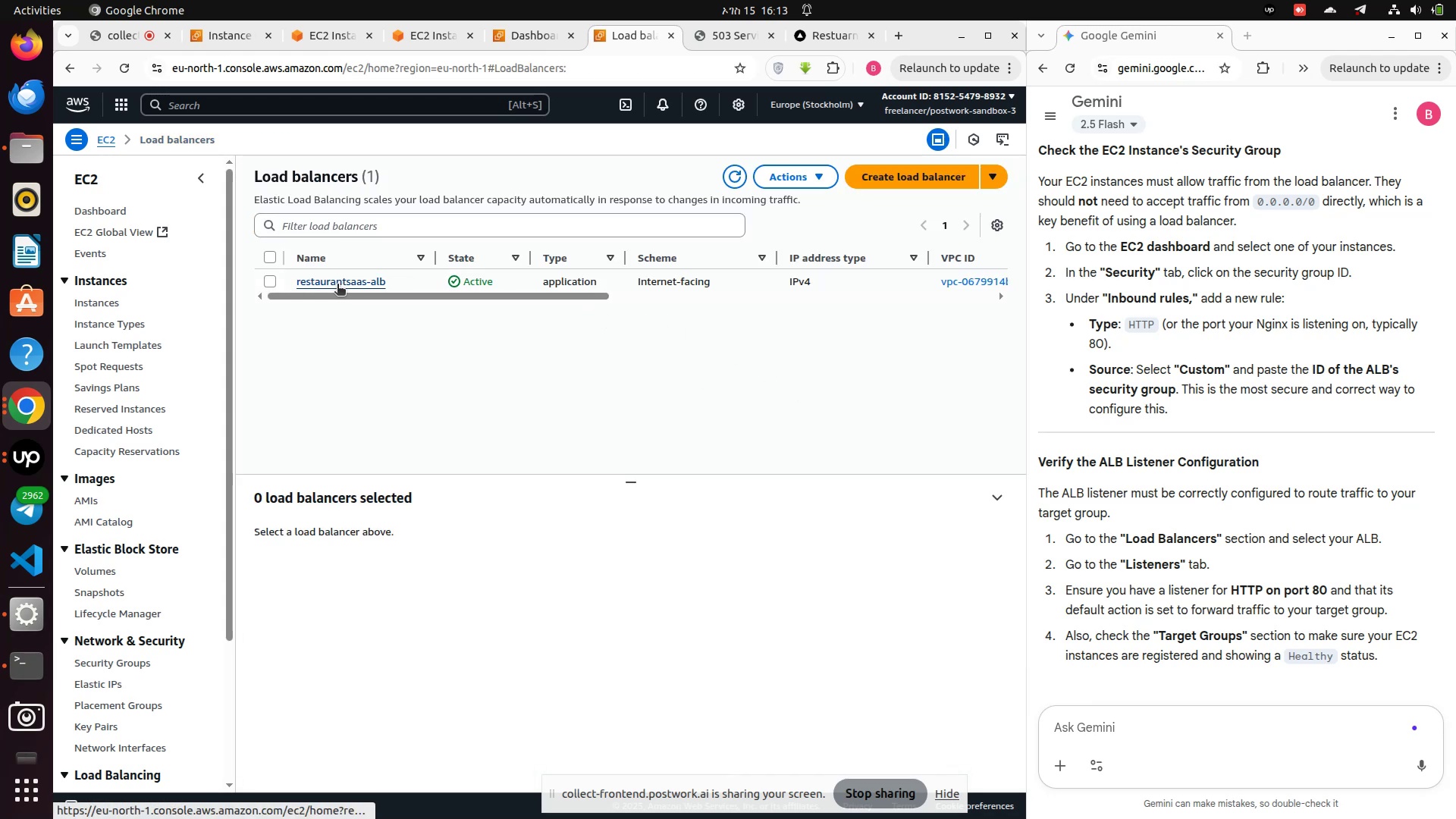 
wait(5.62)
 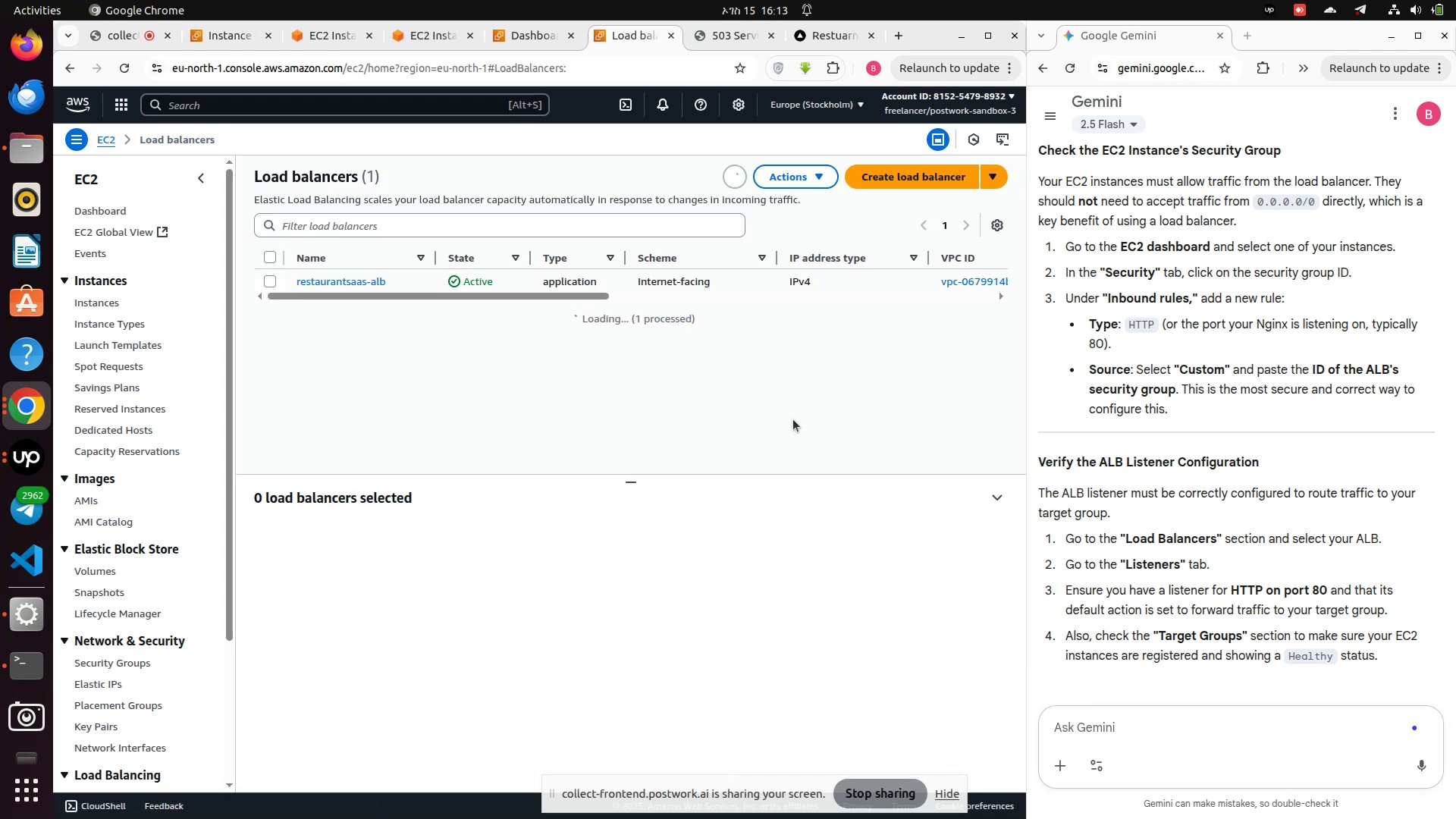 
left_click([272, 275])
 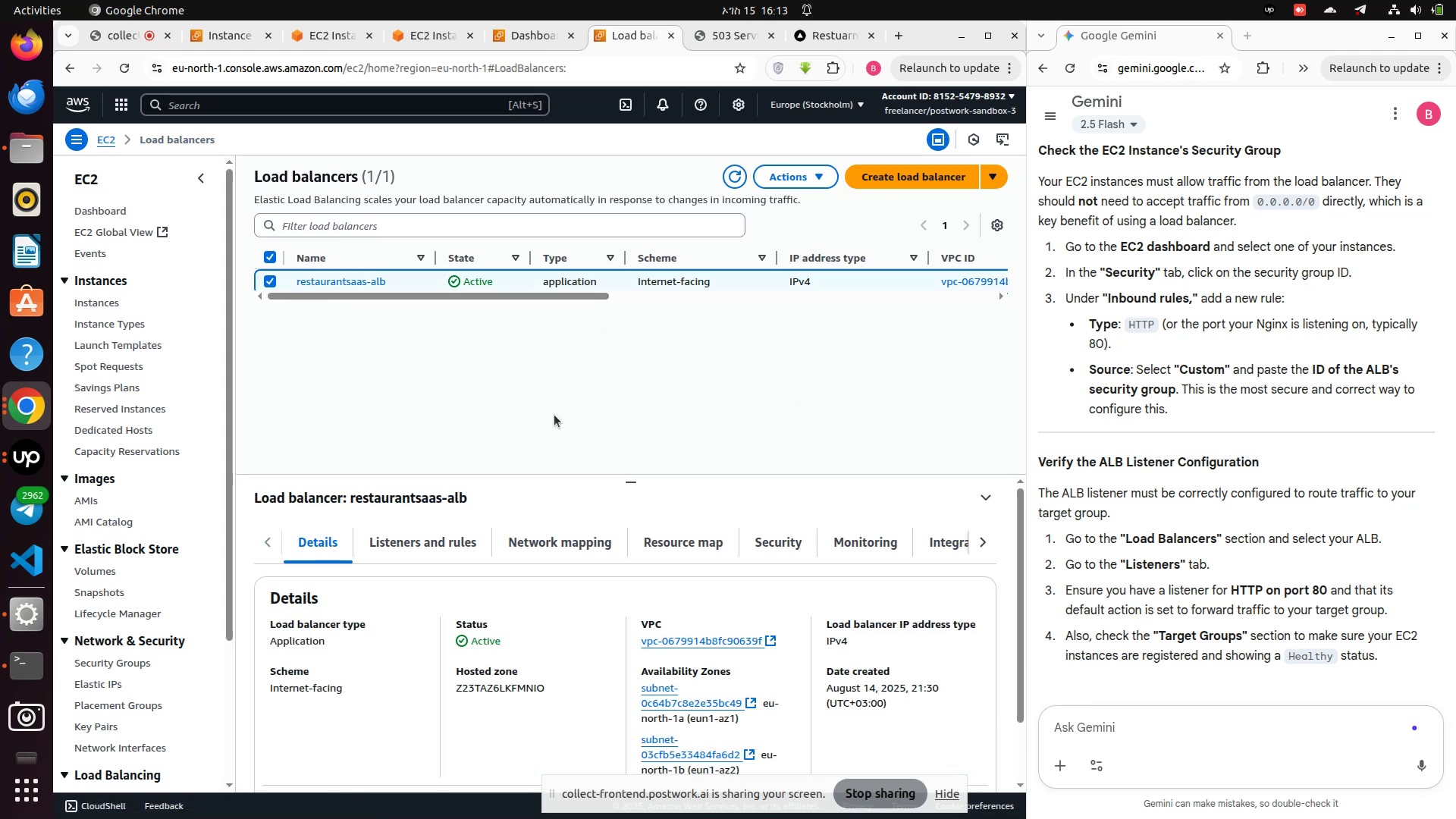 
scroll: coordinate [502, 563], scroll_direction: down, amount: 1.0
 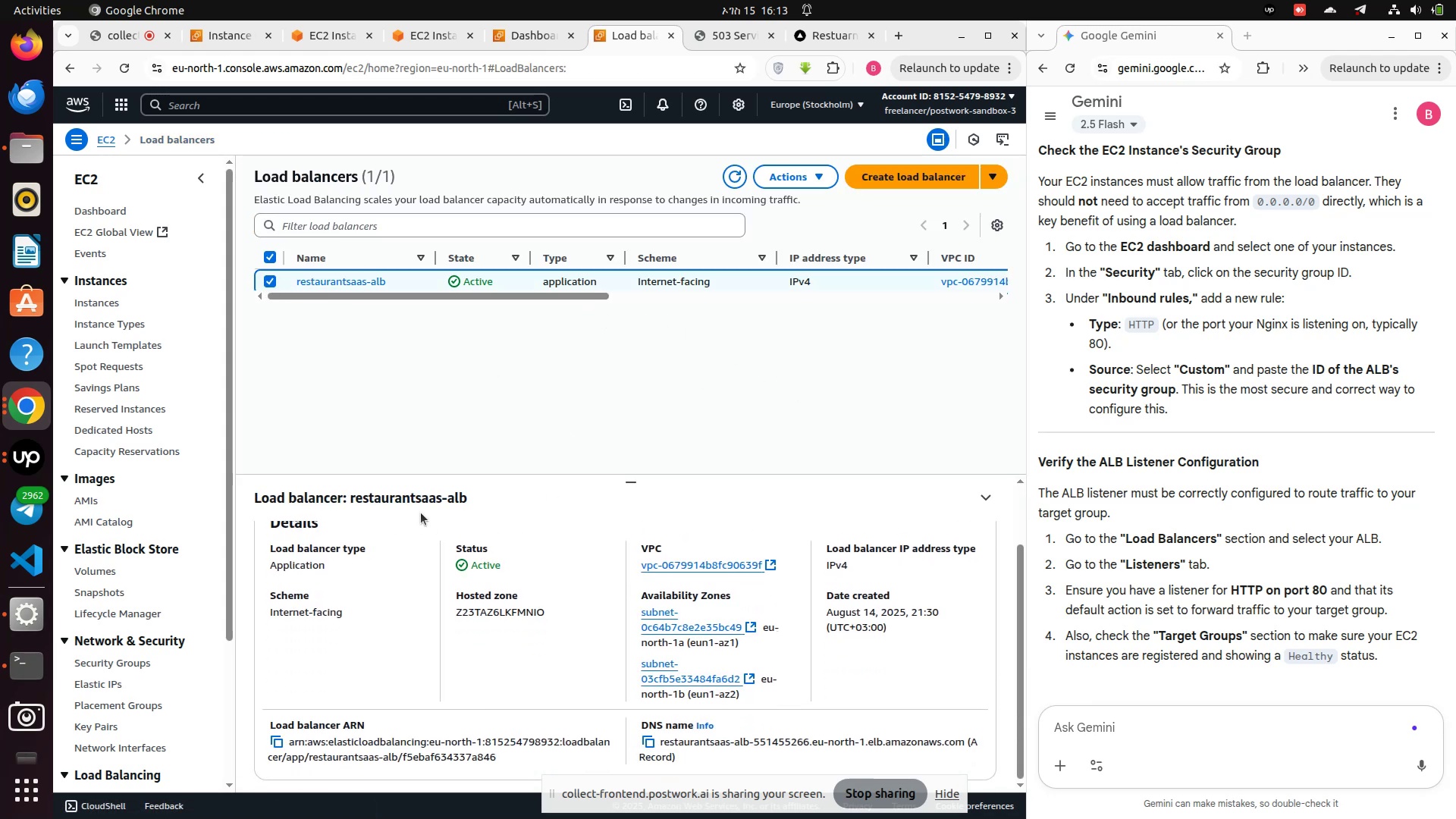 
scroll: coordinate [421, 510], scroll_direction: up, amount: 2.0
 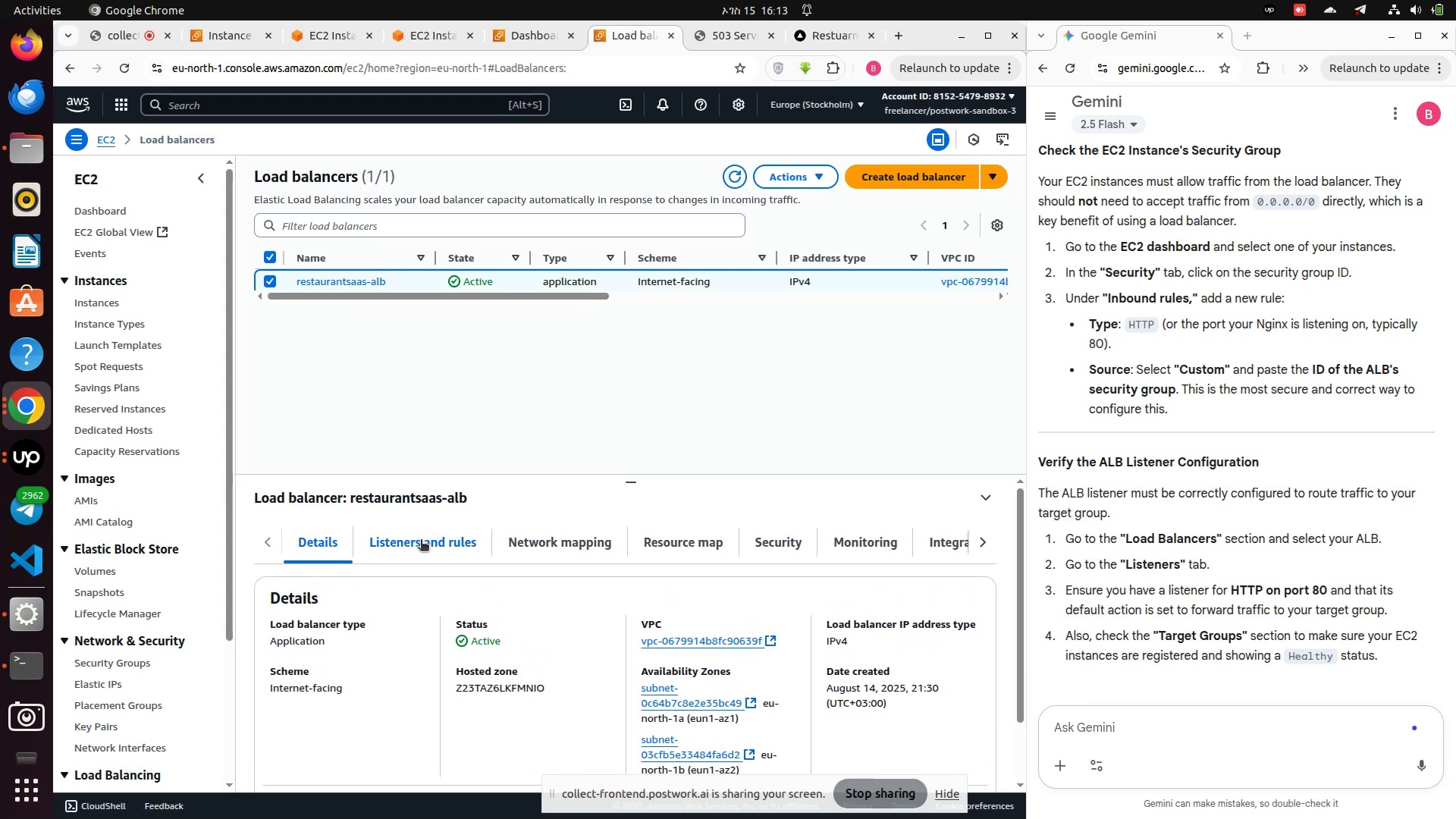 
left_click([420, 542])
 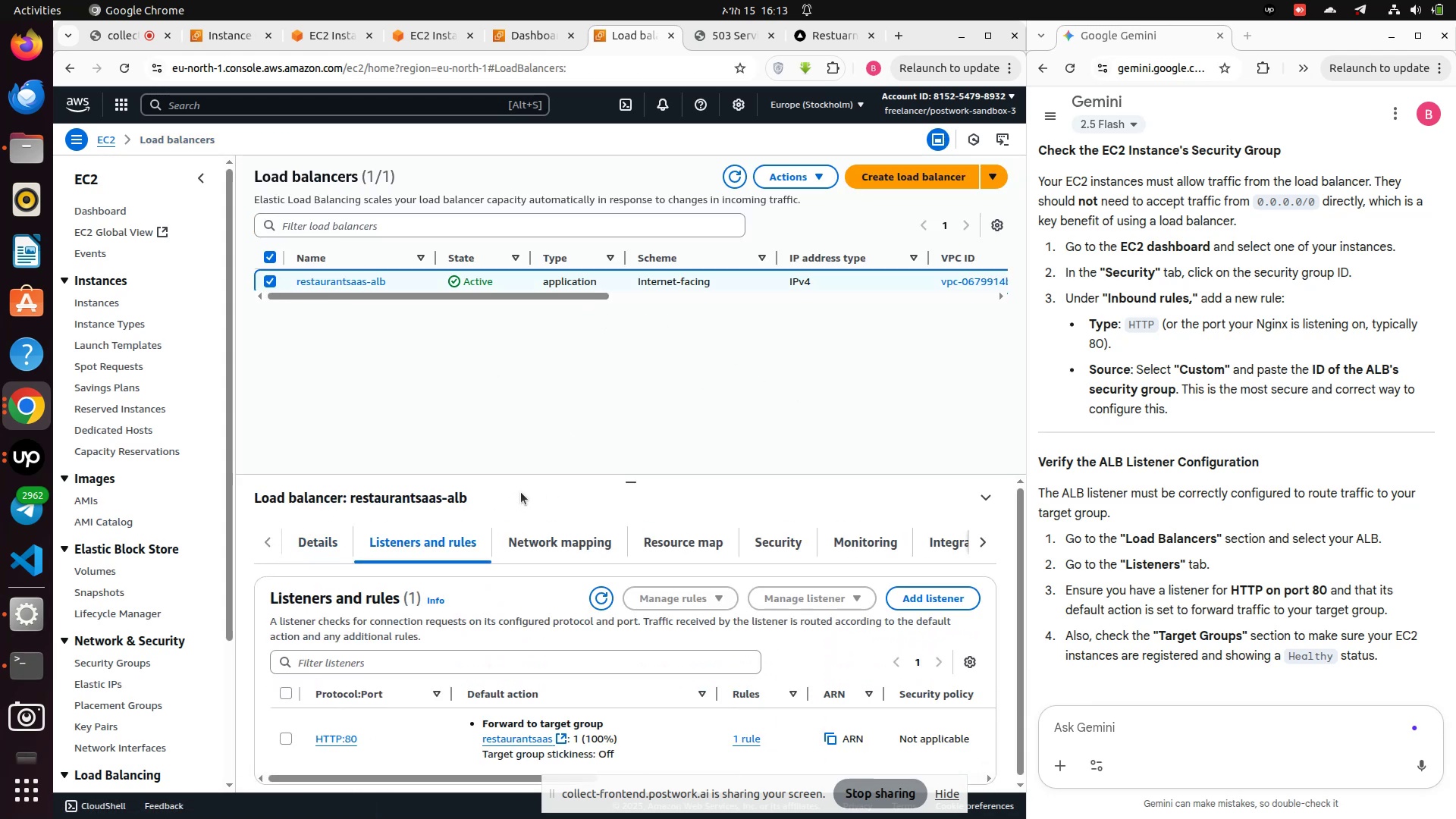 
scroll: coordinate [532, 560], scroll_direction: down, amount: 3.0
 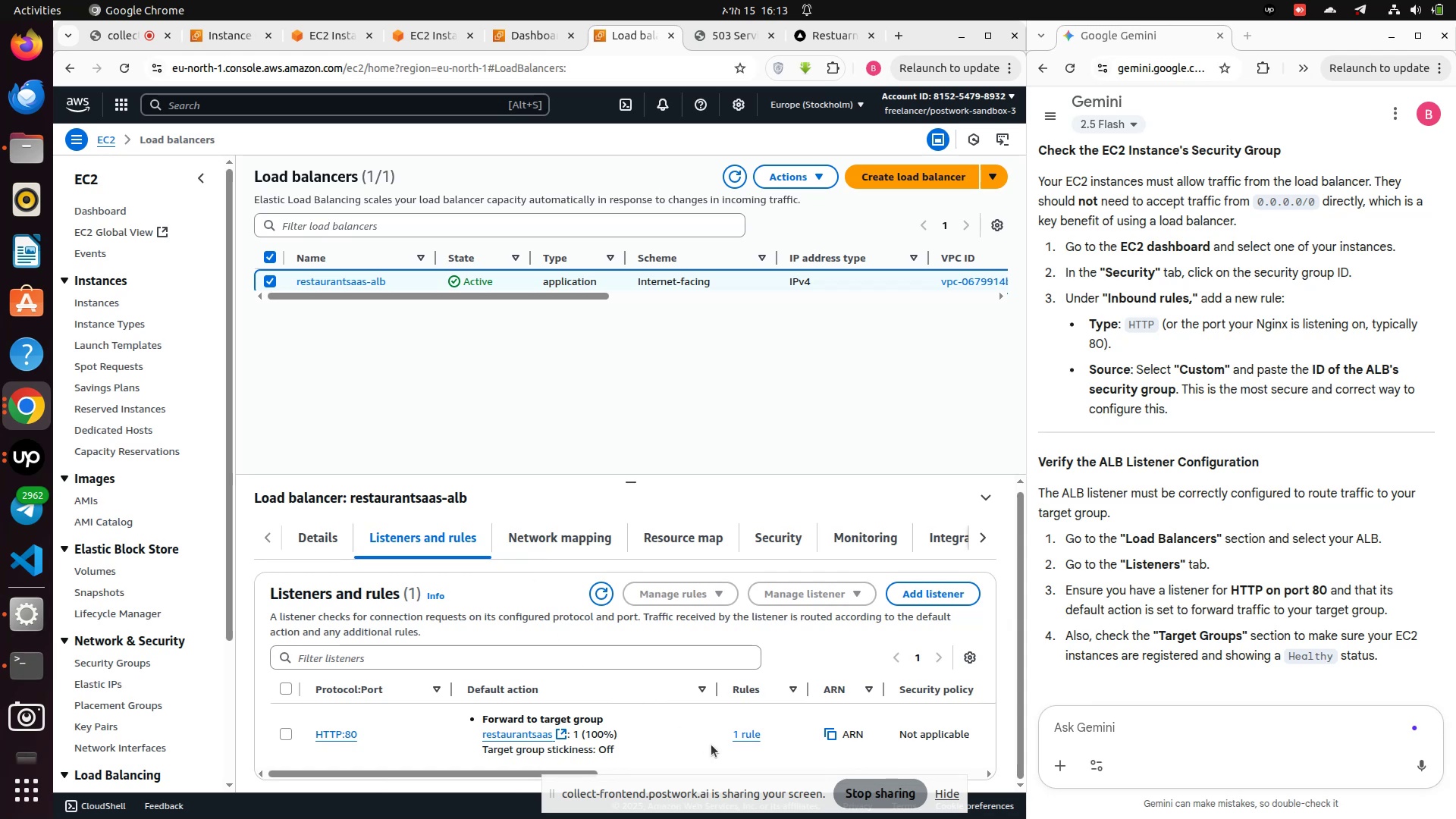 
left_click([744, 737])
 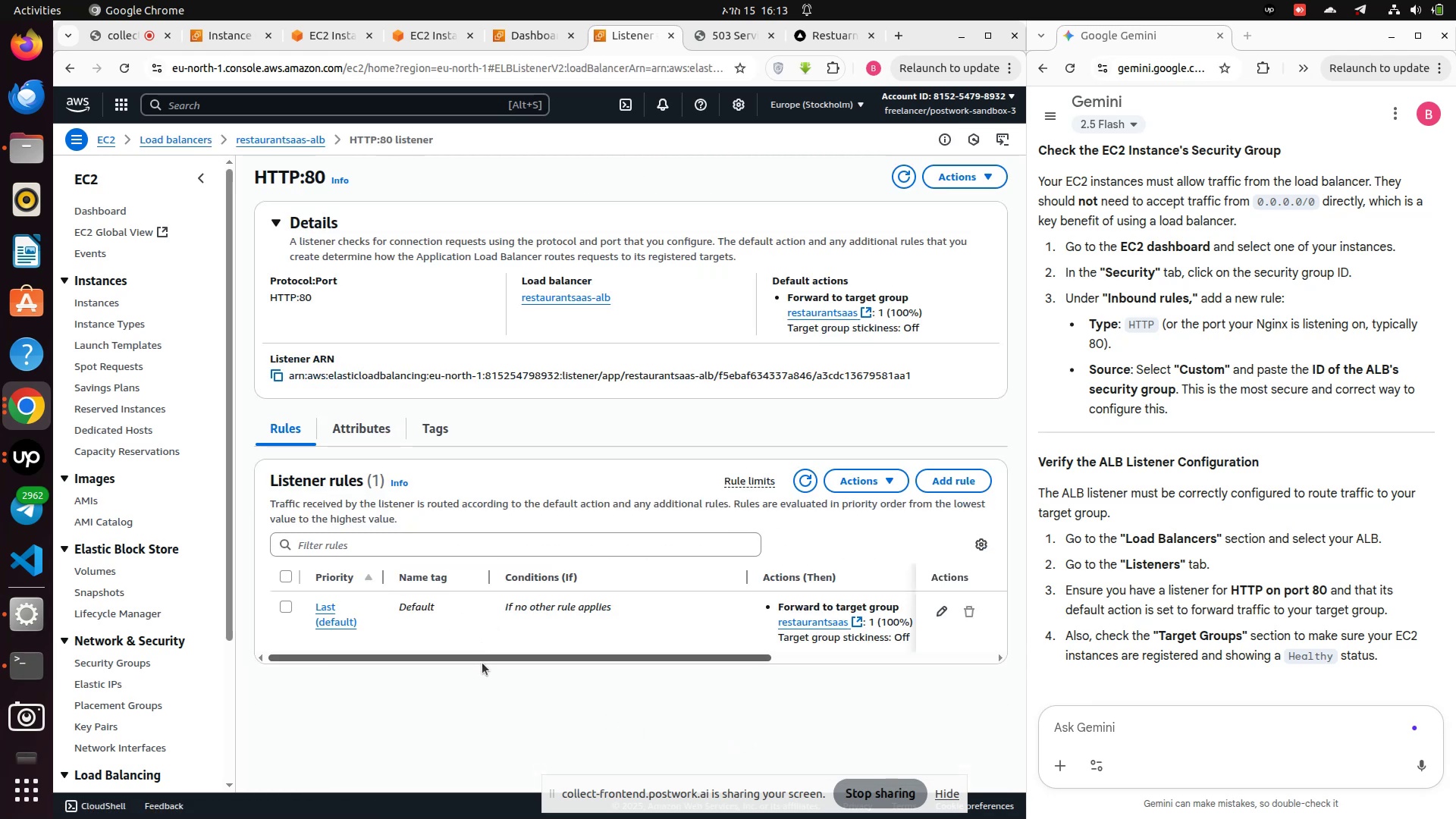 
wait(7.54)
 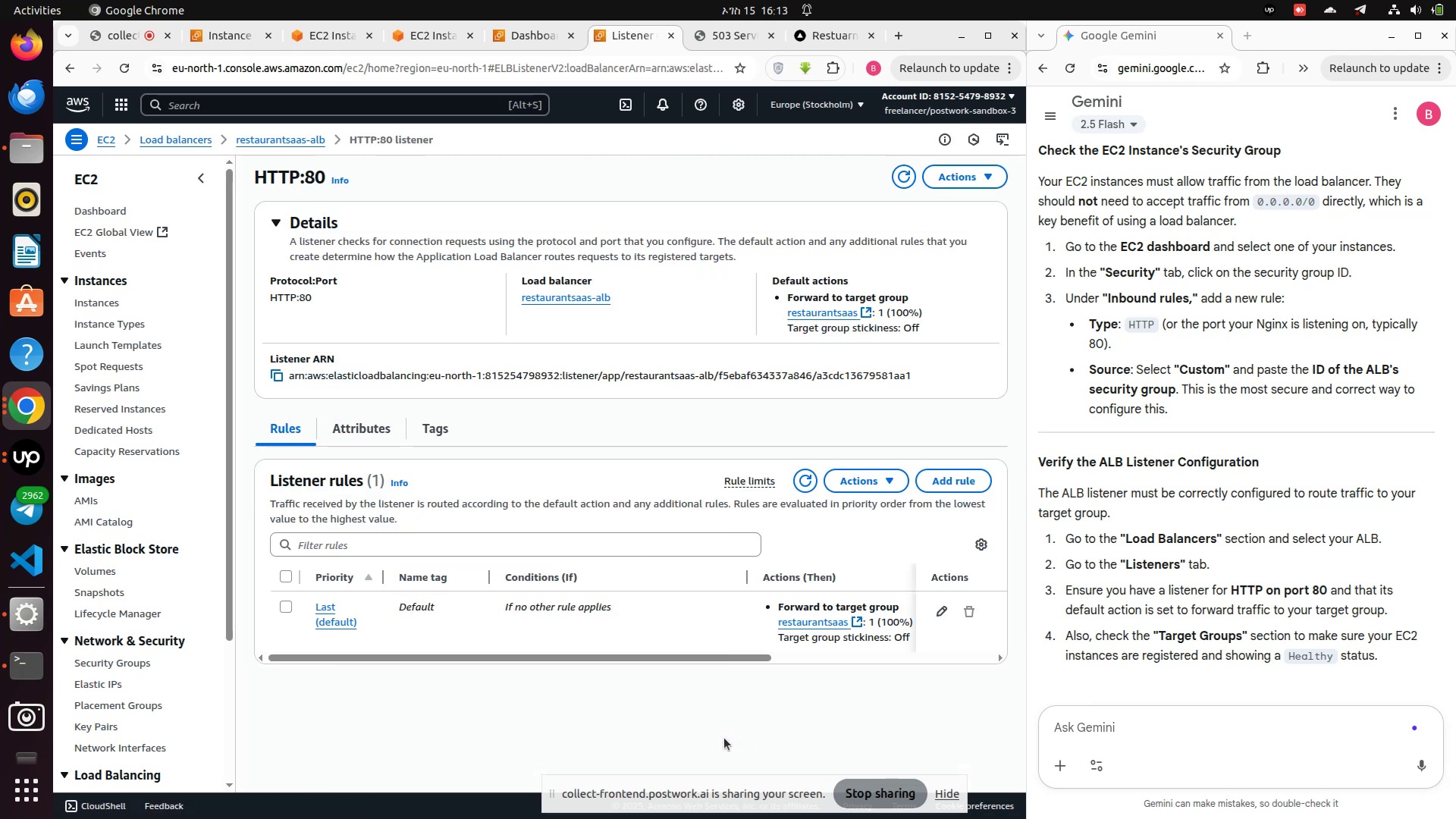 
left_click_drag(start_coordinate=[477, 645], to_coordinate=[610, 651])
 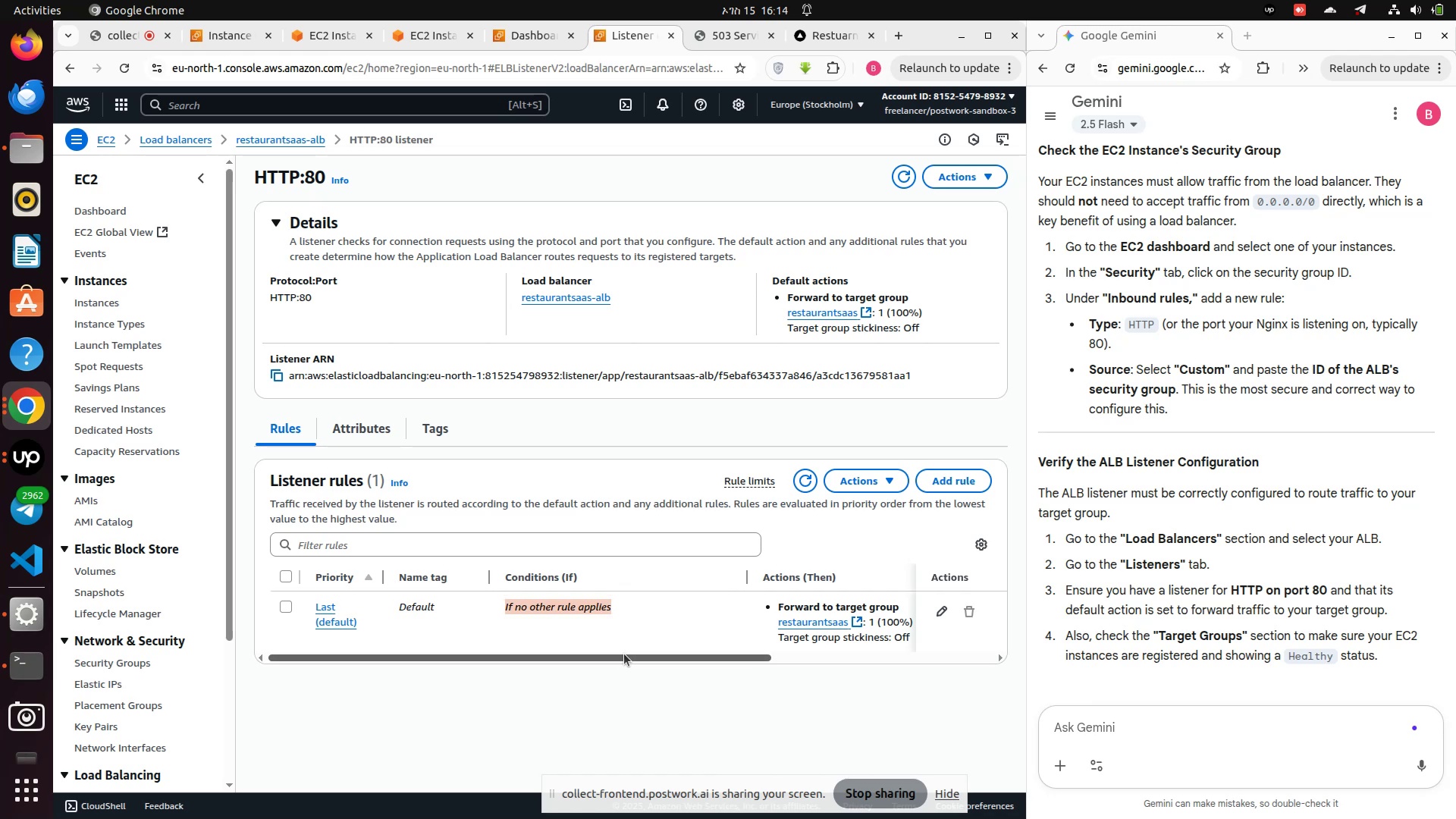 
left_click_drag(start_coordinate=[624, 654], to_coordinate=[555, 699])
 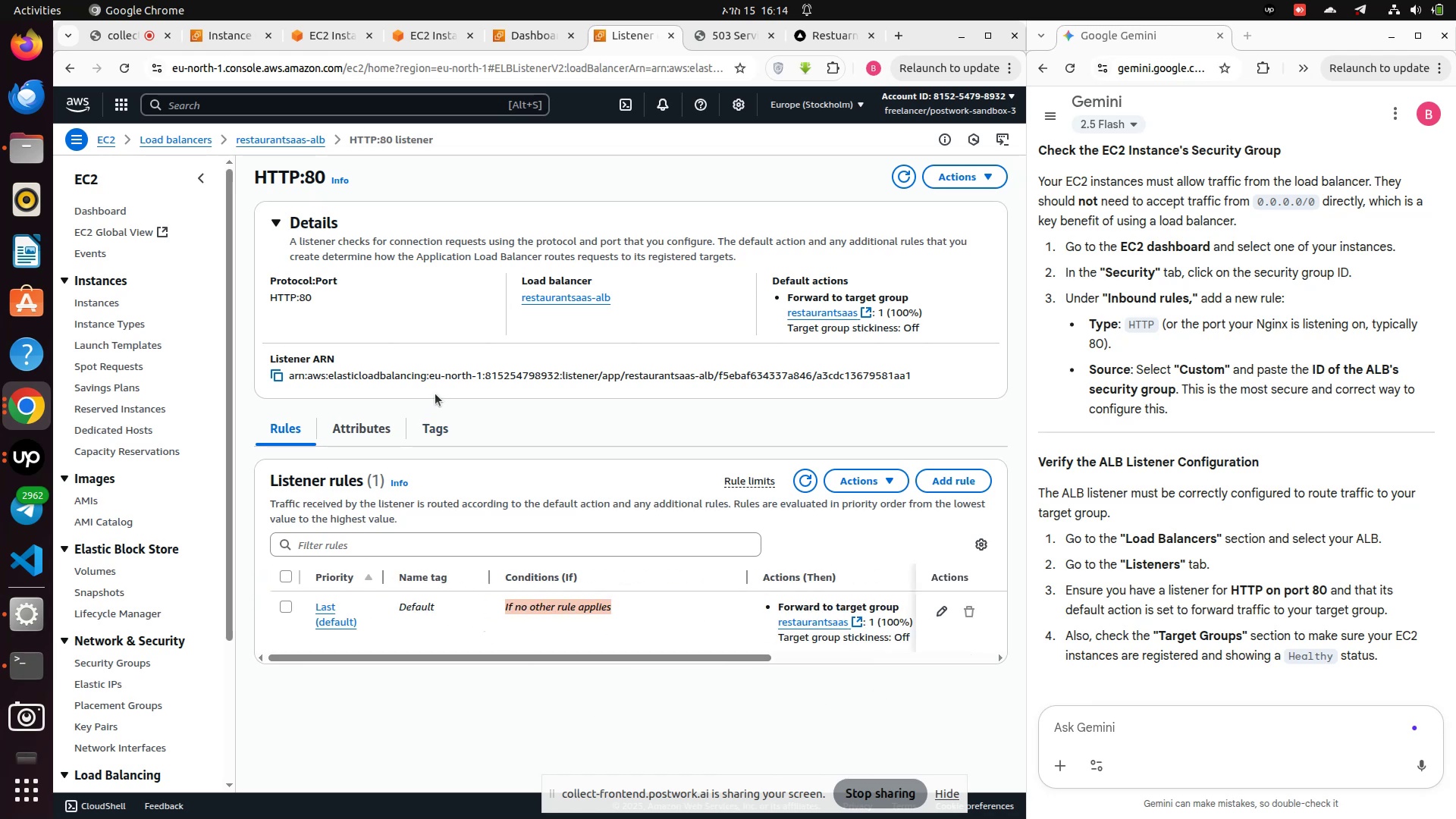 
scroll: coordinate [423, 352], scroll_direction: up, amount: 5.0
 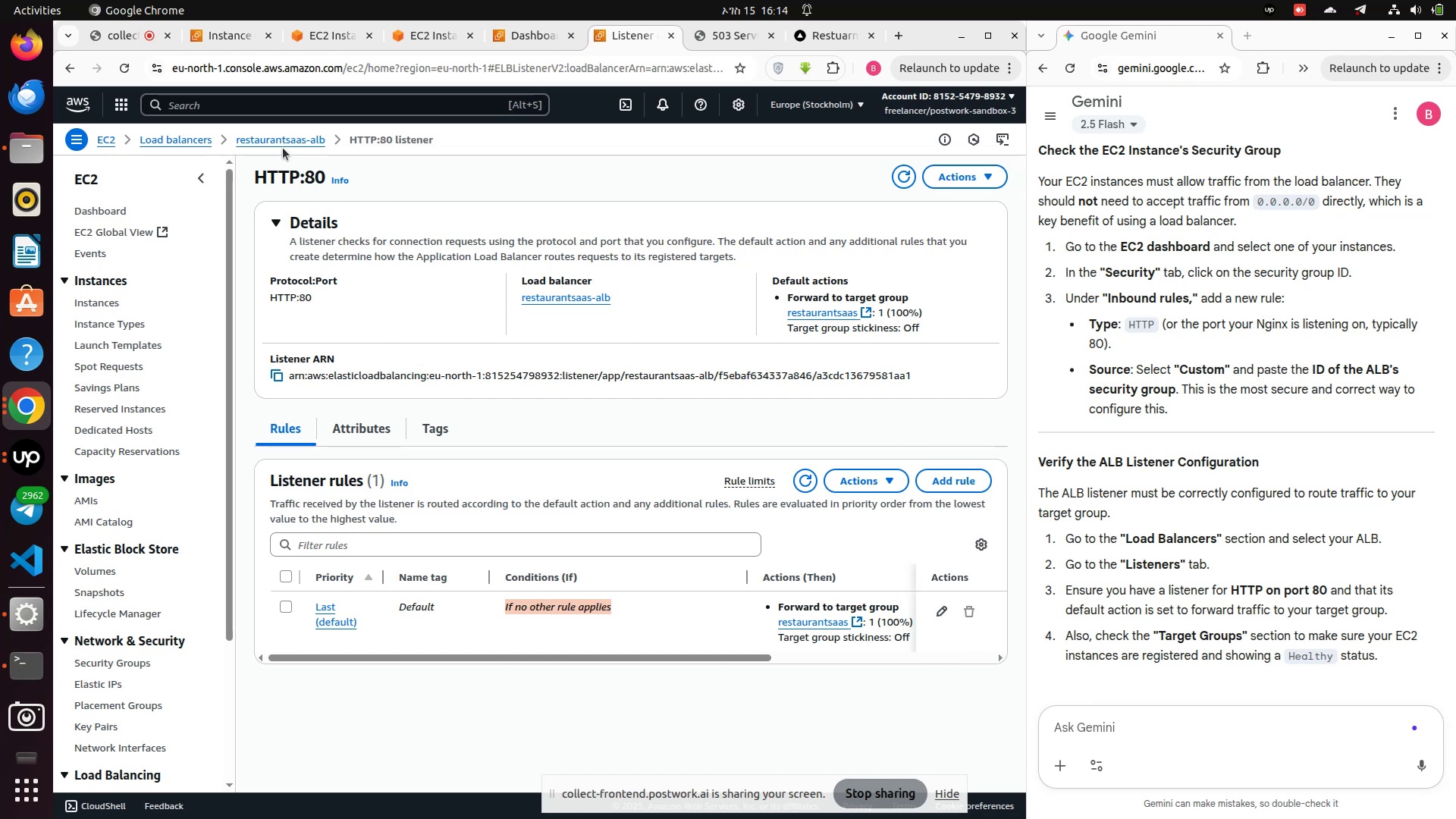 
left_click([283, 146])
 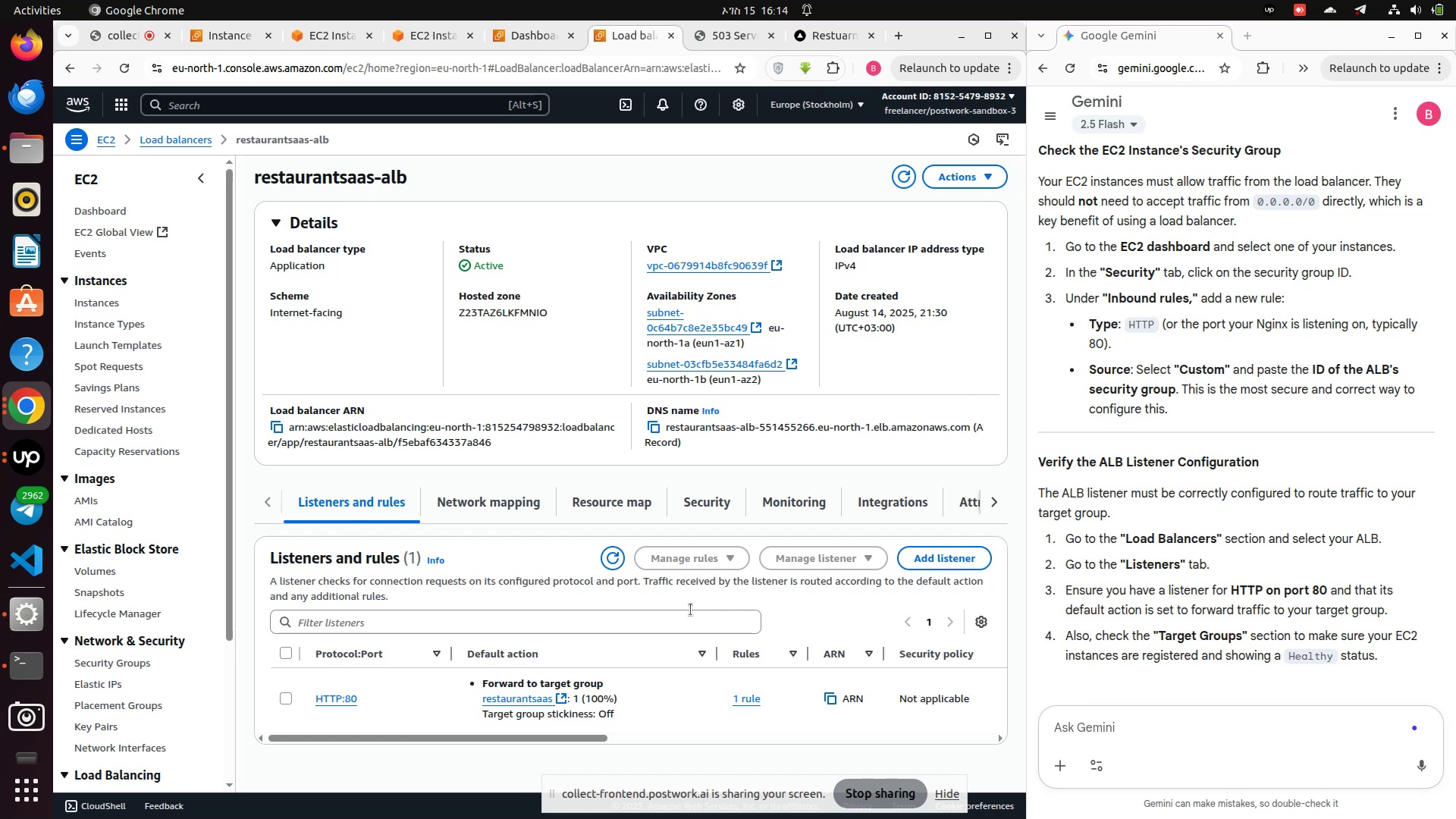 
wait(21.54)
 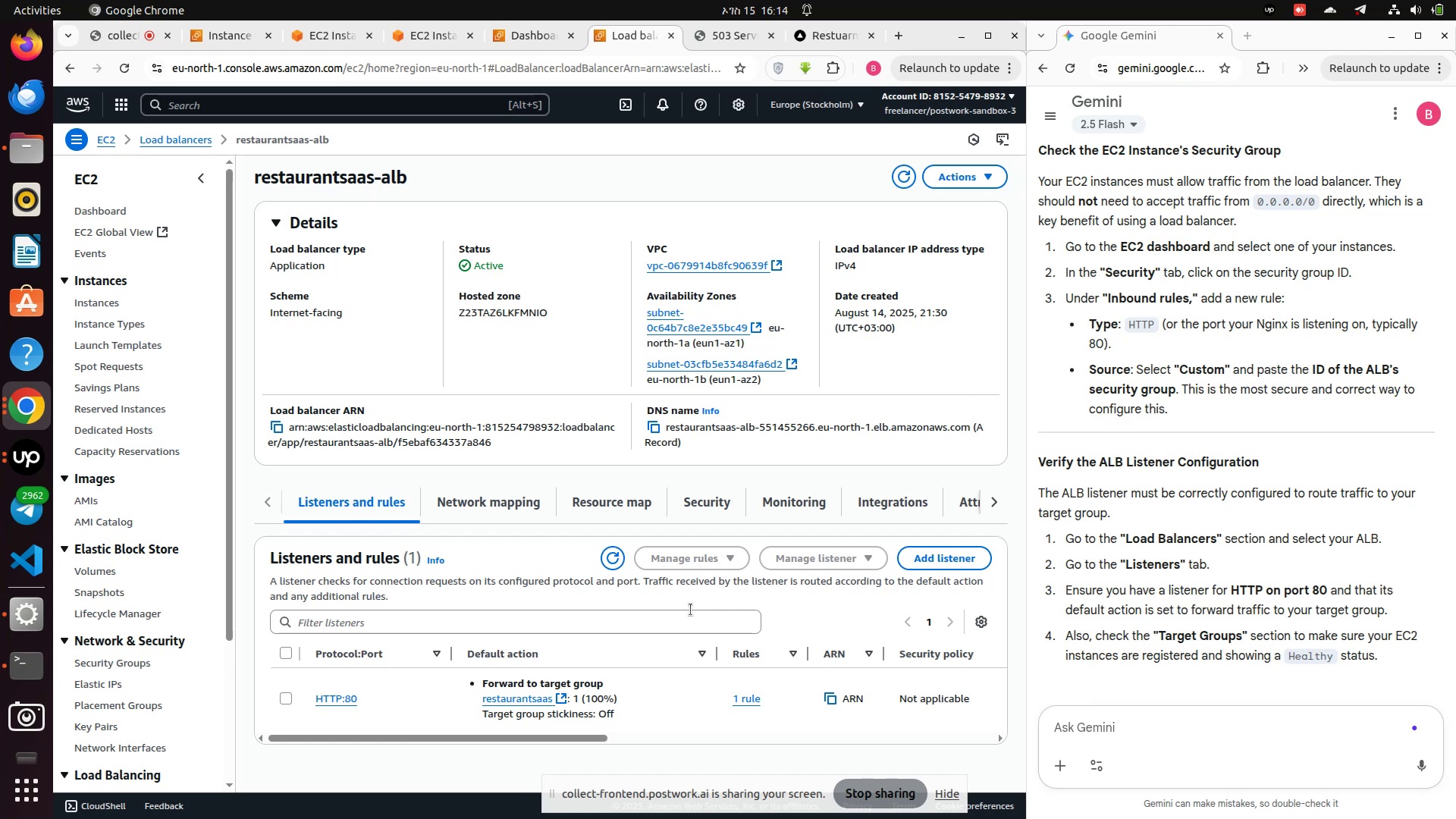 
left_click([996, 510])
 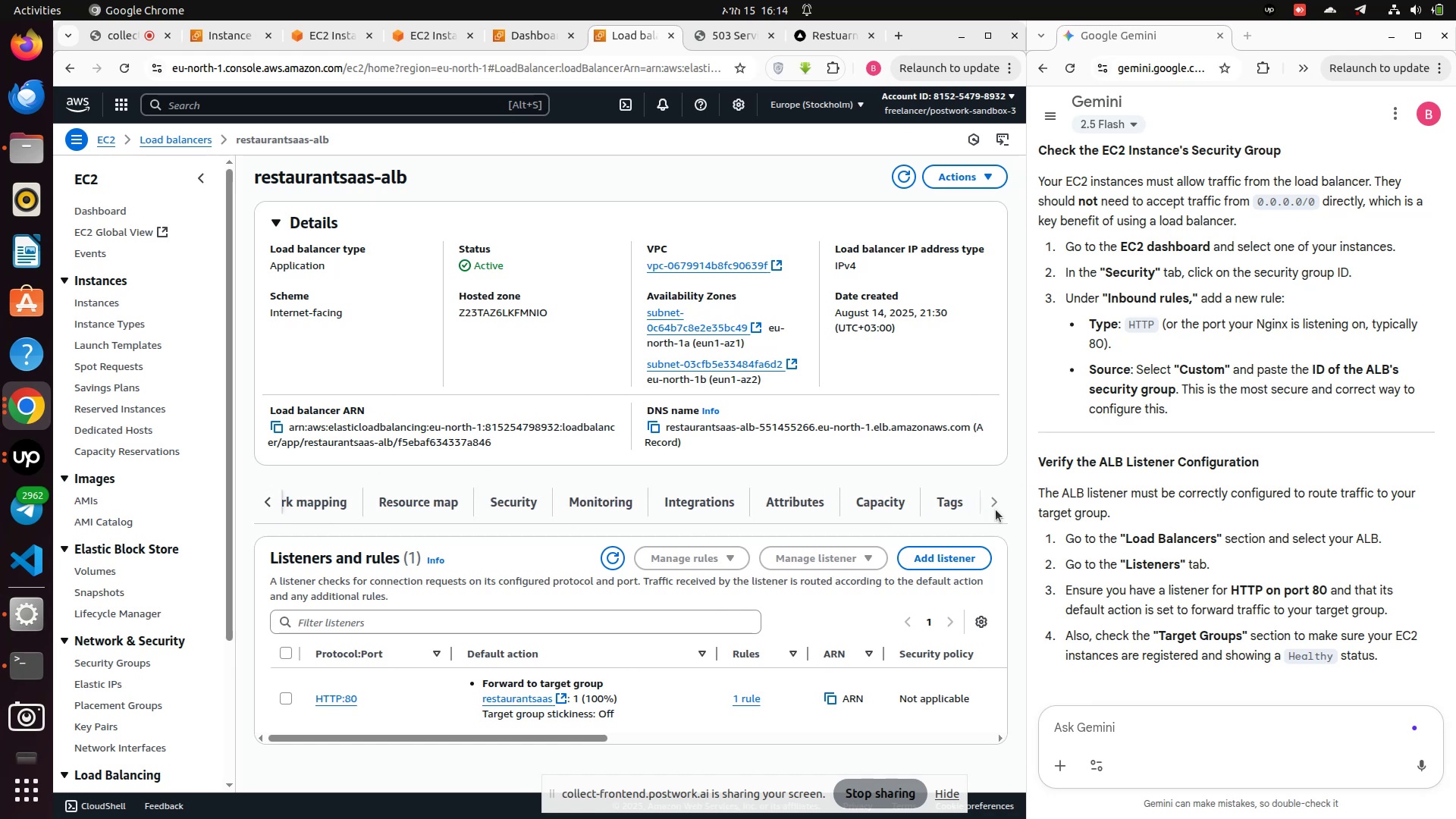 
left_click([996, 510])
 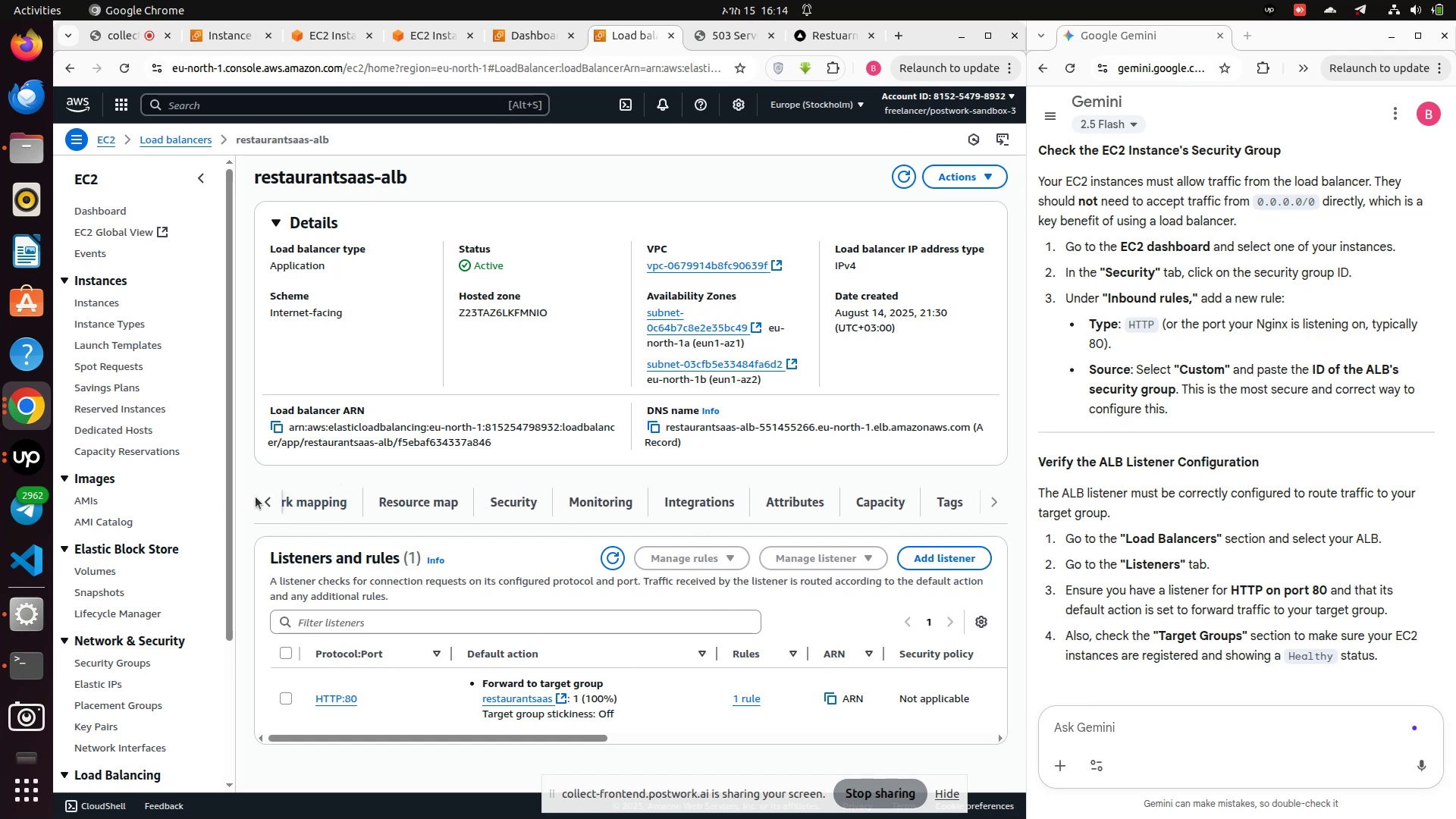 
left_click([266, 492])
 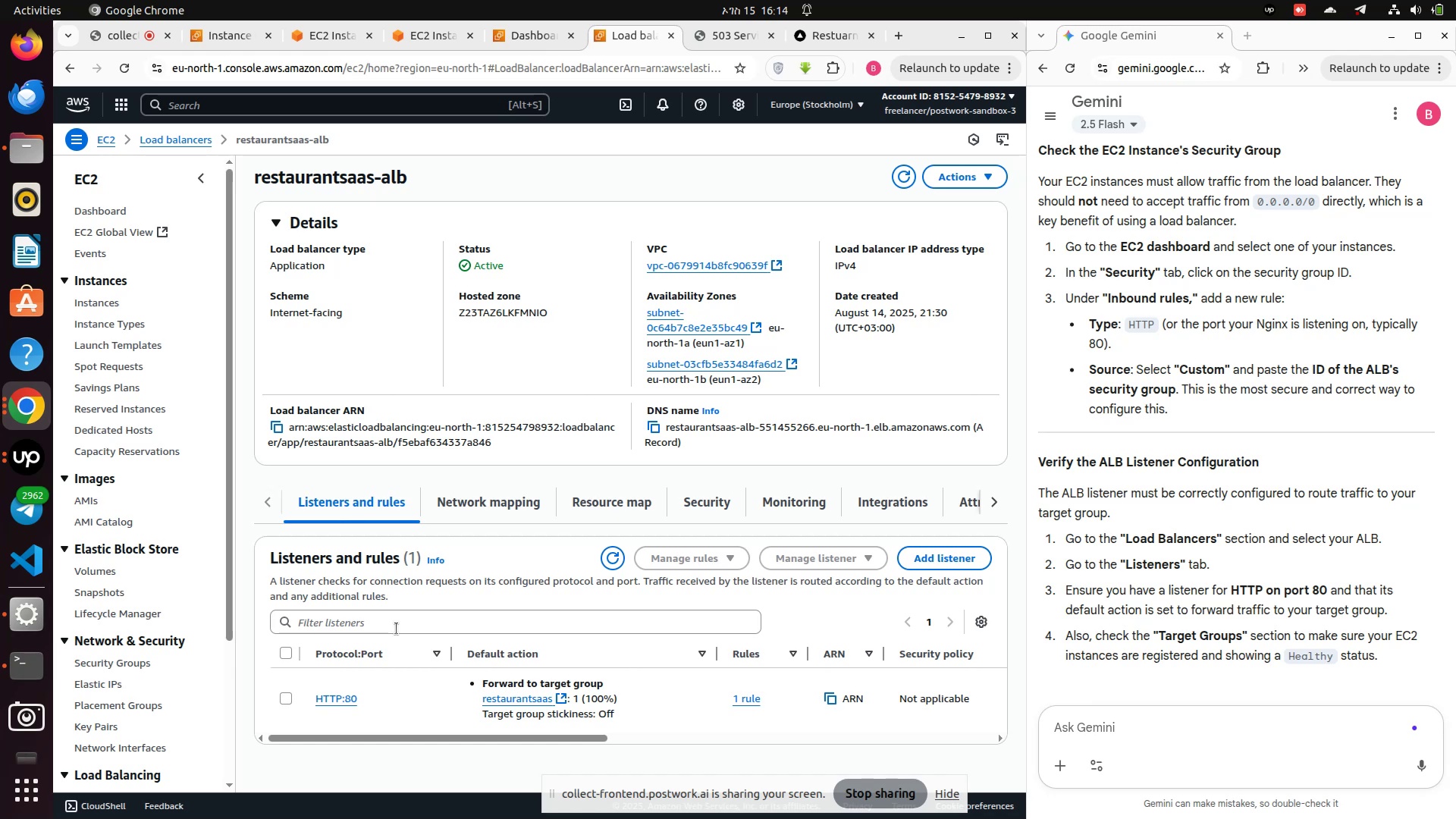 
wait(14.38)
 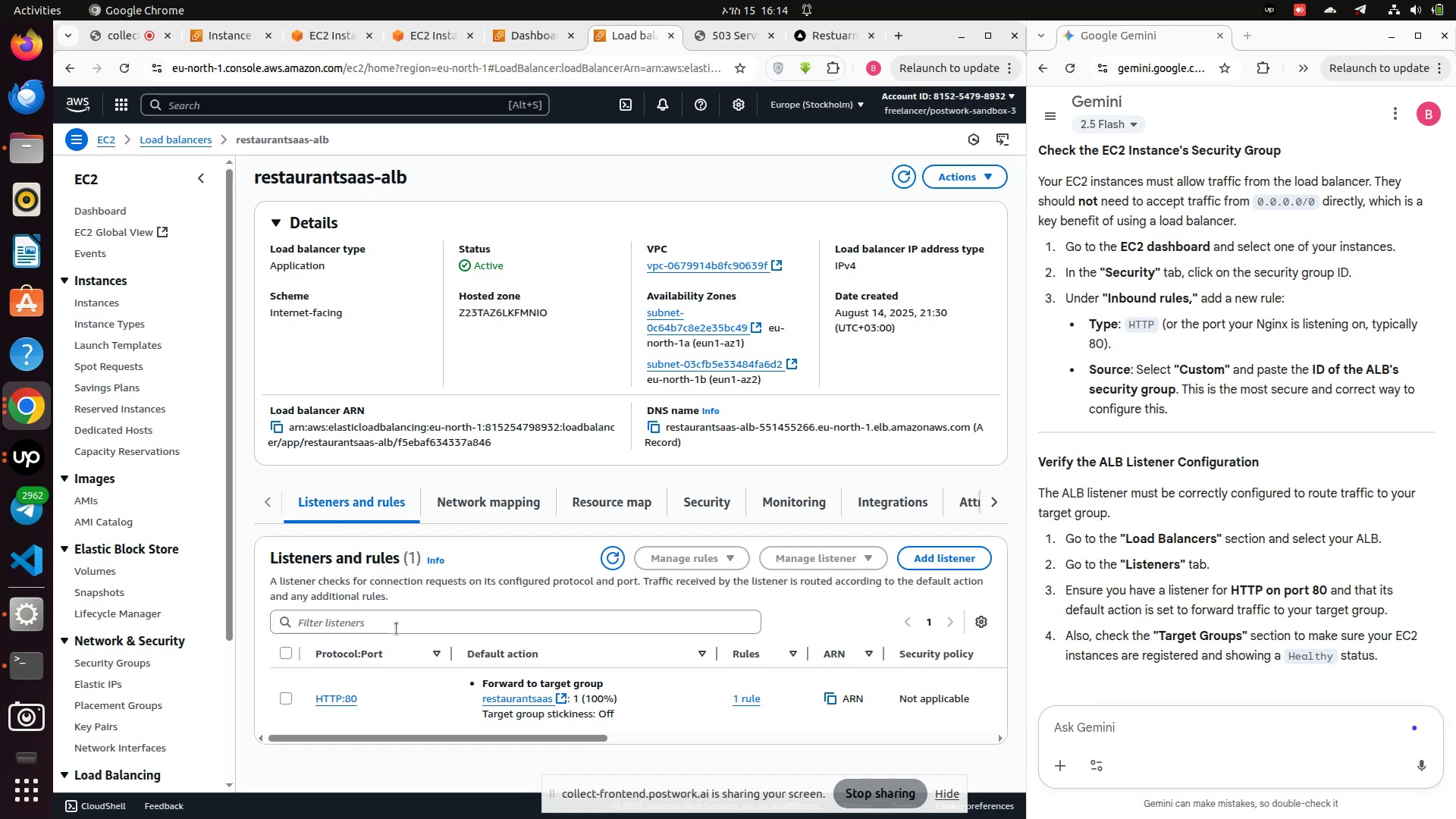 
left_click_drag(start_coordinate=[529, 742], to_coordinate=[962, 745])
 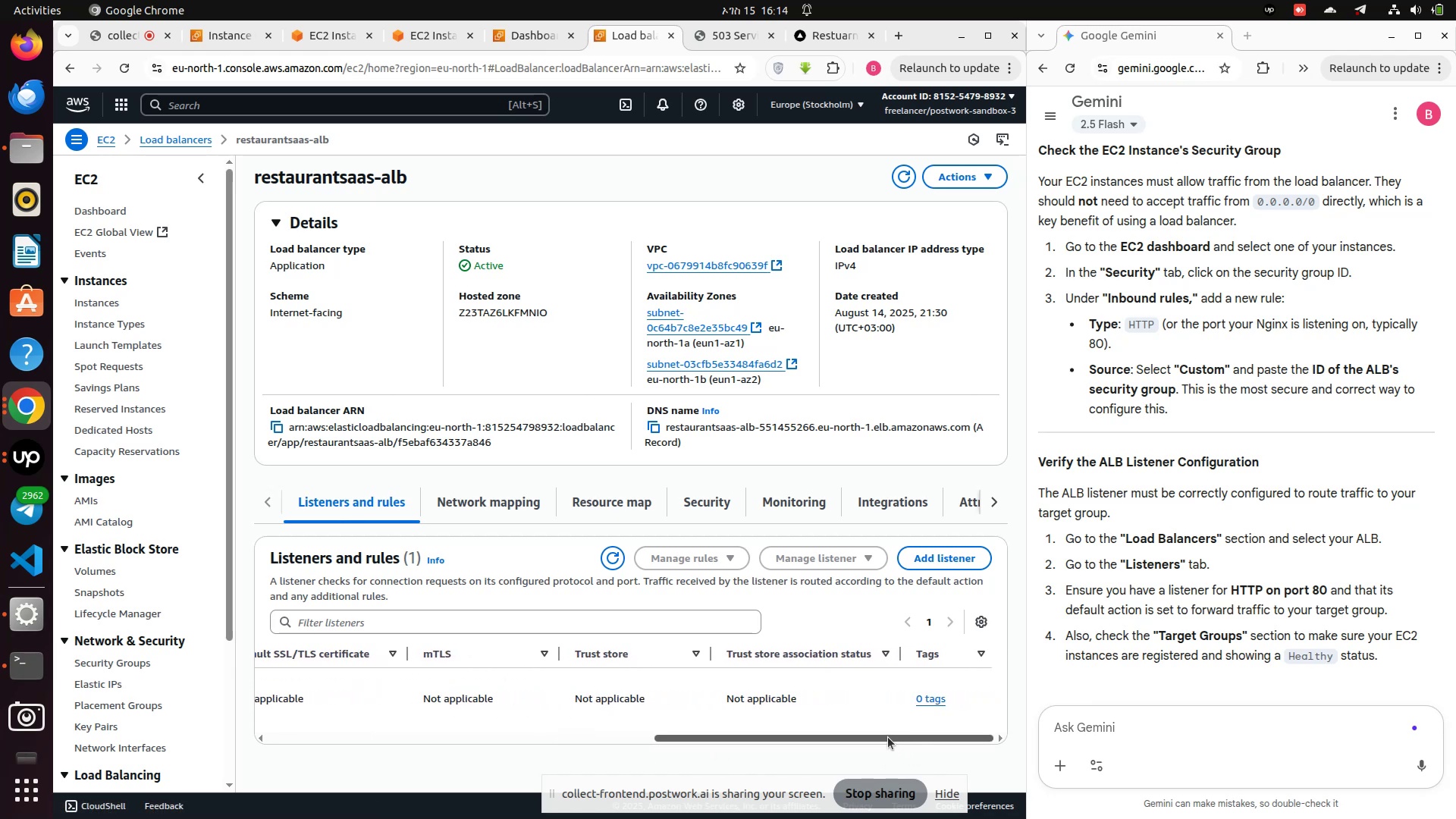 
left_click_drag(start_coordinate=[888, 737], to_coordinate=[409, 817])
 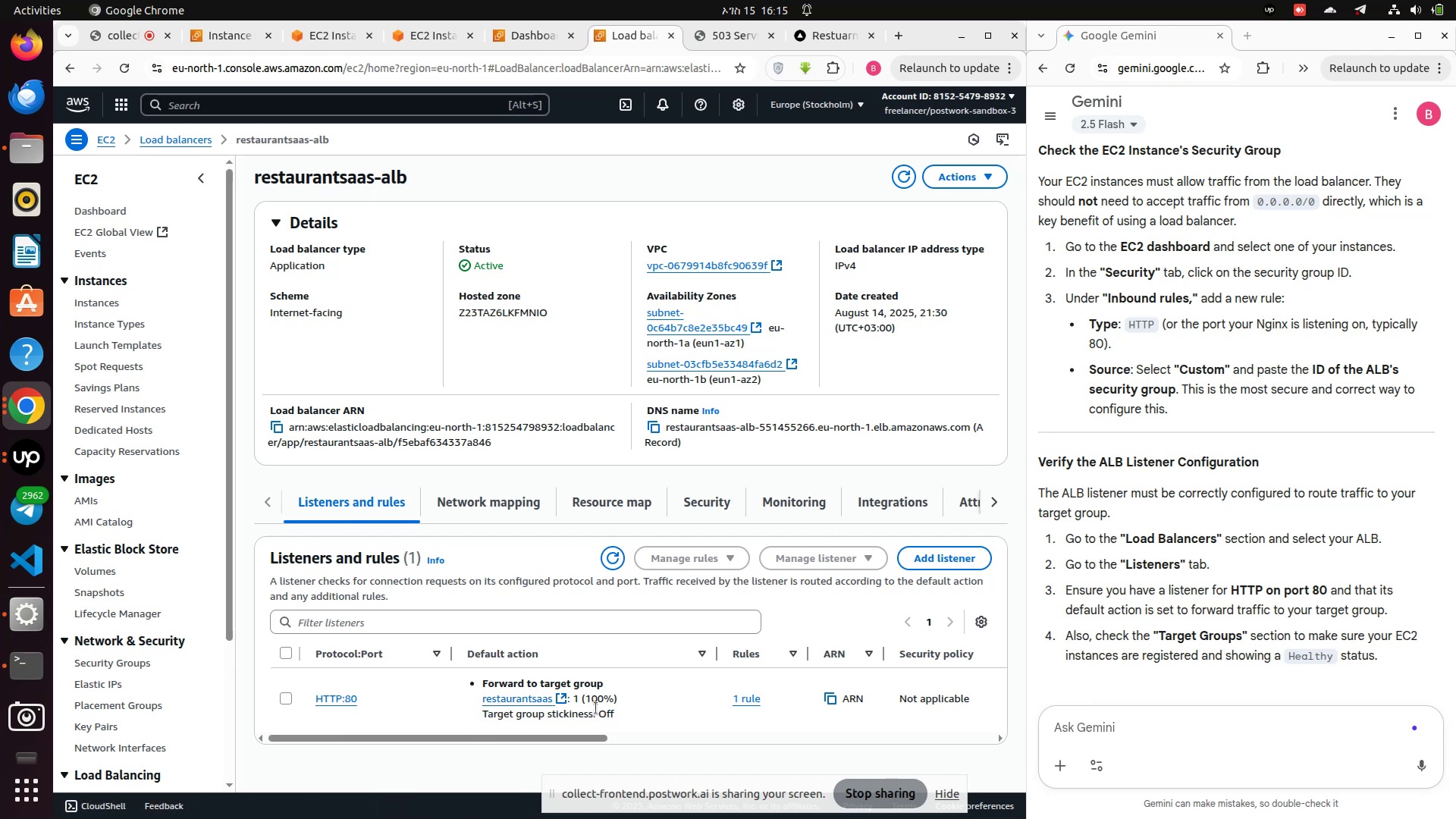 
wait(5.89)
 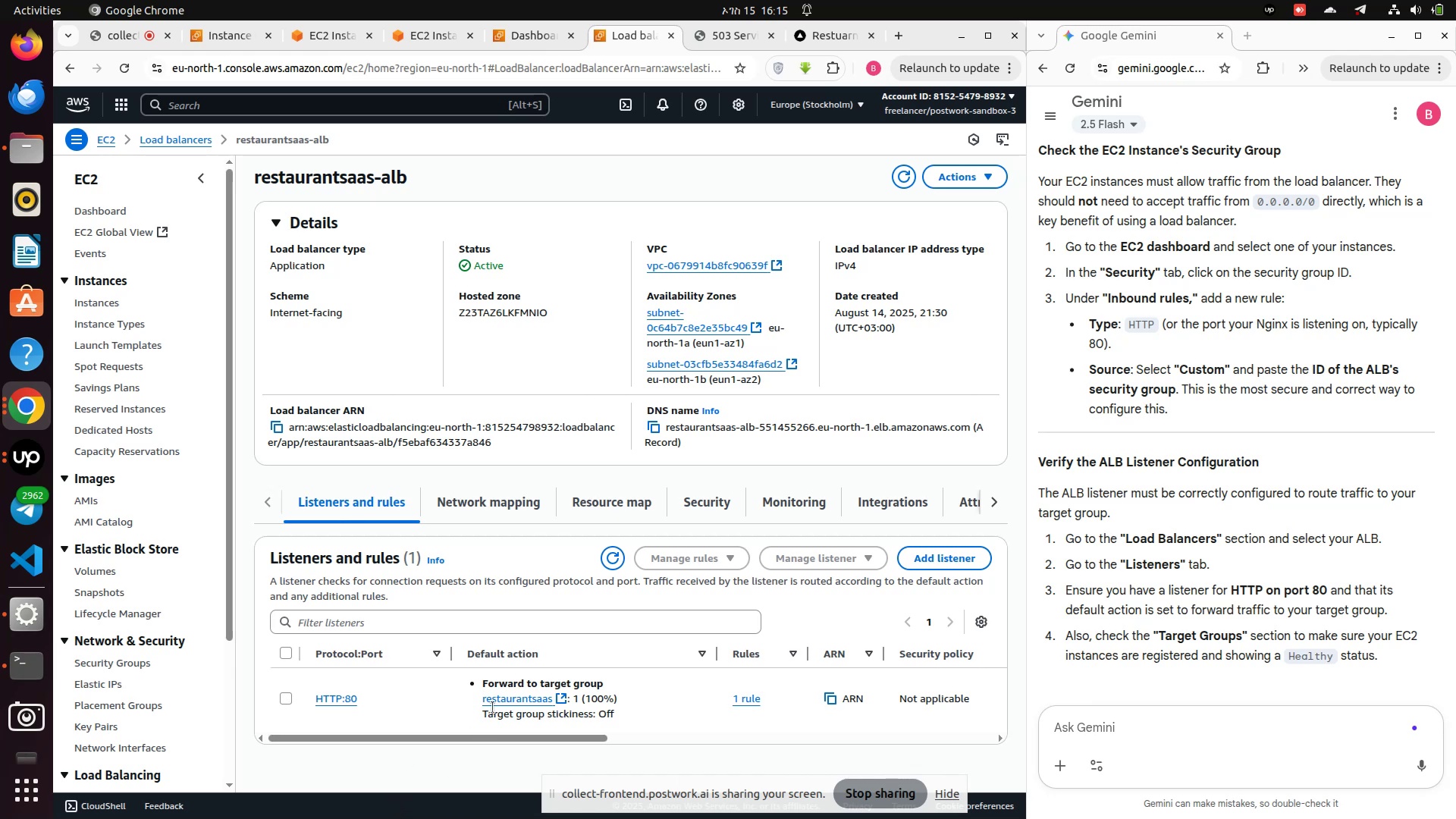 
left_click_drag(start_coordinate=[315, 664], to_coordinate=[626, 723])
 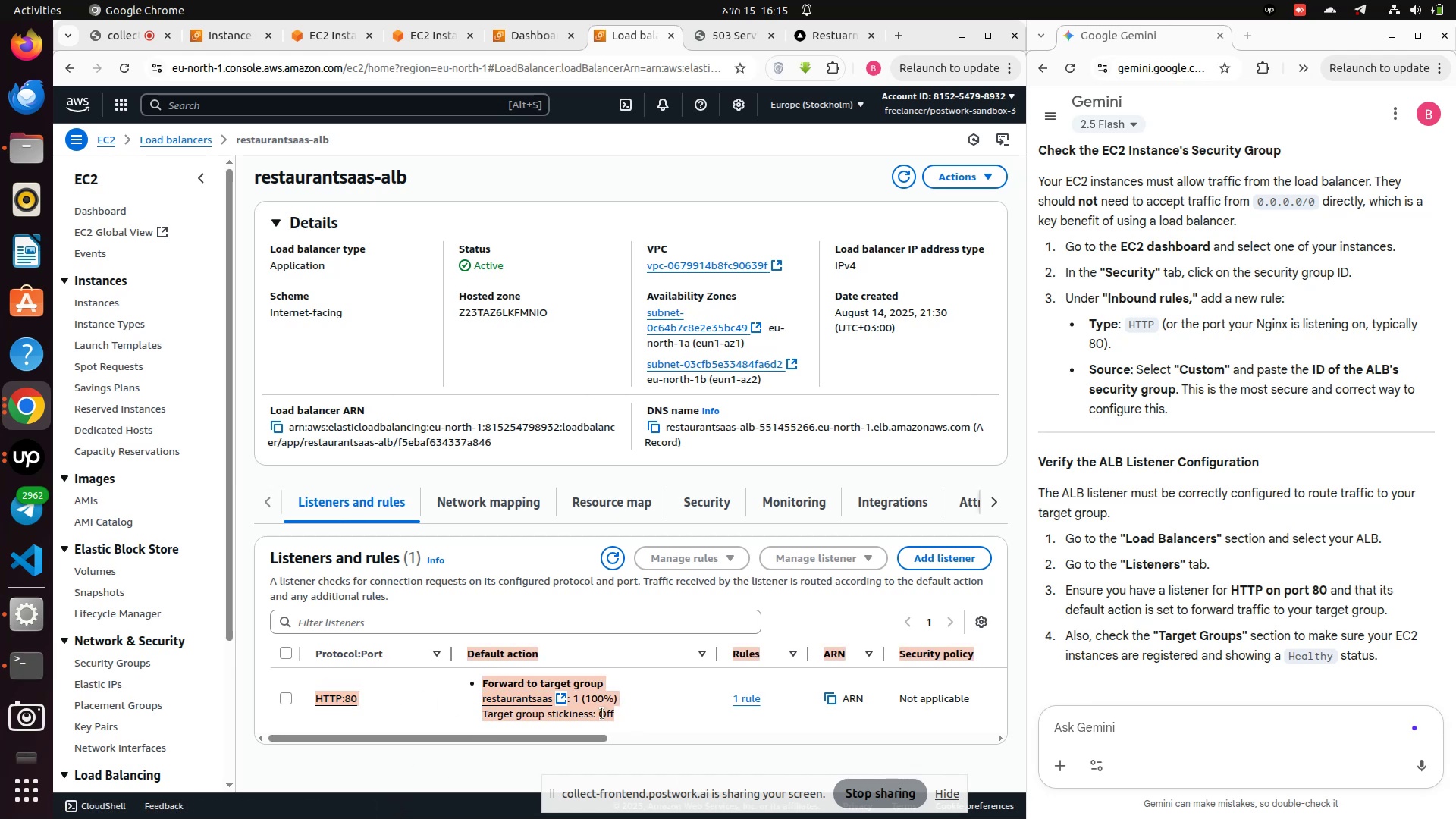 
right_click([602, 714])
 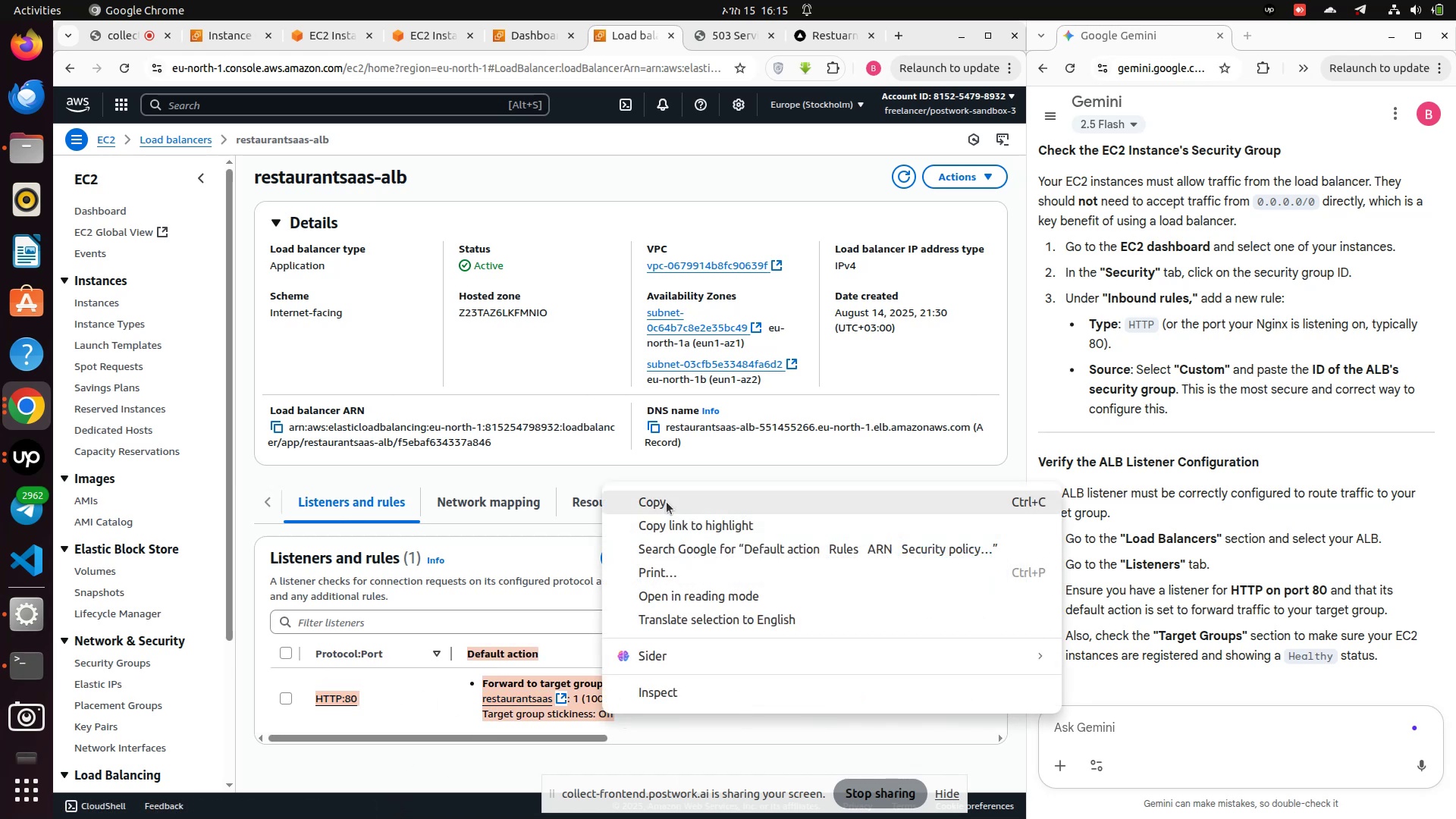 
left_click([670, 497])
 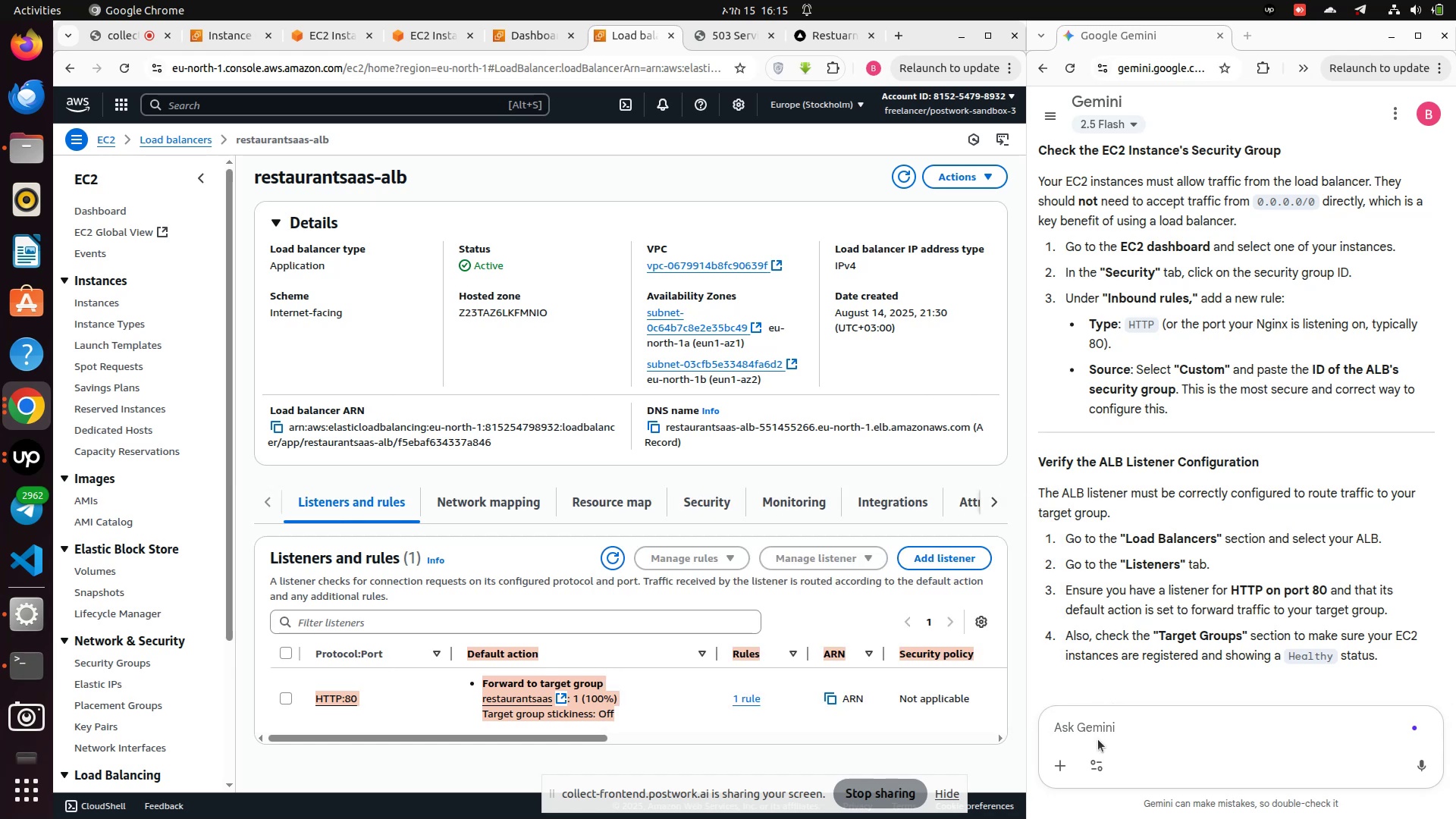 
left_click([1098, 734])
 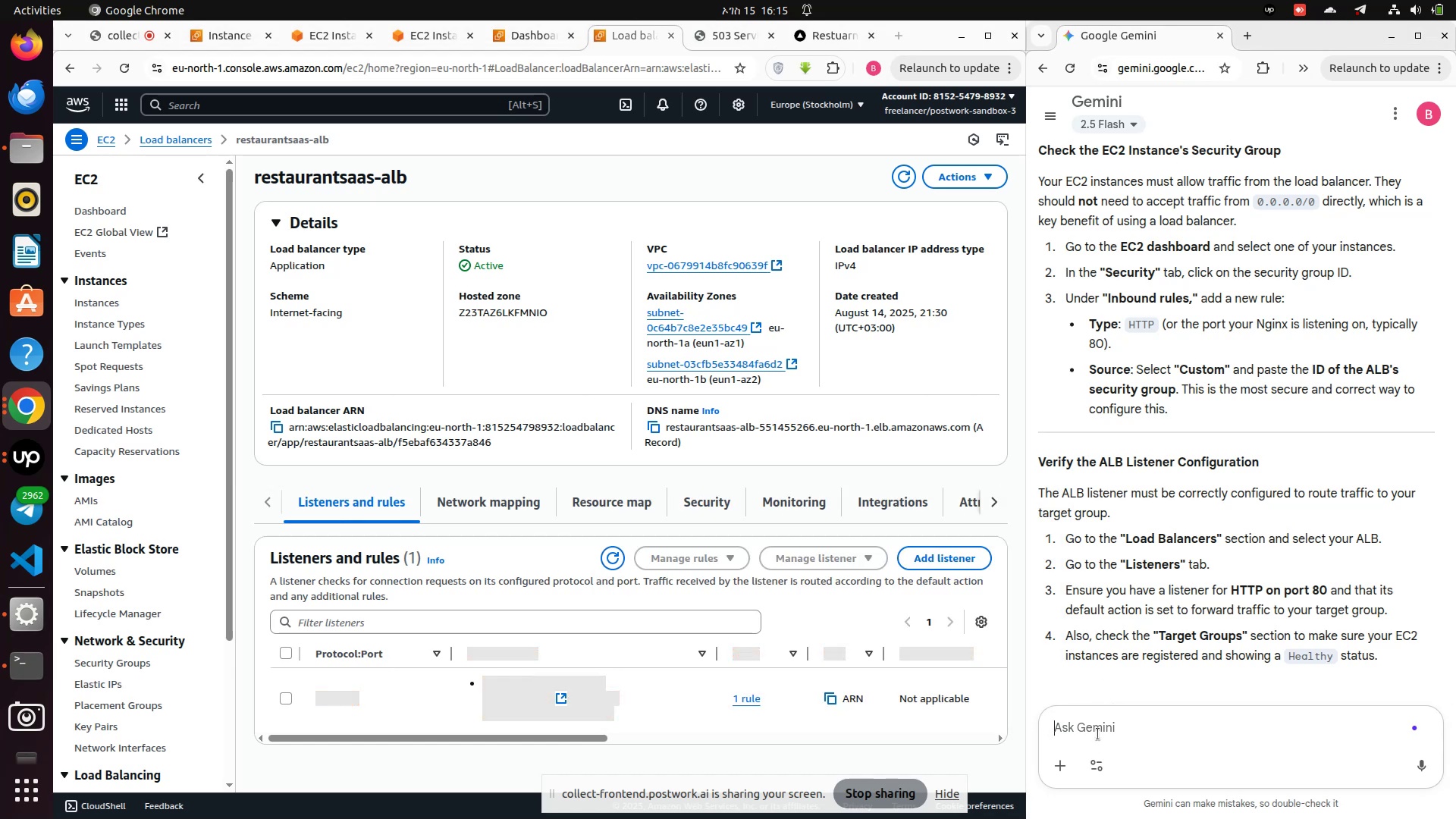 
key(Control+V)
 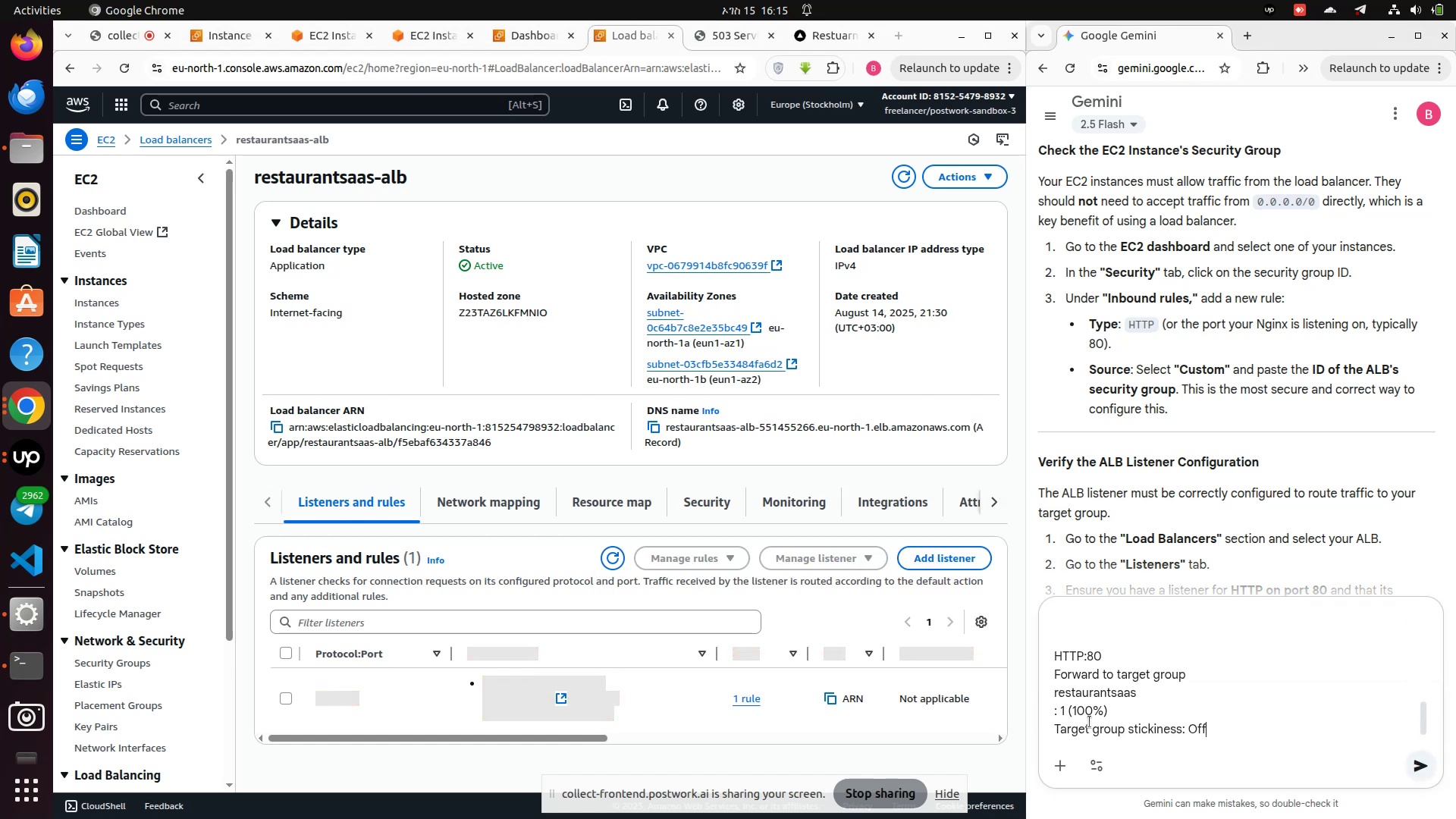 
key(Enter)
 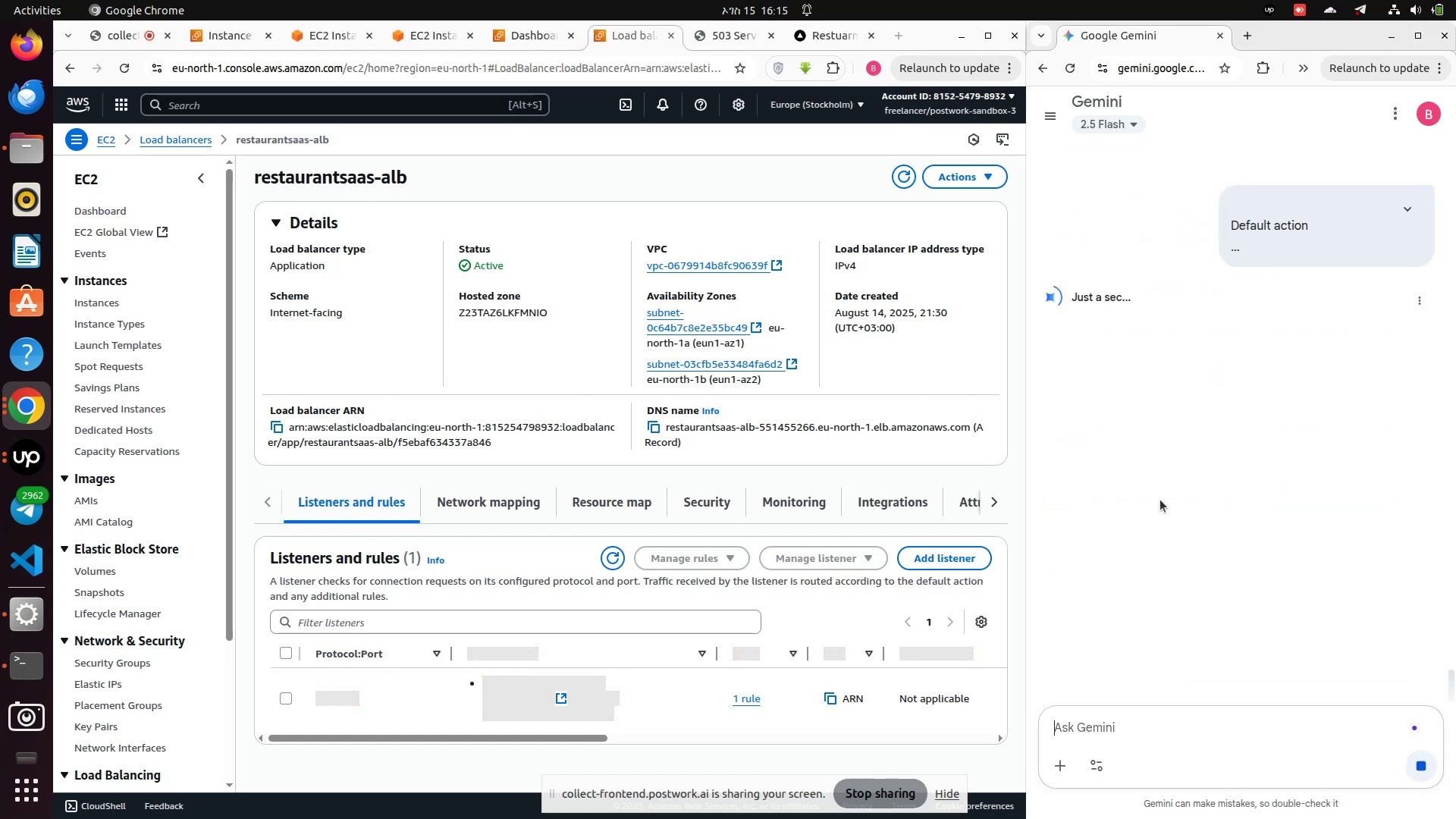 
scroll: coordinate [1160, 500], scroll_direction: up, amount: 5.0
 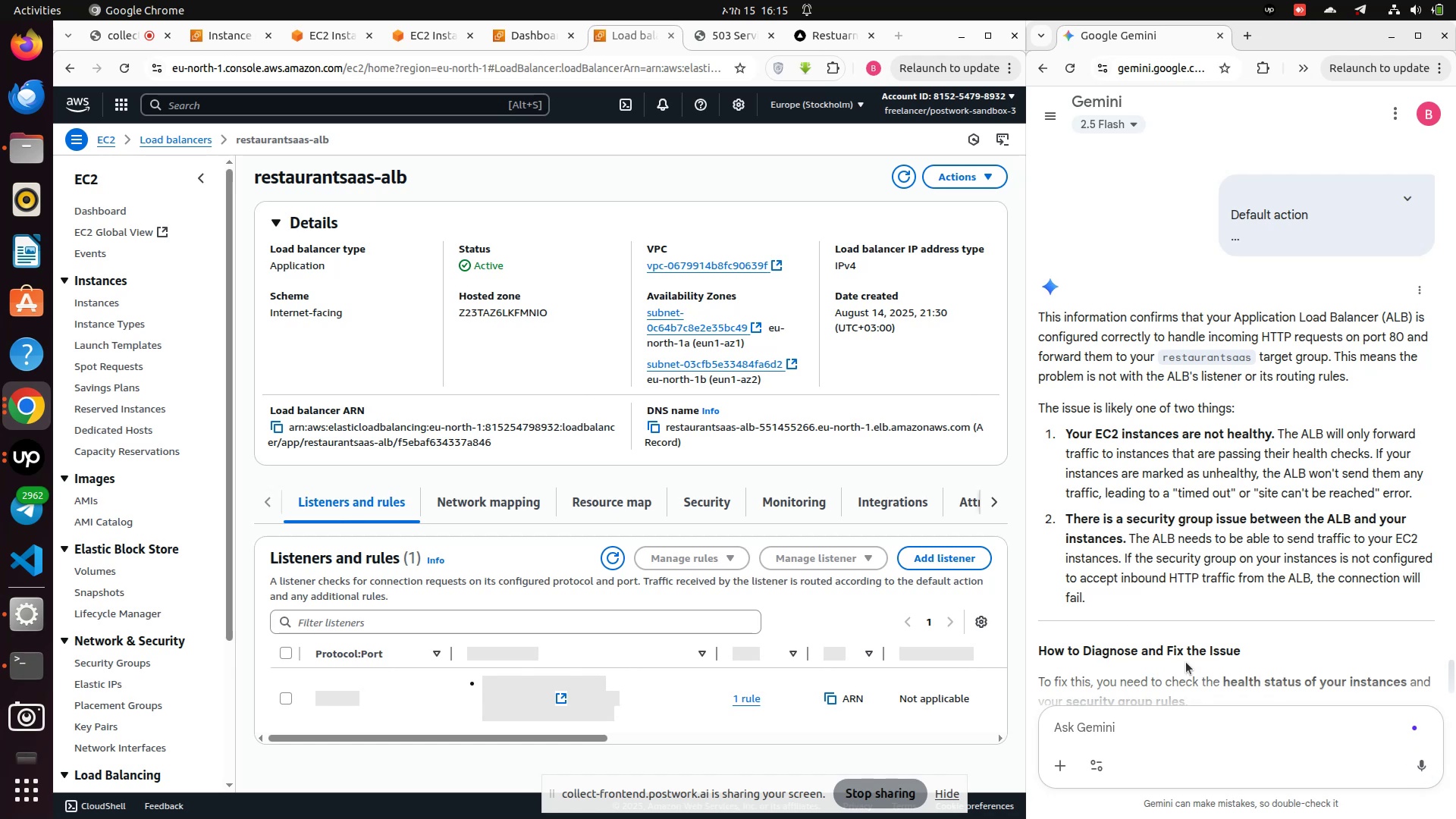 
wait(20.35)
 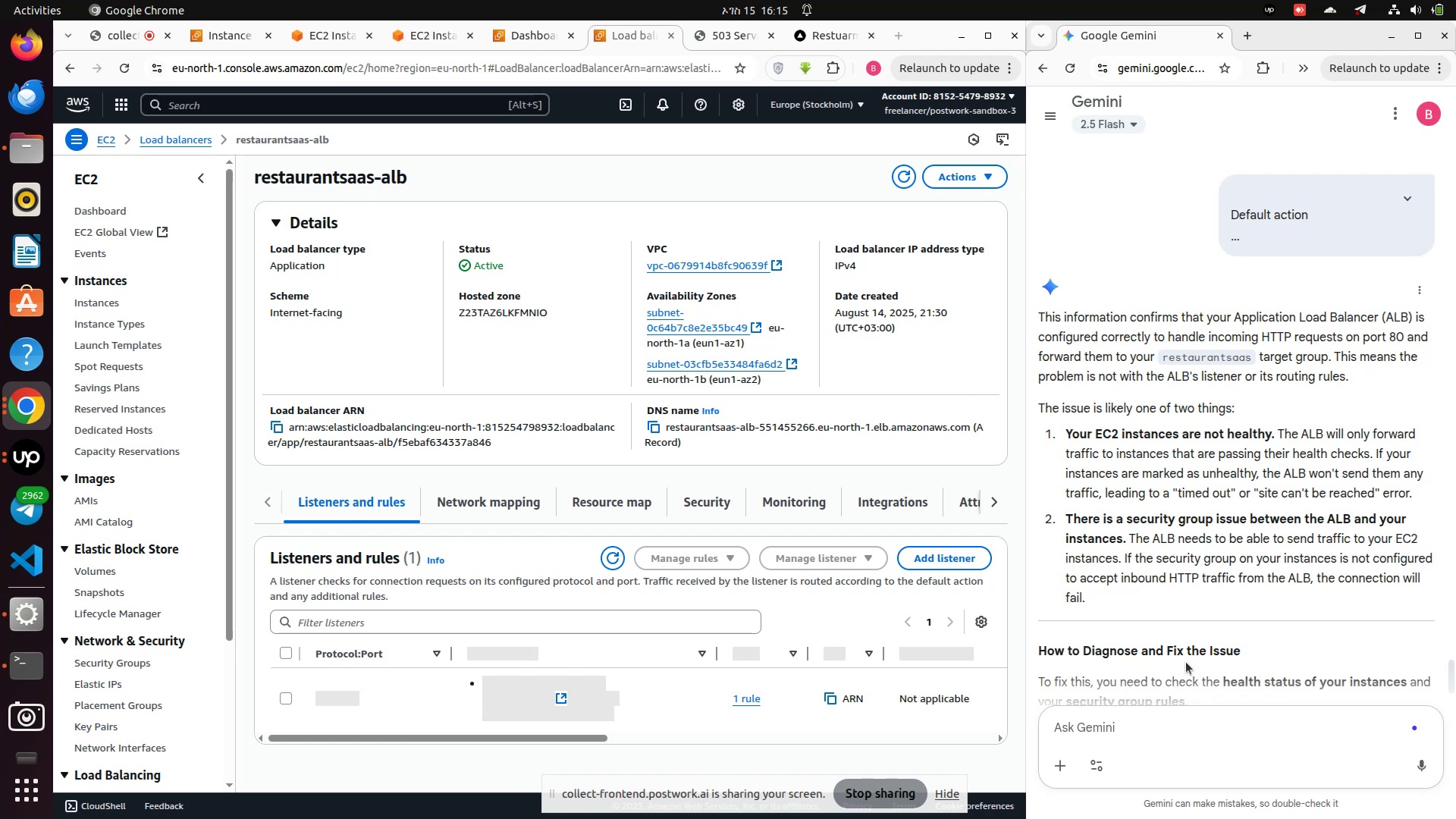 
scroll: coordinate [1187, 661], scroll_direction: down, amount: 1.0
 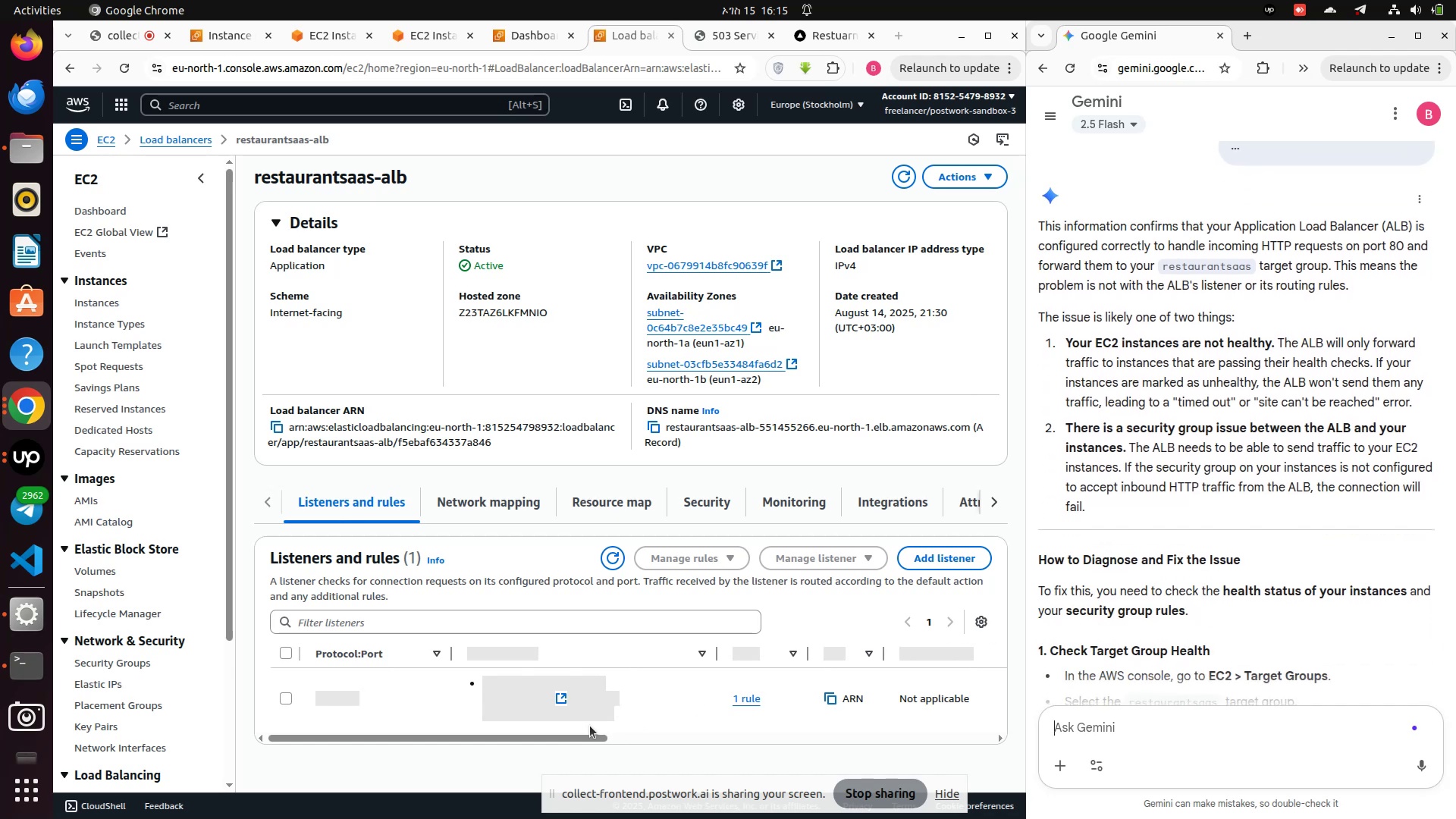 
left_click([584, 624])
 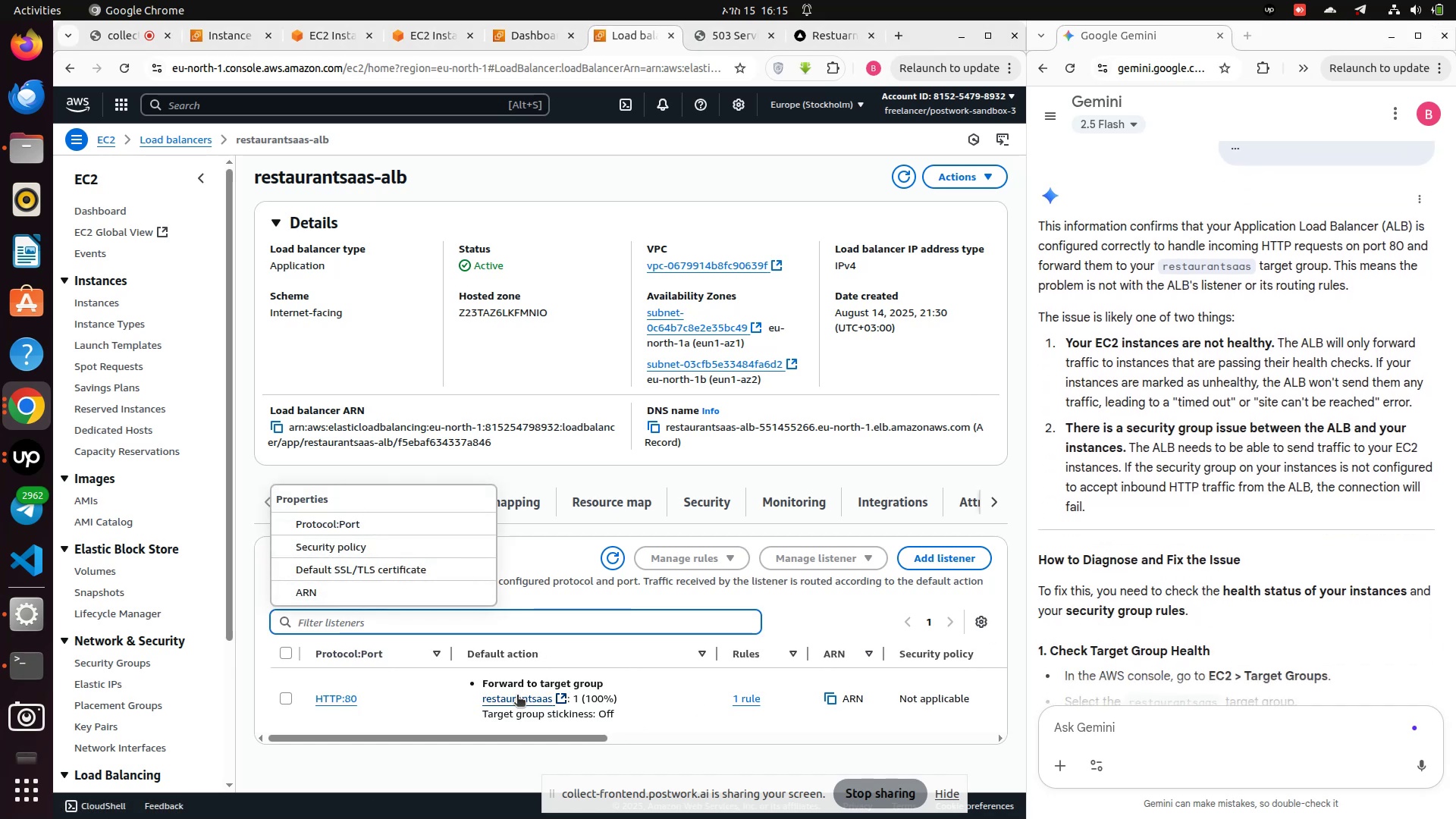 
left_click([517, 697])
 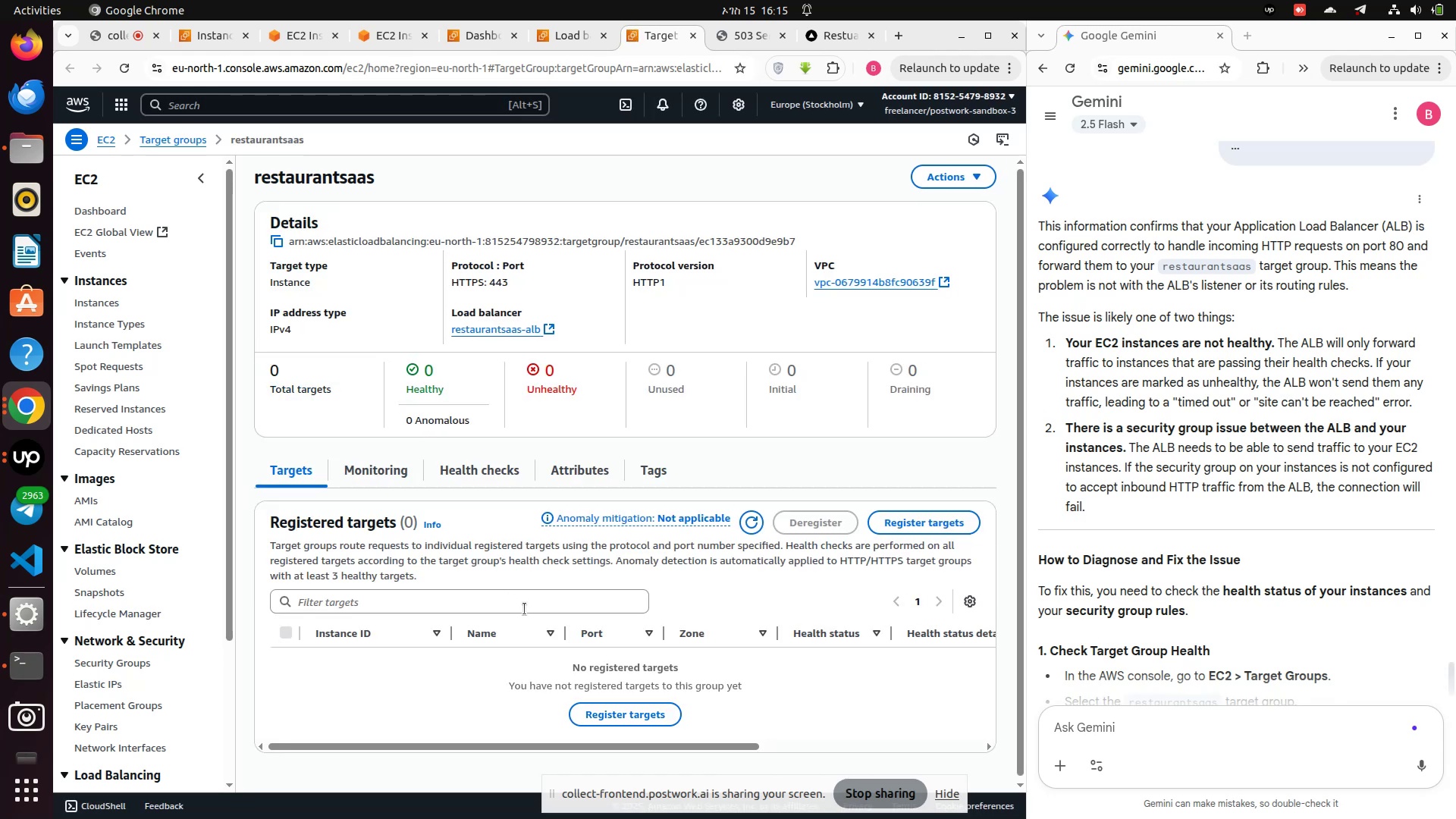 
wait(23.41)
 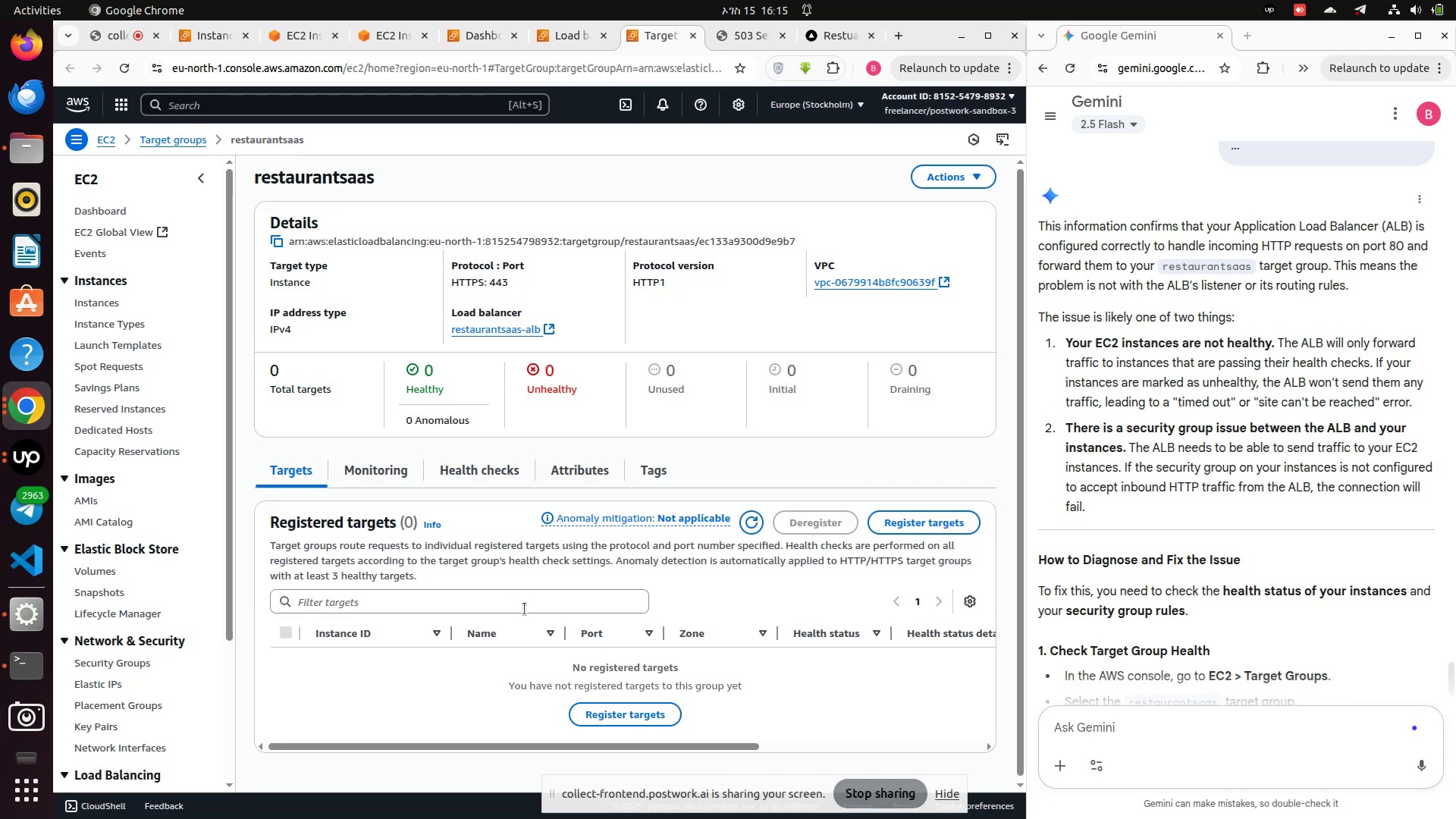 
key(PrintScreen)
 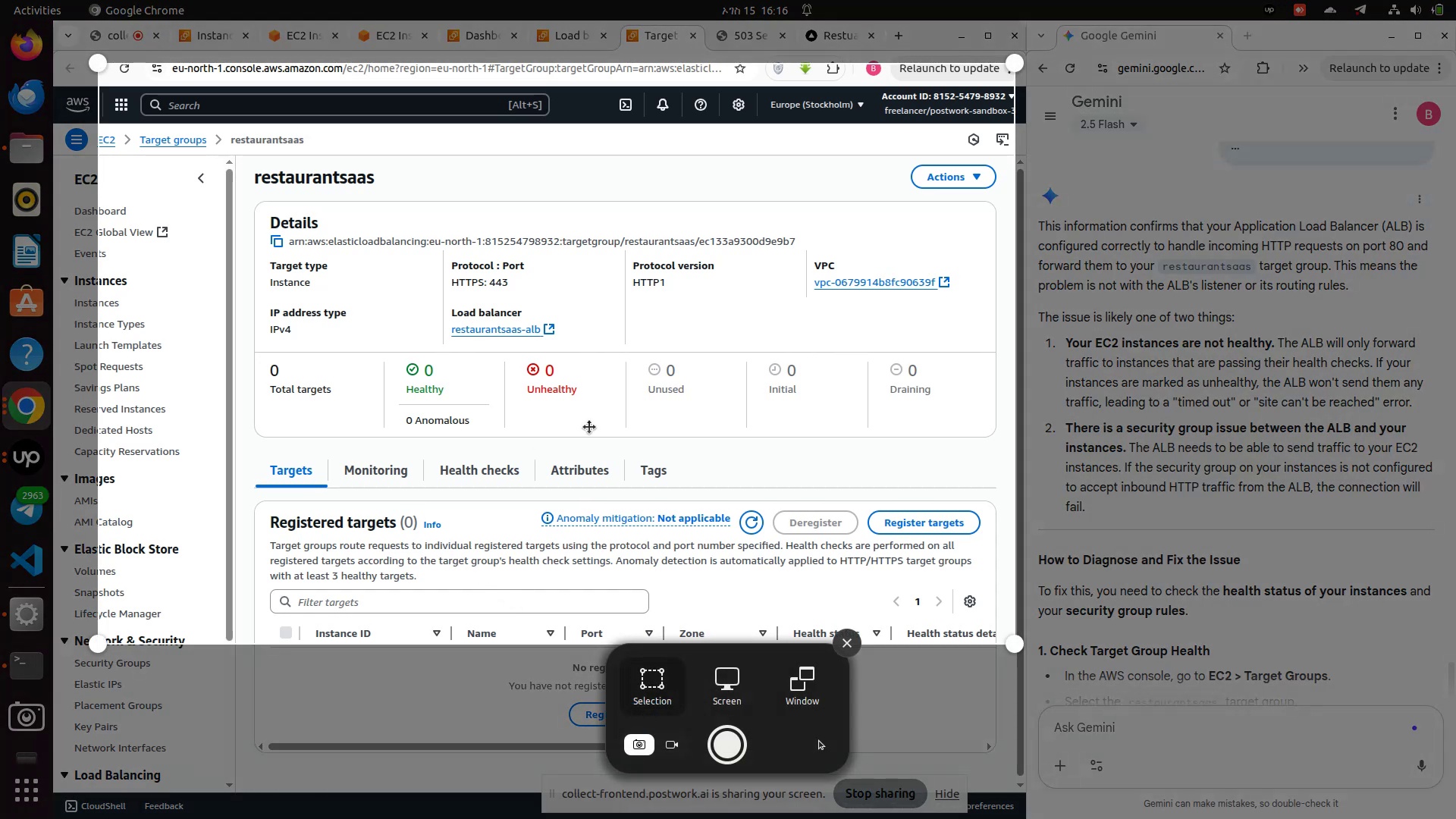 
left_click_drag(start_coordinate=[635, 418], to_coordinate=[654, 528])
 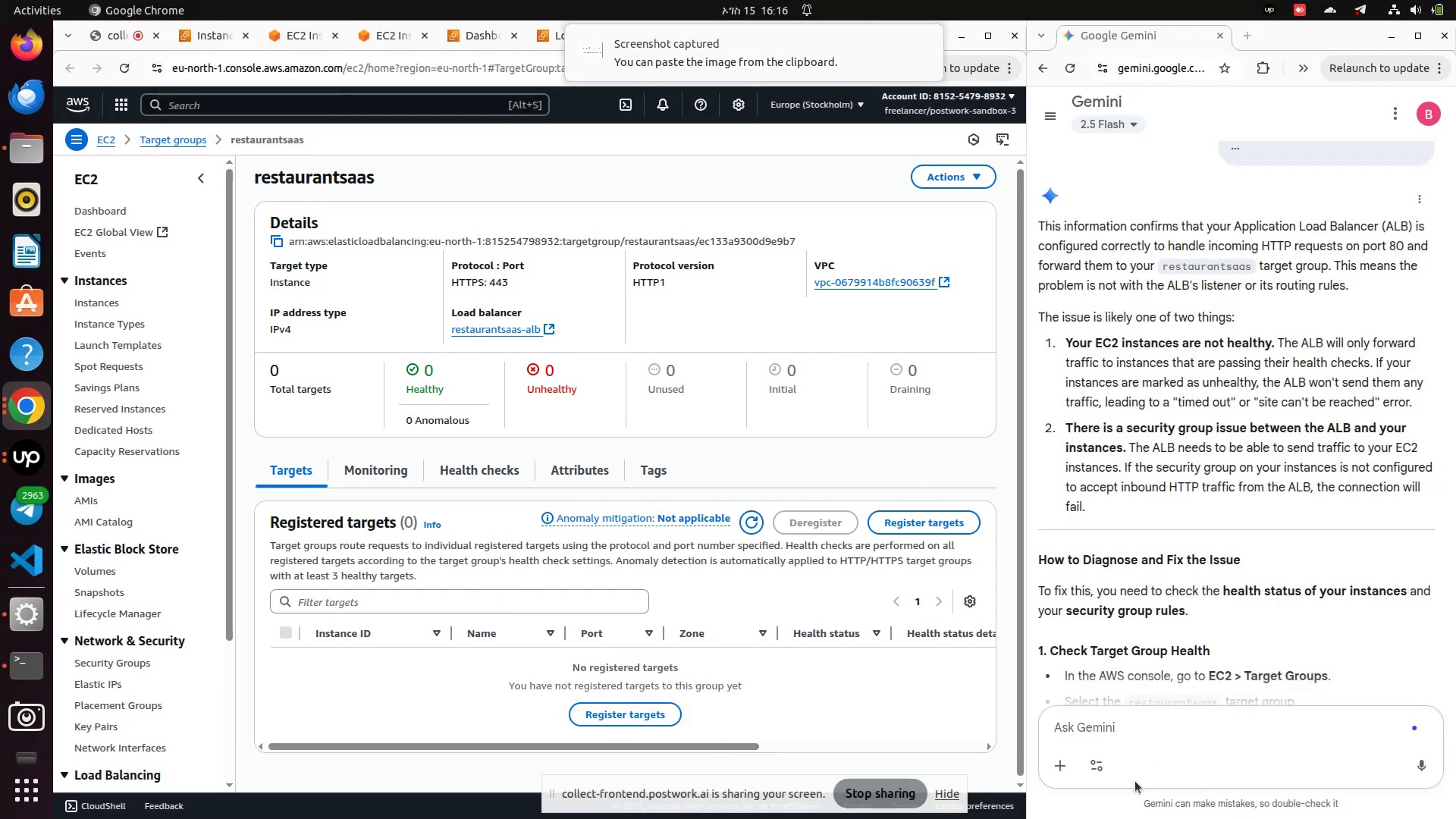 
left_click([1053, 762])
 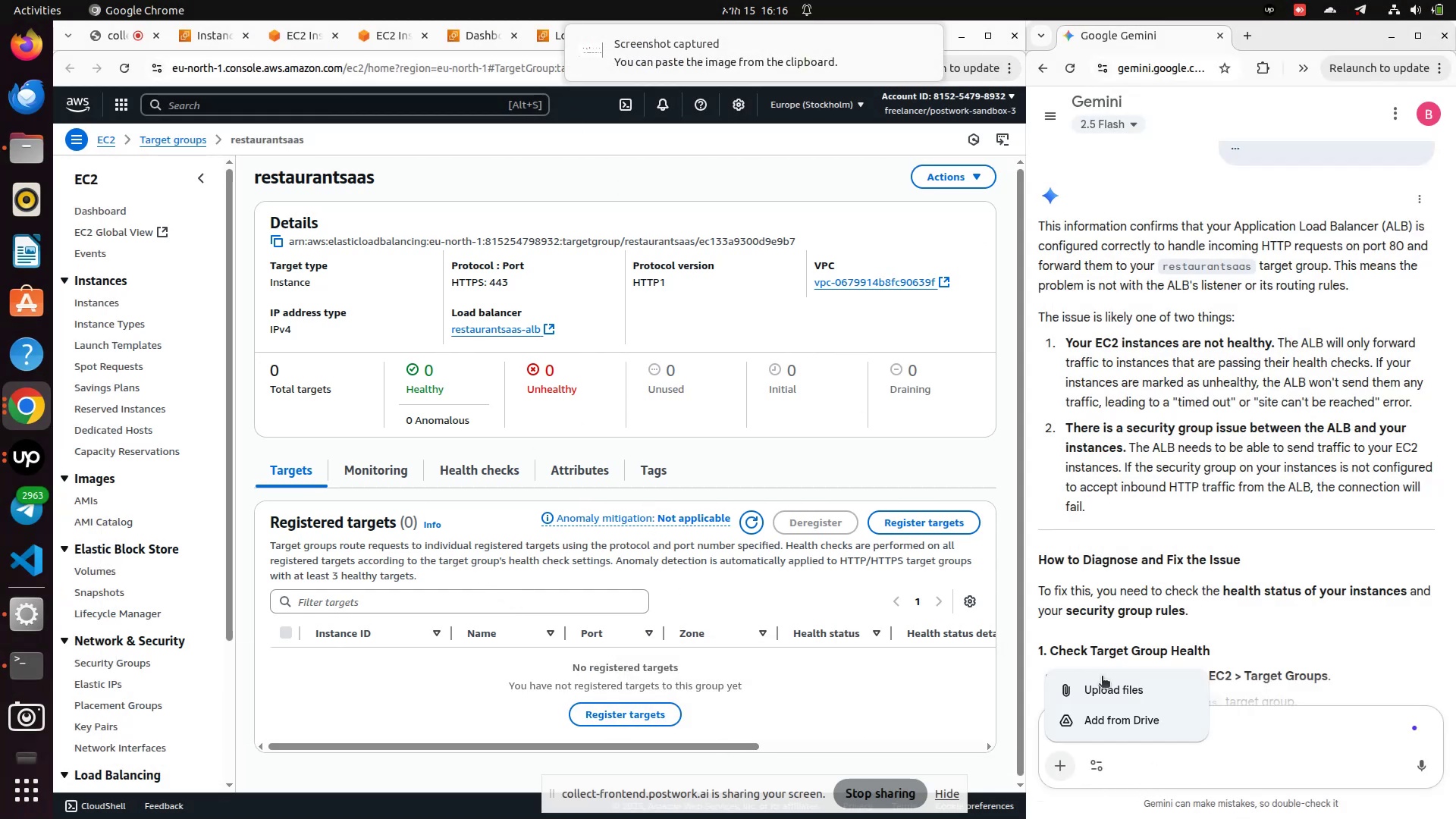 
left_click([1103, 684])
 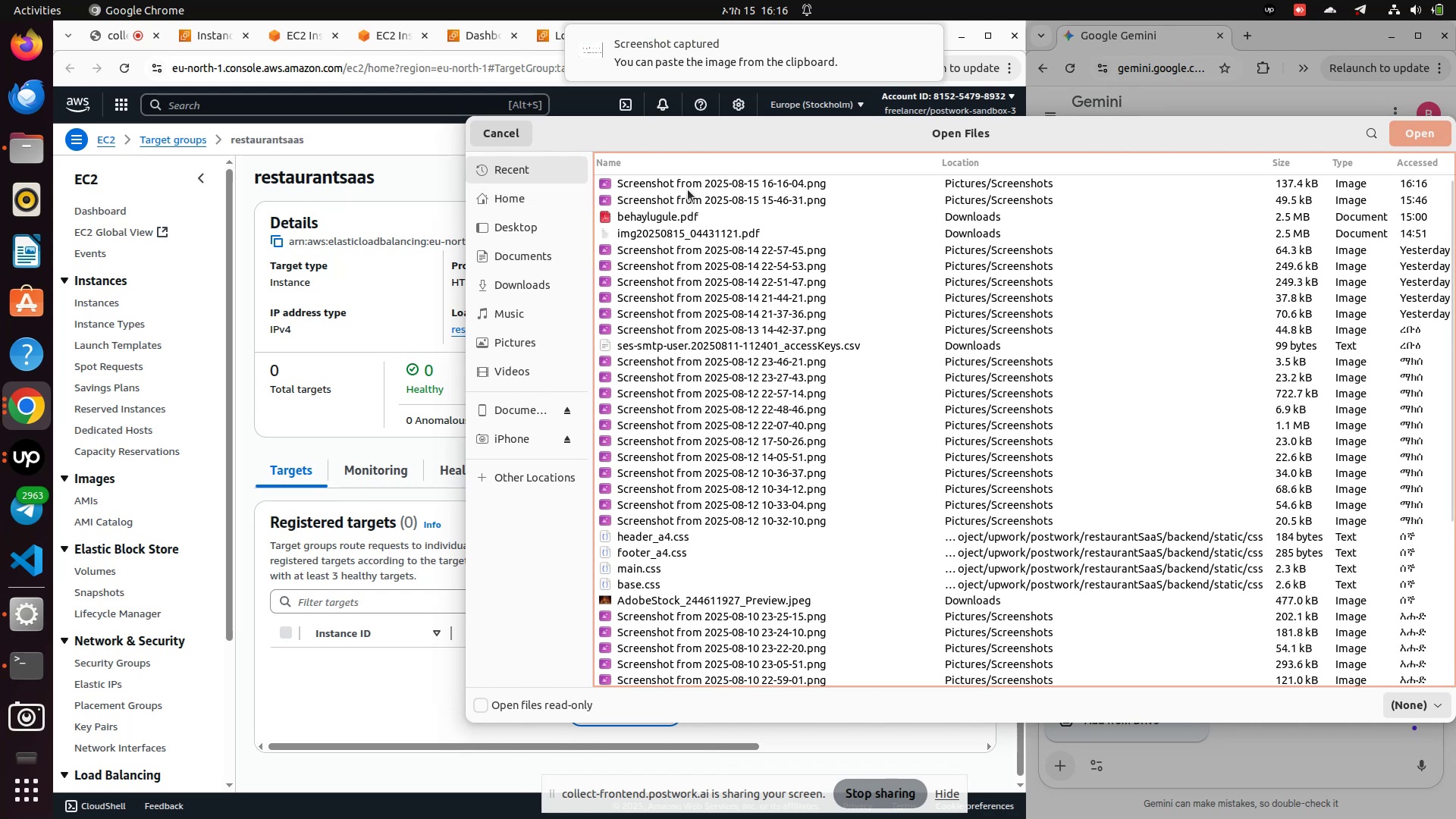 
left_click([688, 177])
 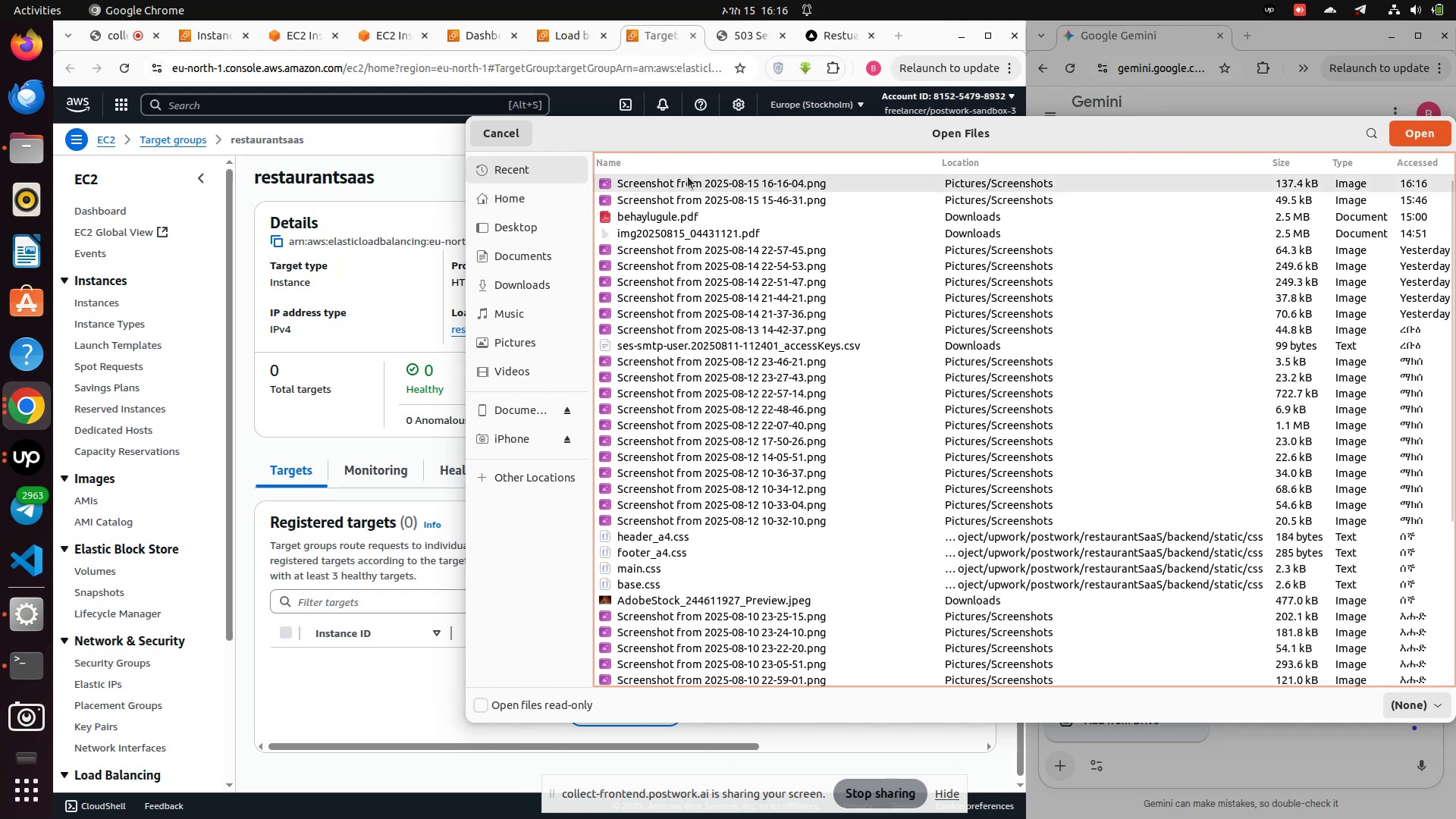 
left_click([688, 177])
 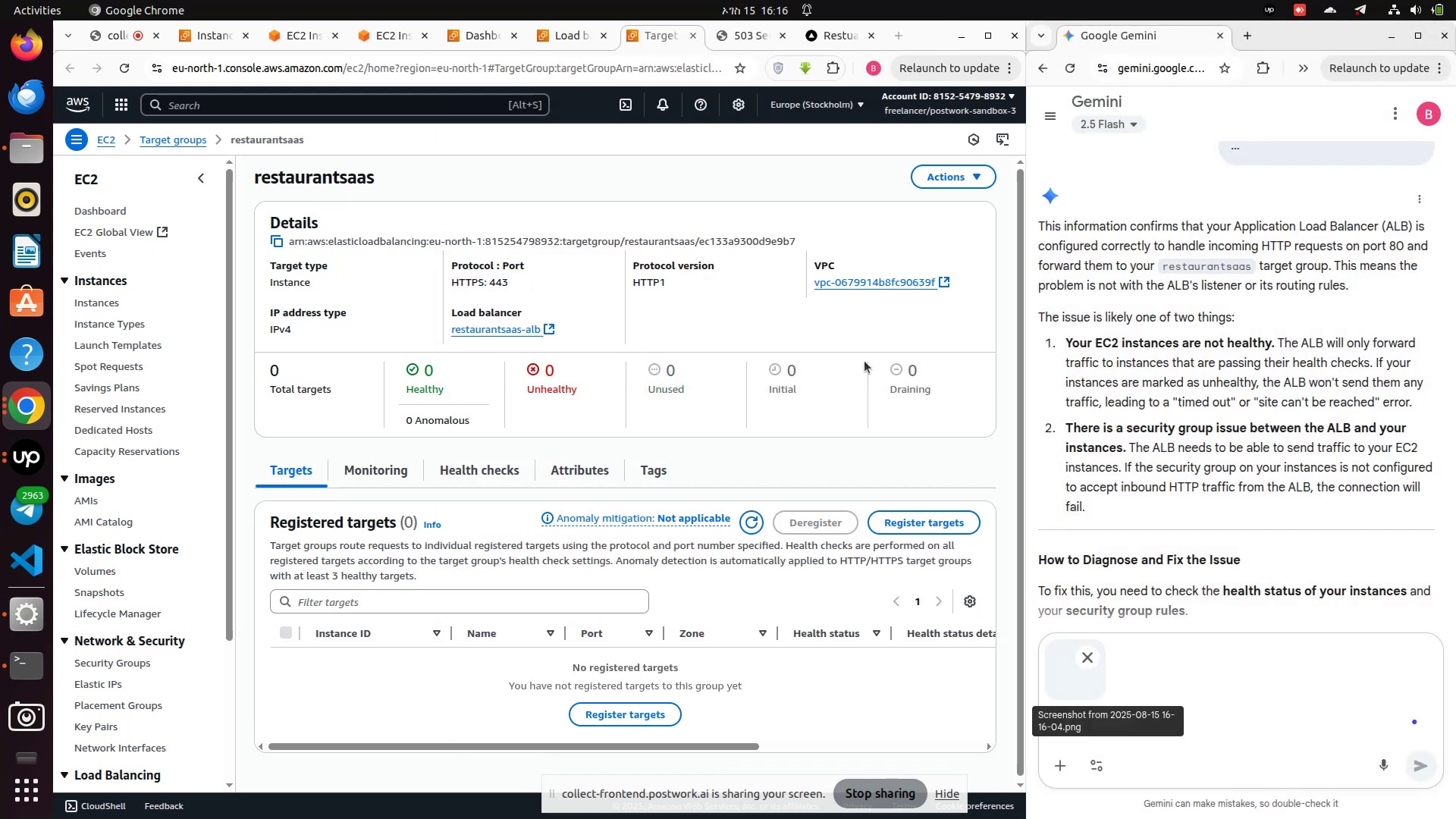 
key(Enter)
 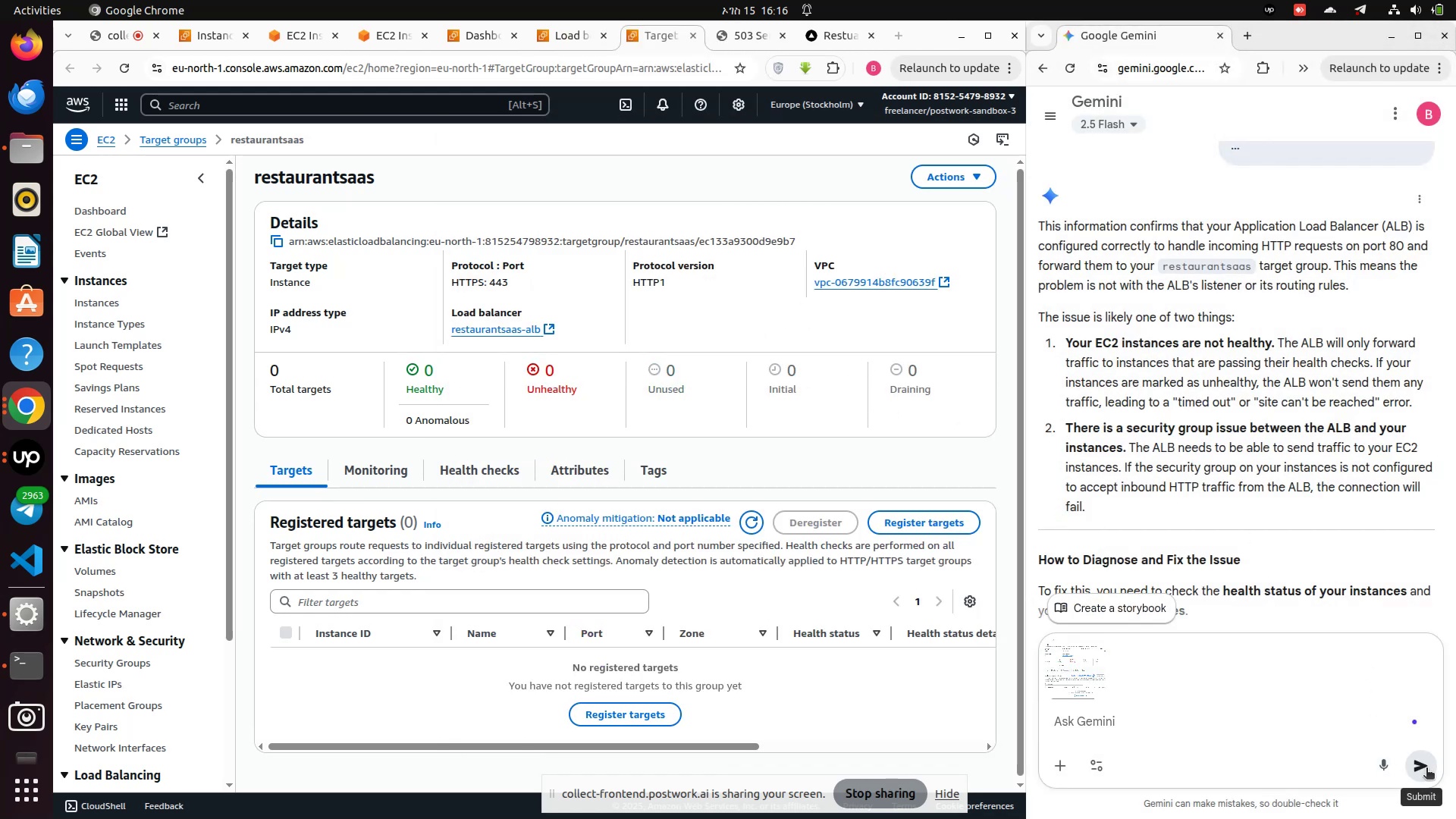 
left_click([1426, 769])
 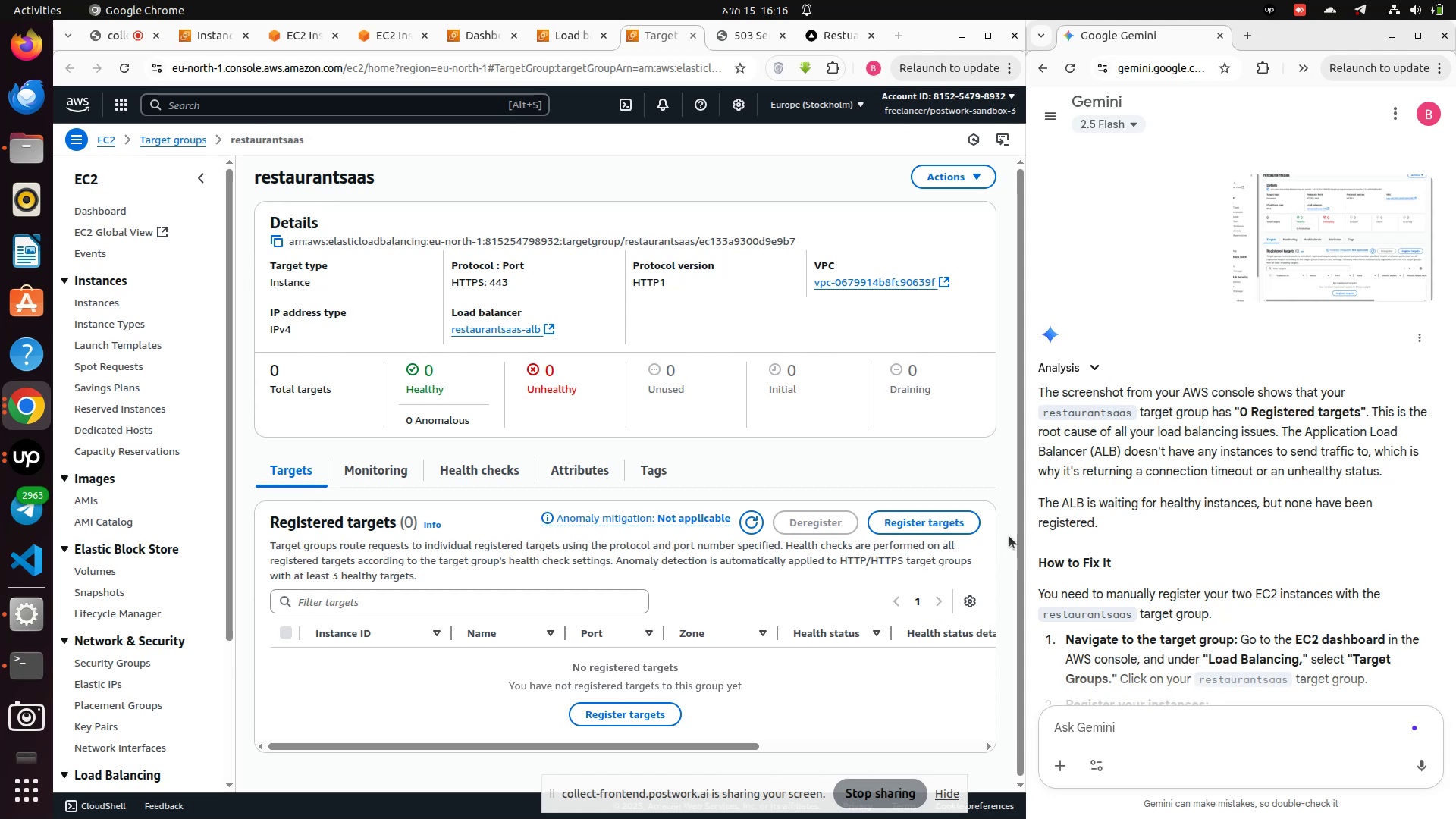 
wait(21.48)
 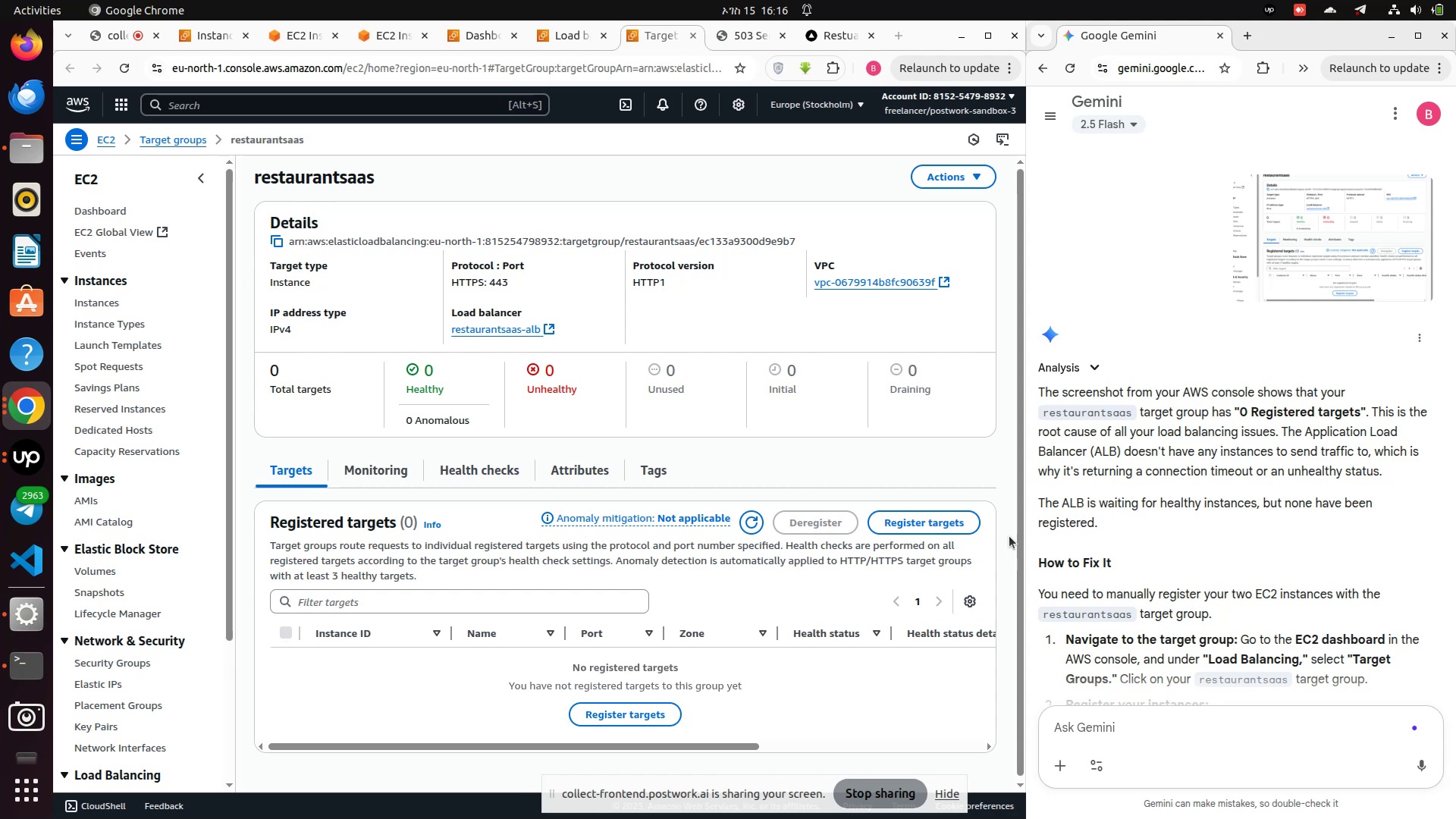 
scroll: coordinate [1165, 627], scroll_direction: down, amount: 4.0
 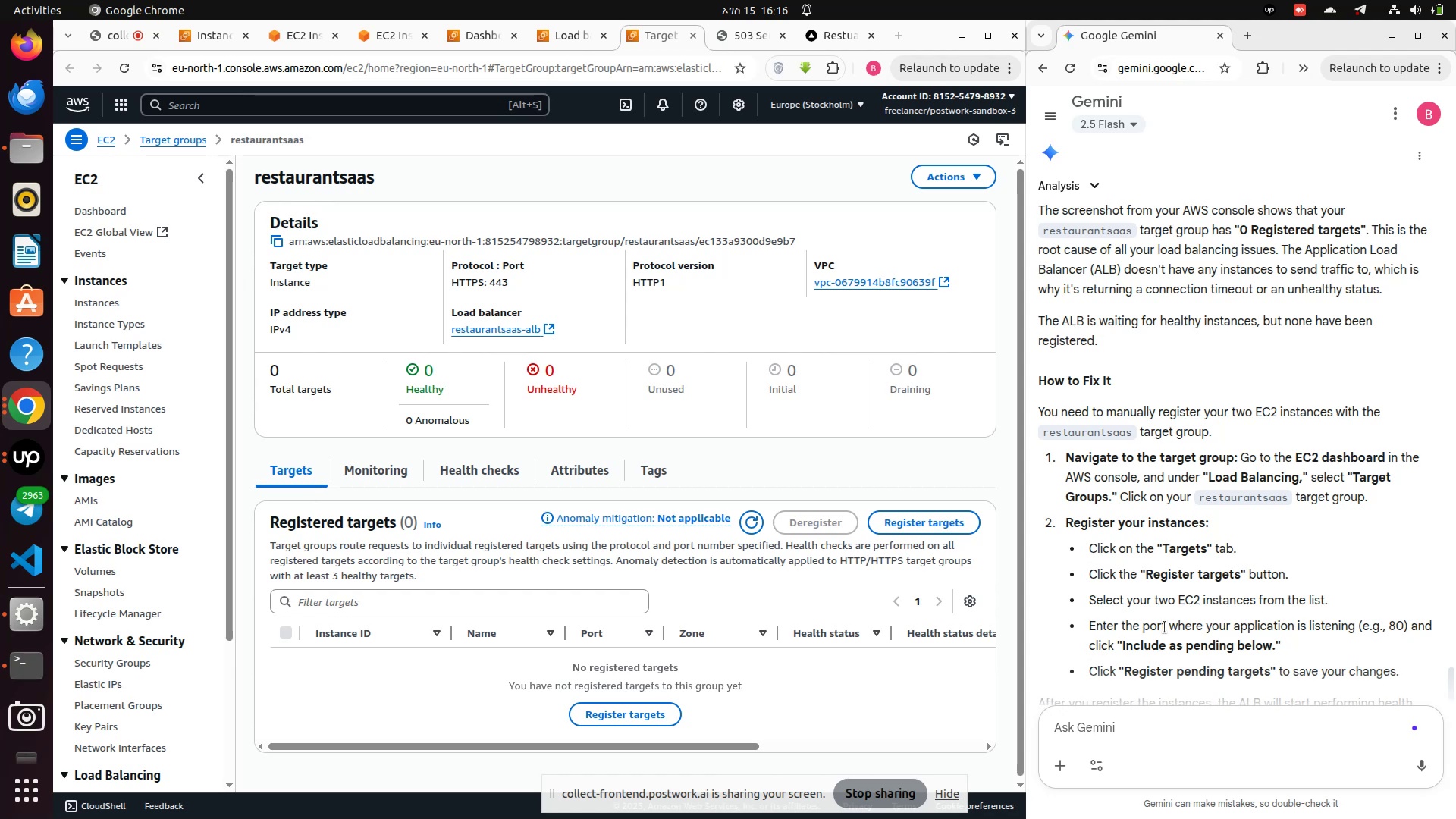 
wait(14.88)
 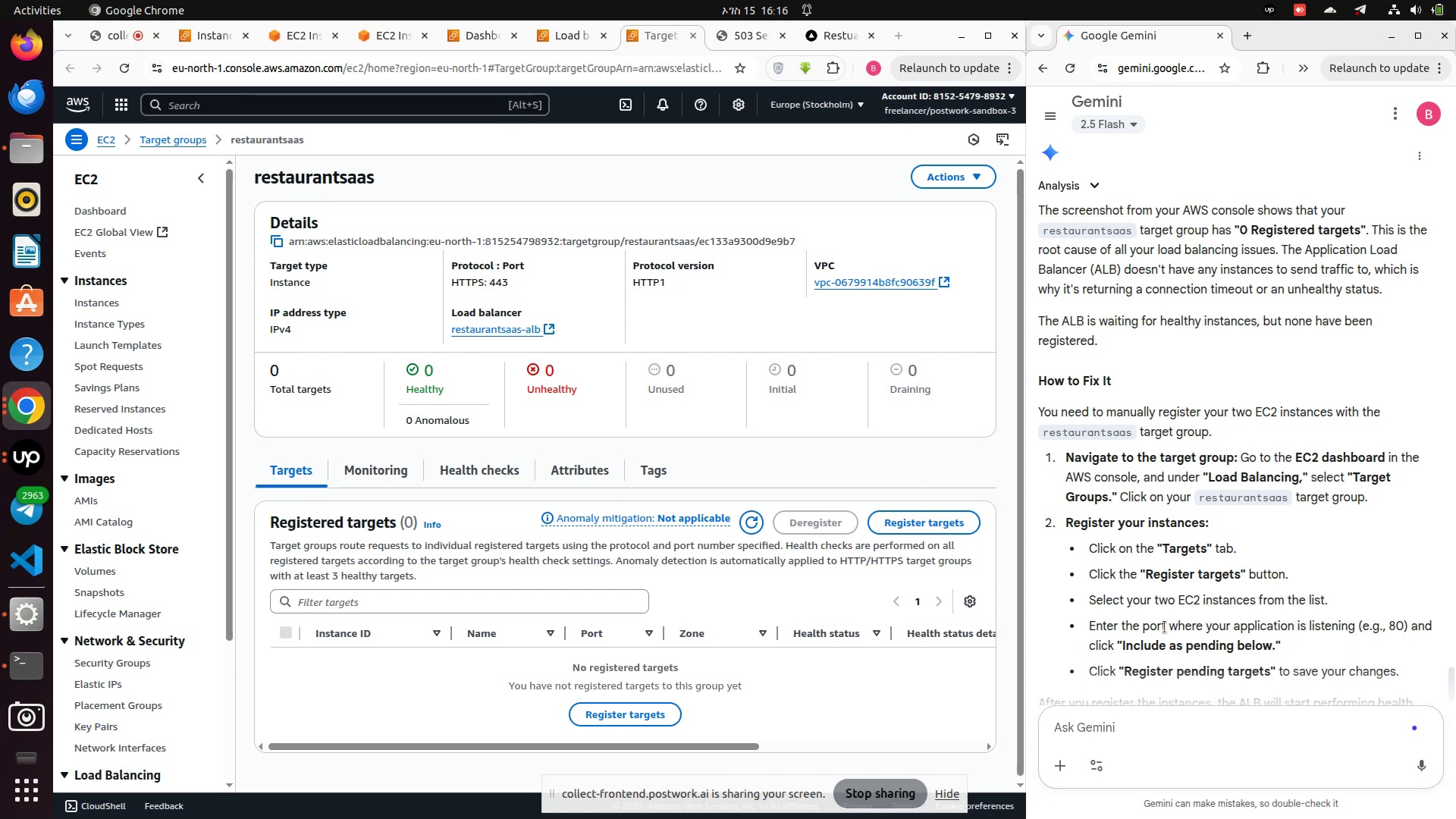 
scroll: coordinate [174, 676], scroll_direction: down, amount: 5.0
 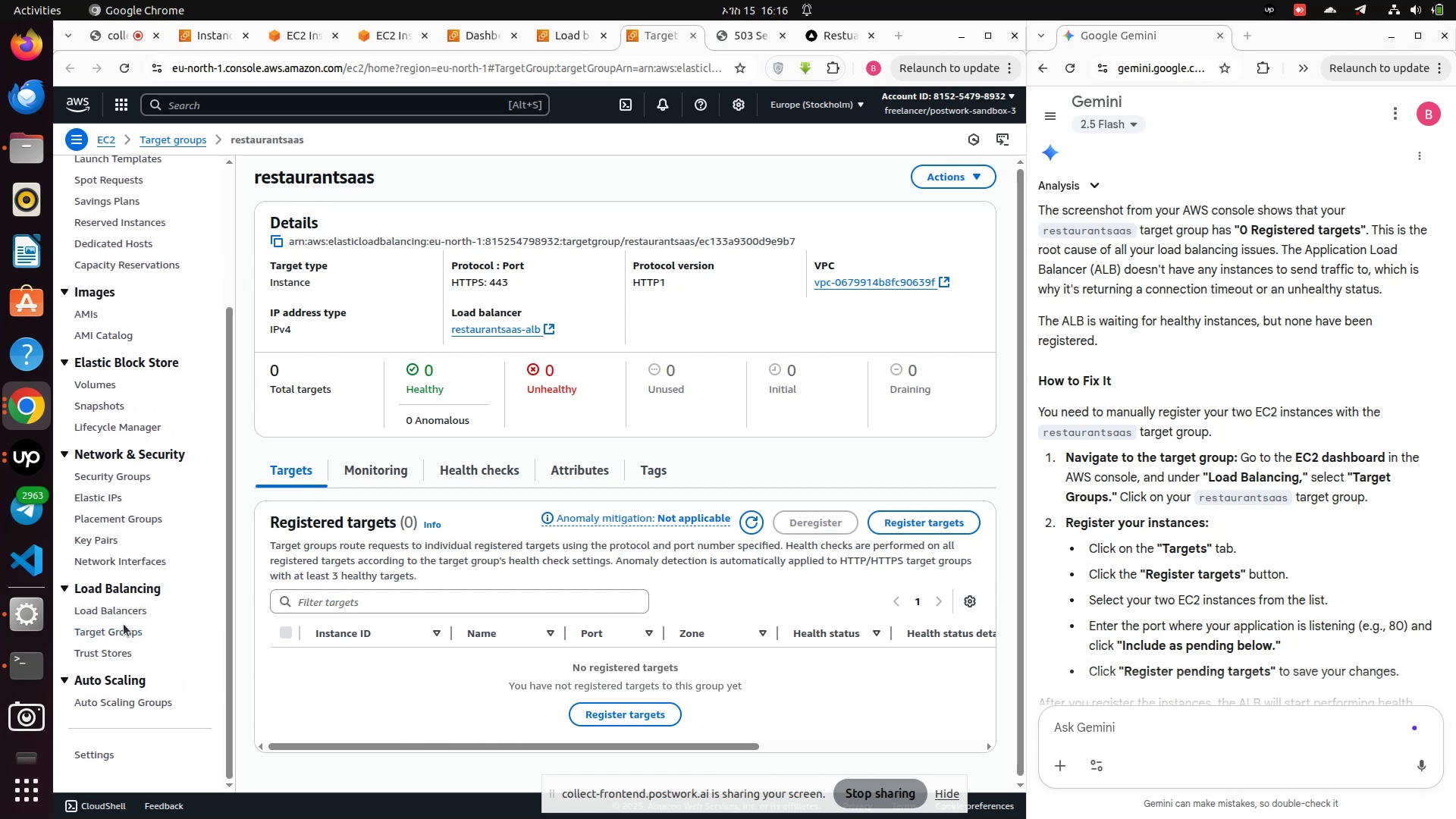 
left_click([123, 632])
 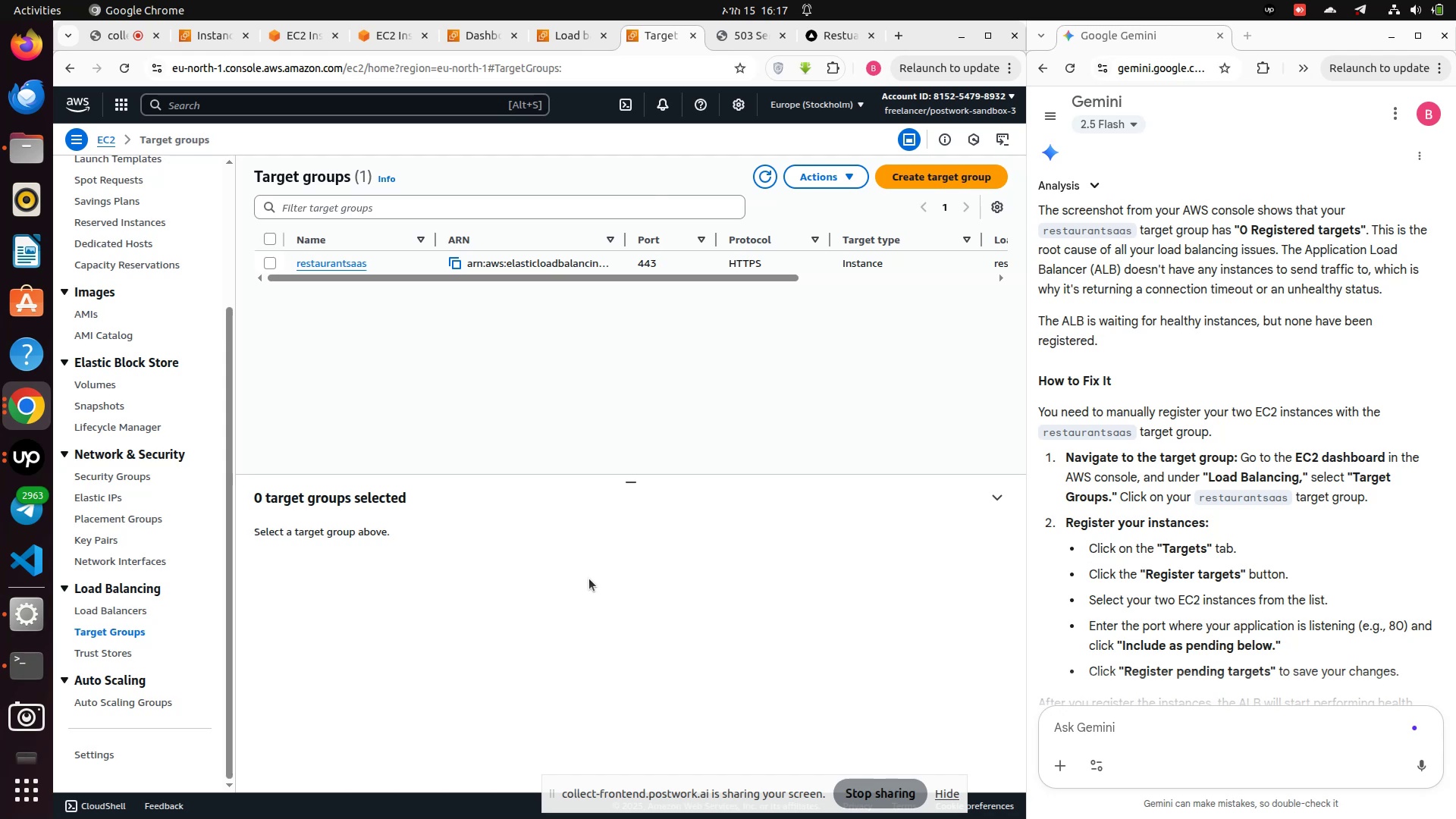 
wait(22.8)
 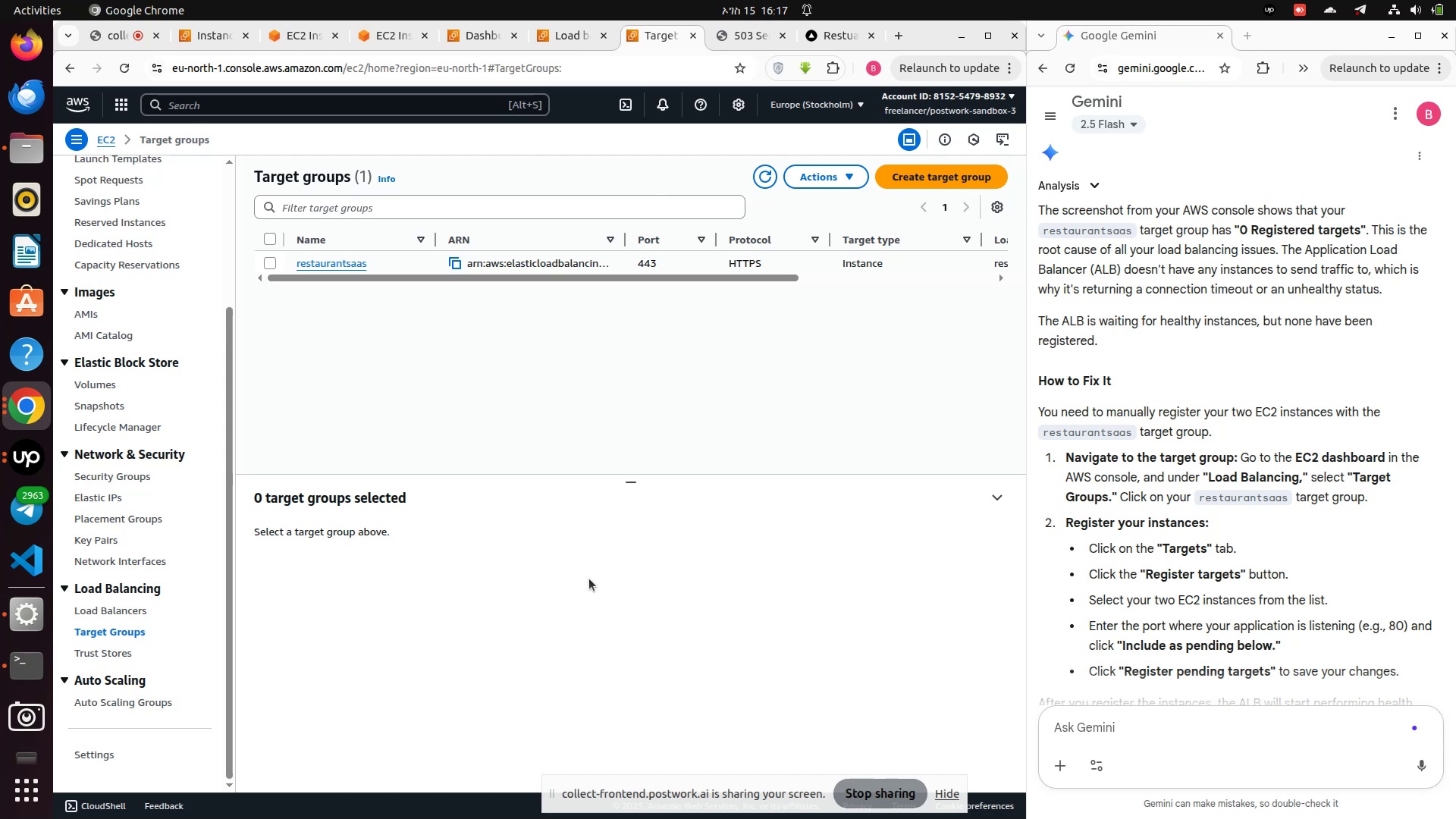 
left_click([354, 265])
 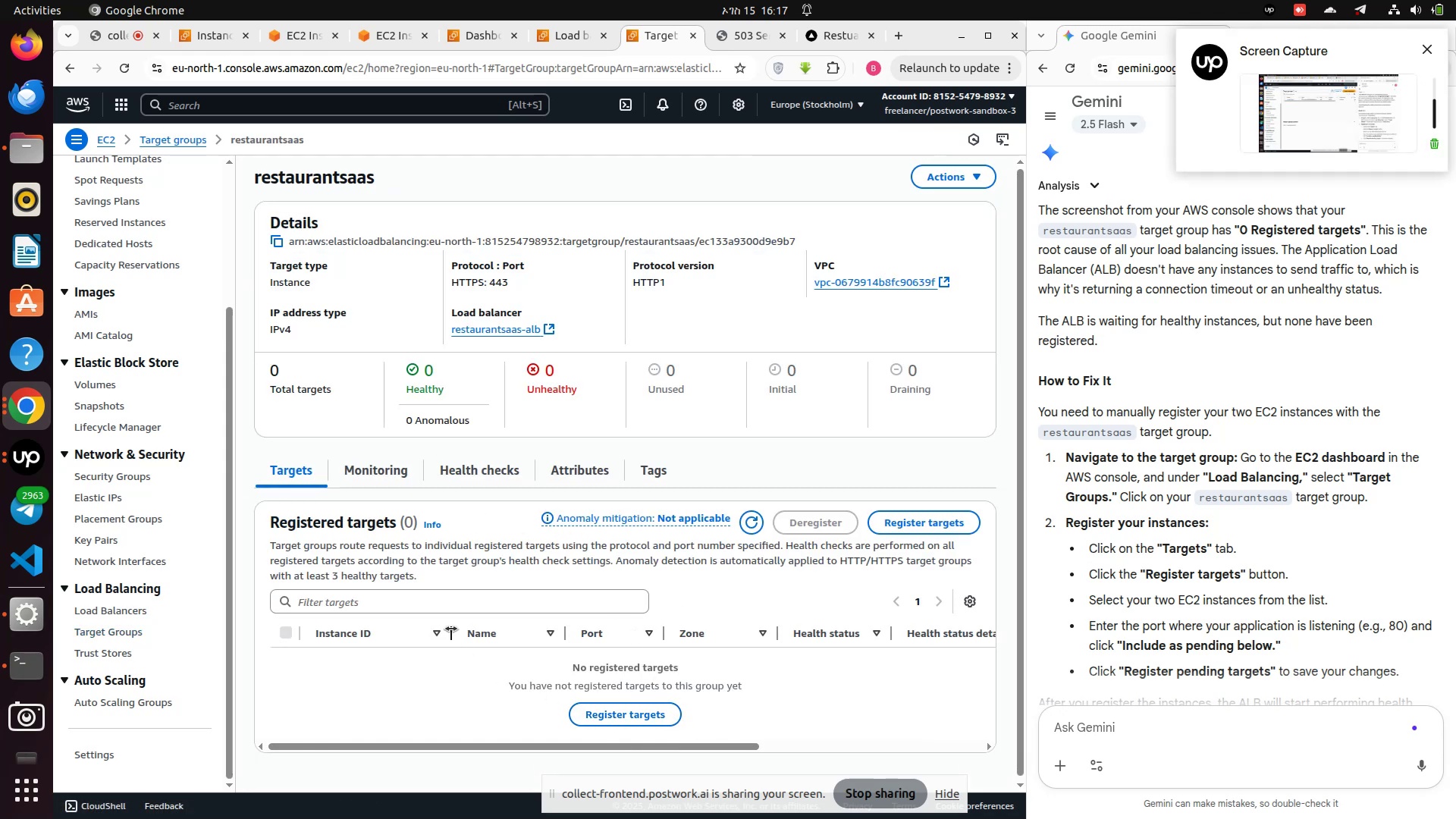 
wait(6.16)
 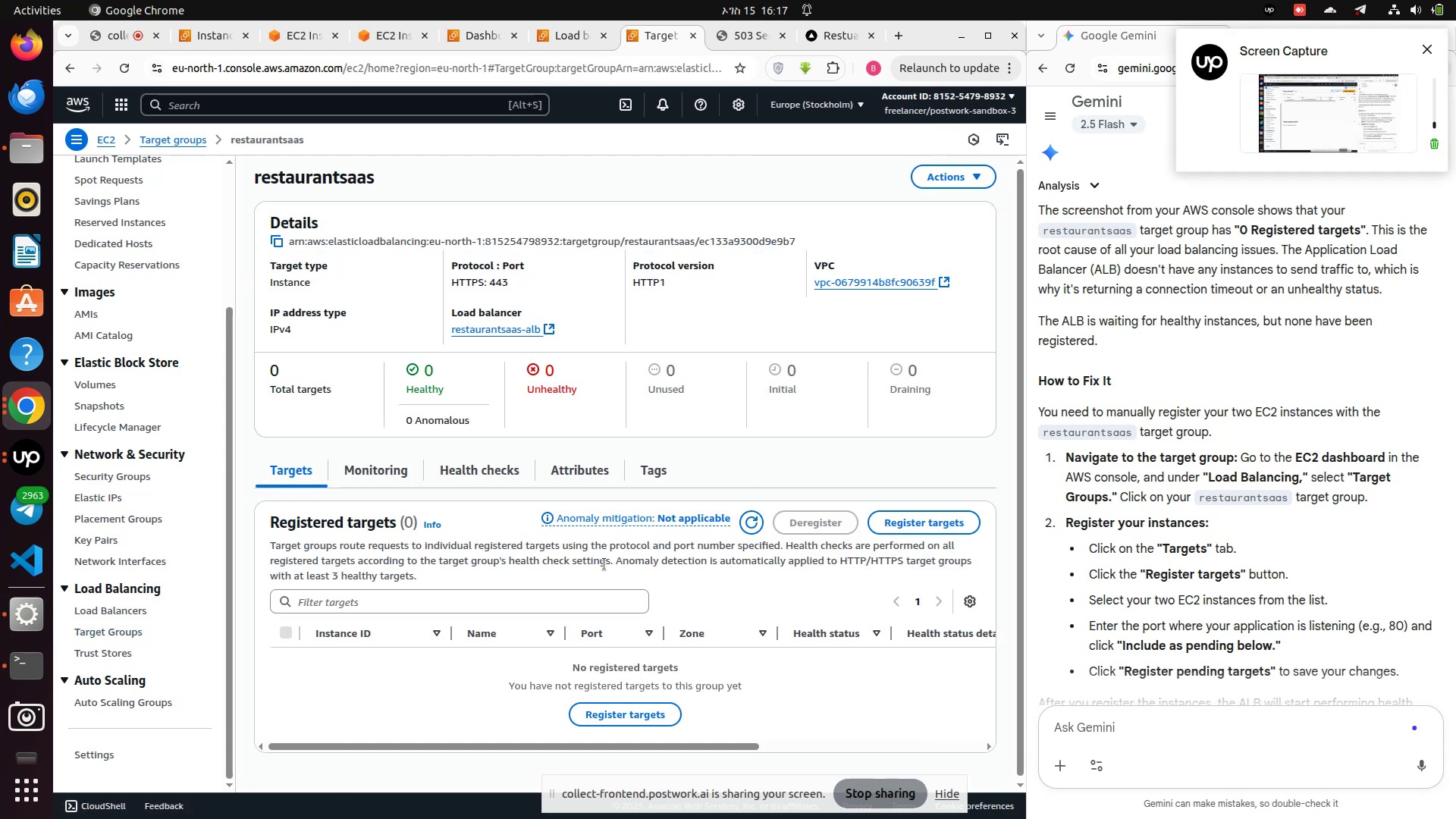 
left_click([300, 473])
 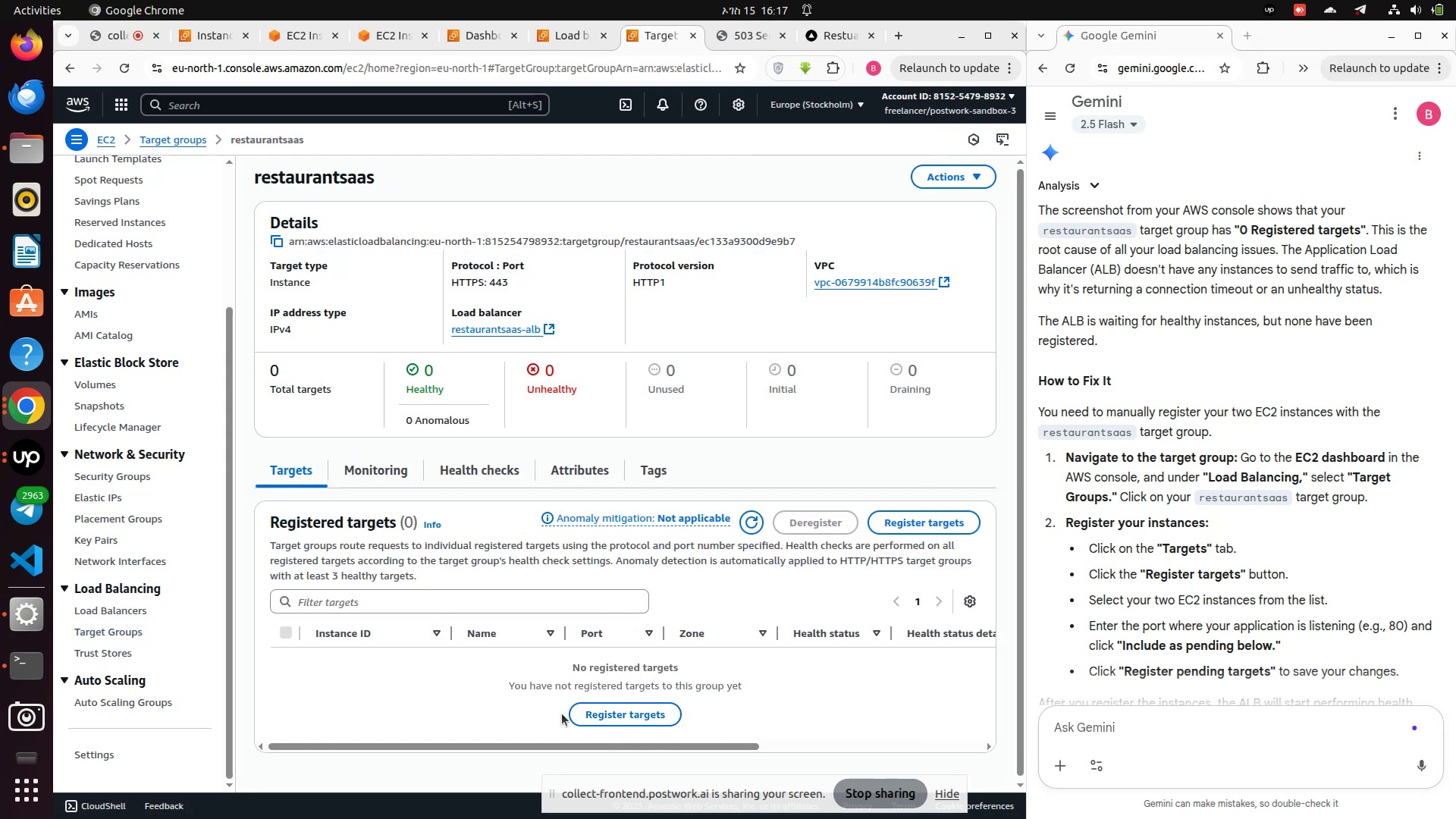 
left_click([595, 715])
 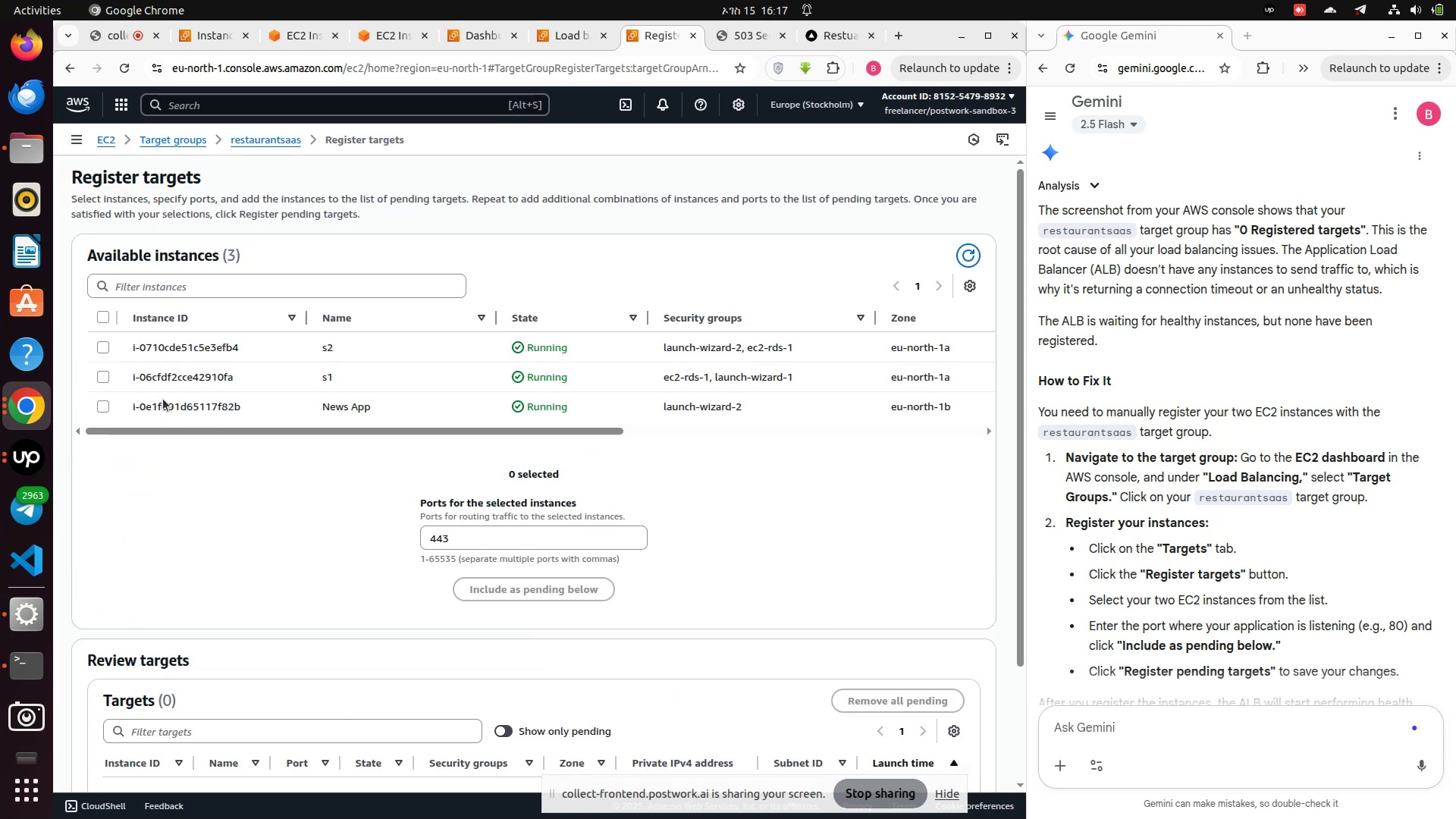 
wait(7.59)
 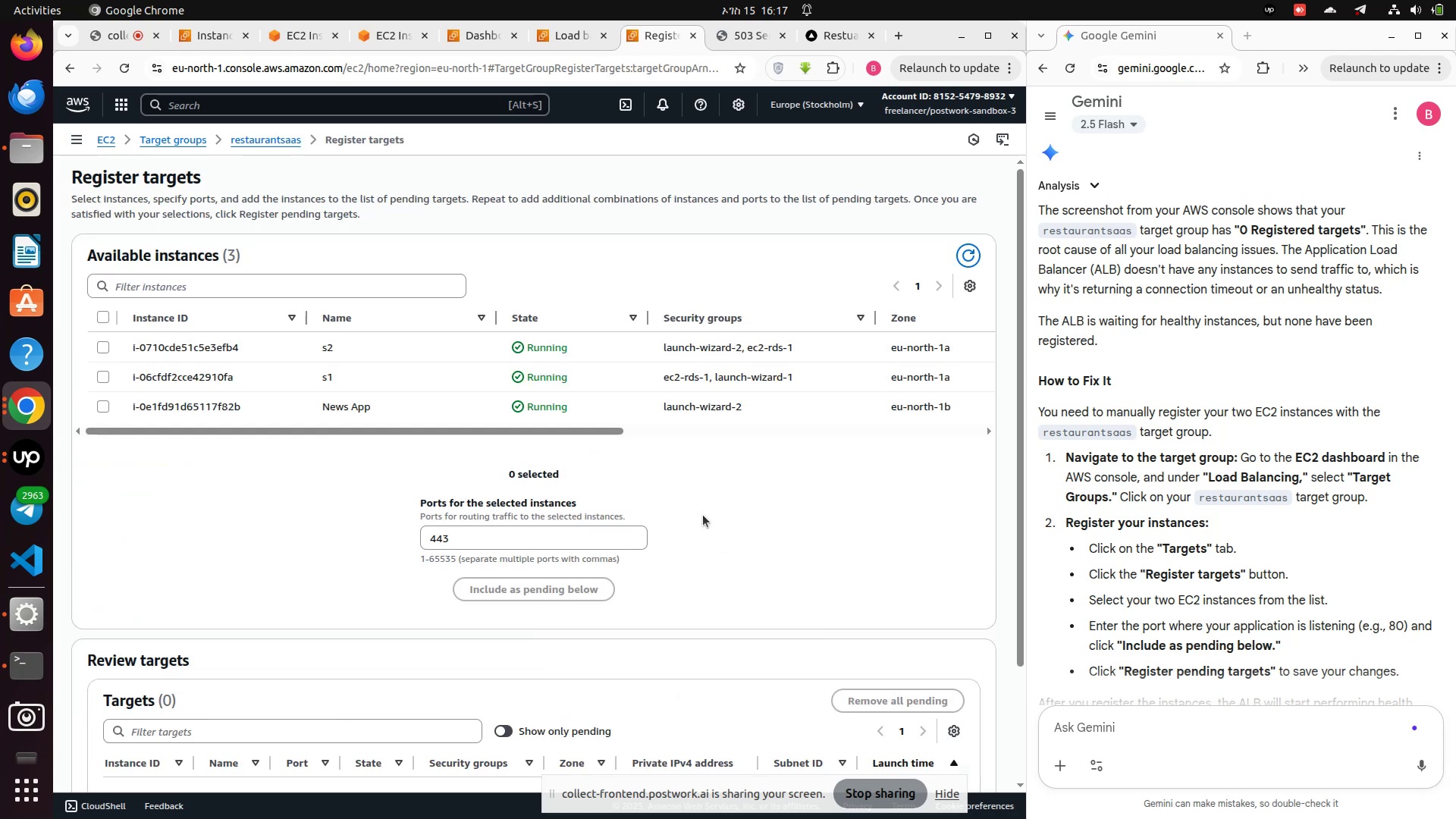 
left_click([102, 346])
 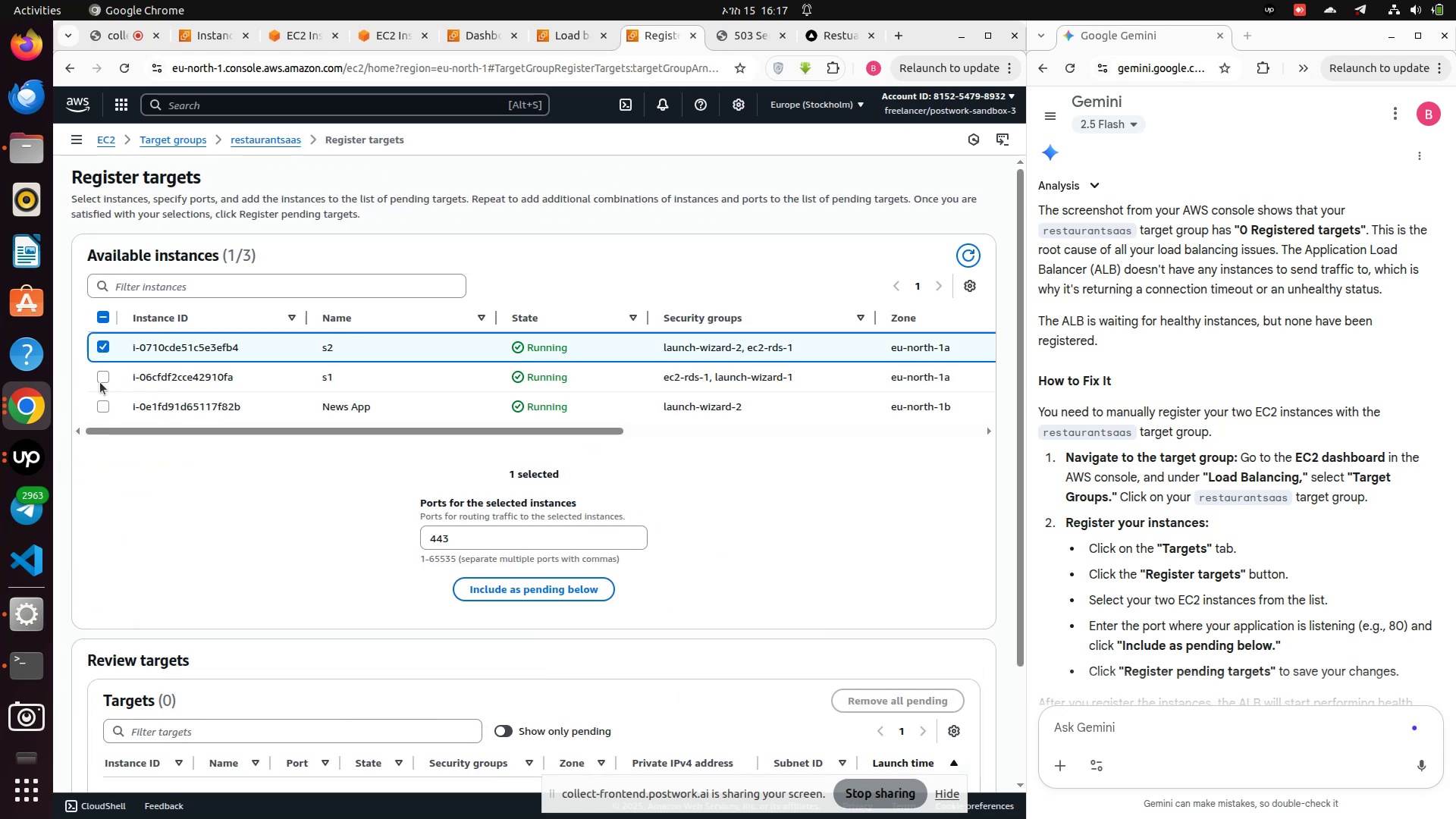 
left_click([100, 379])
 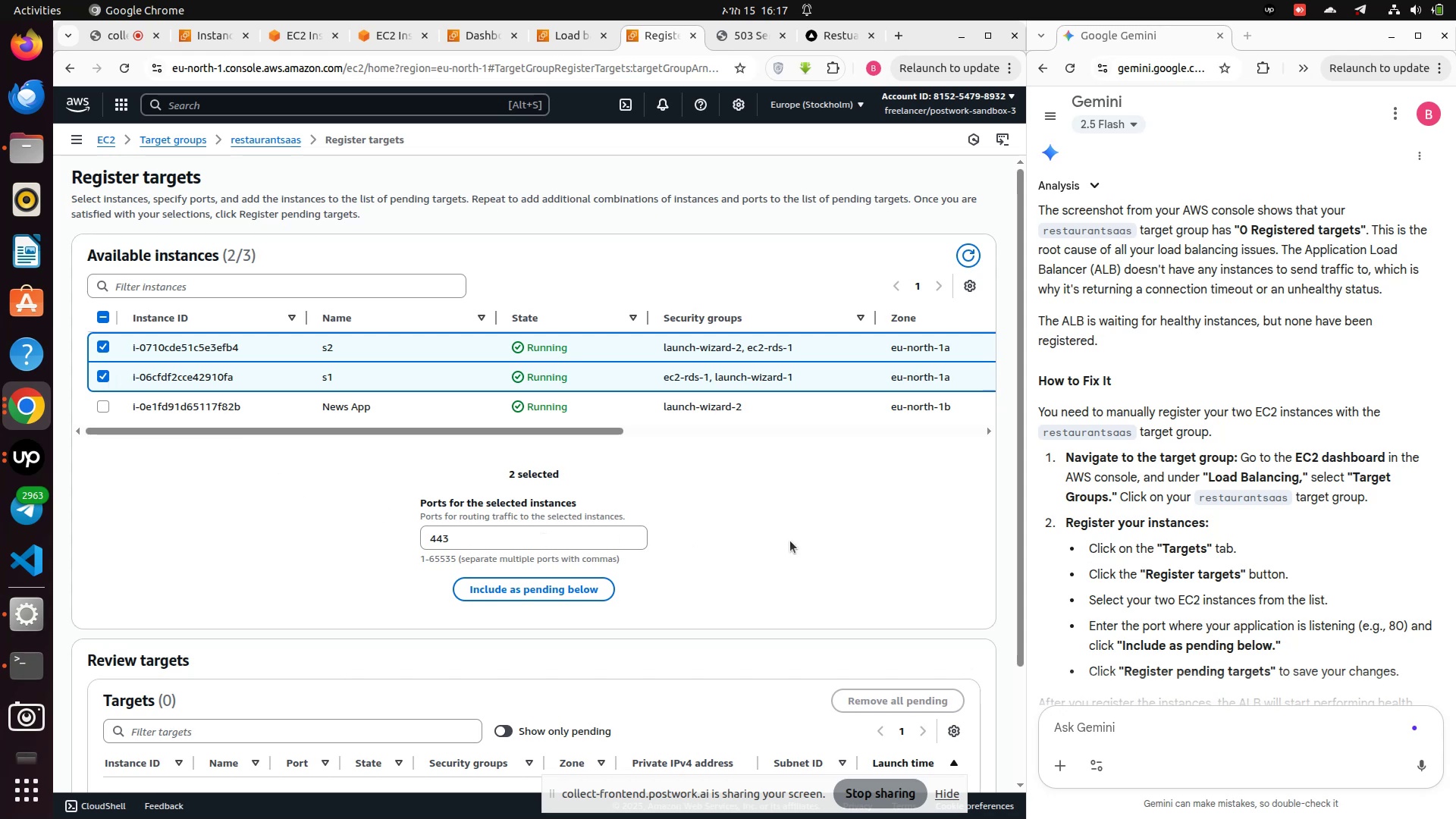 
wait(5.24)
 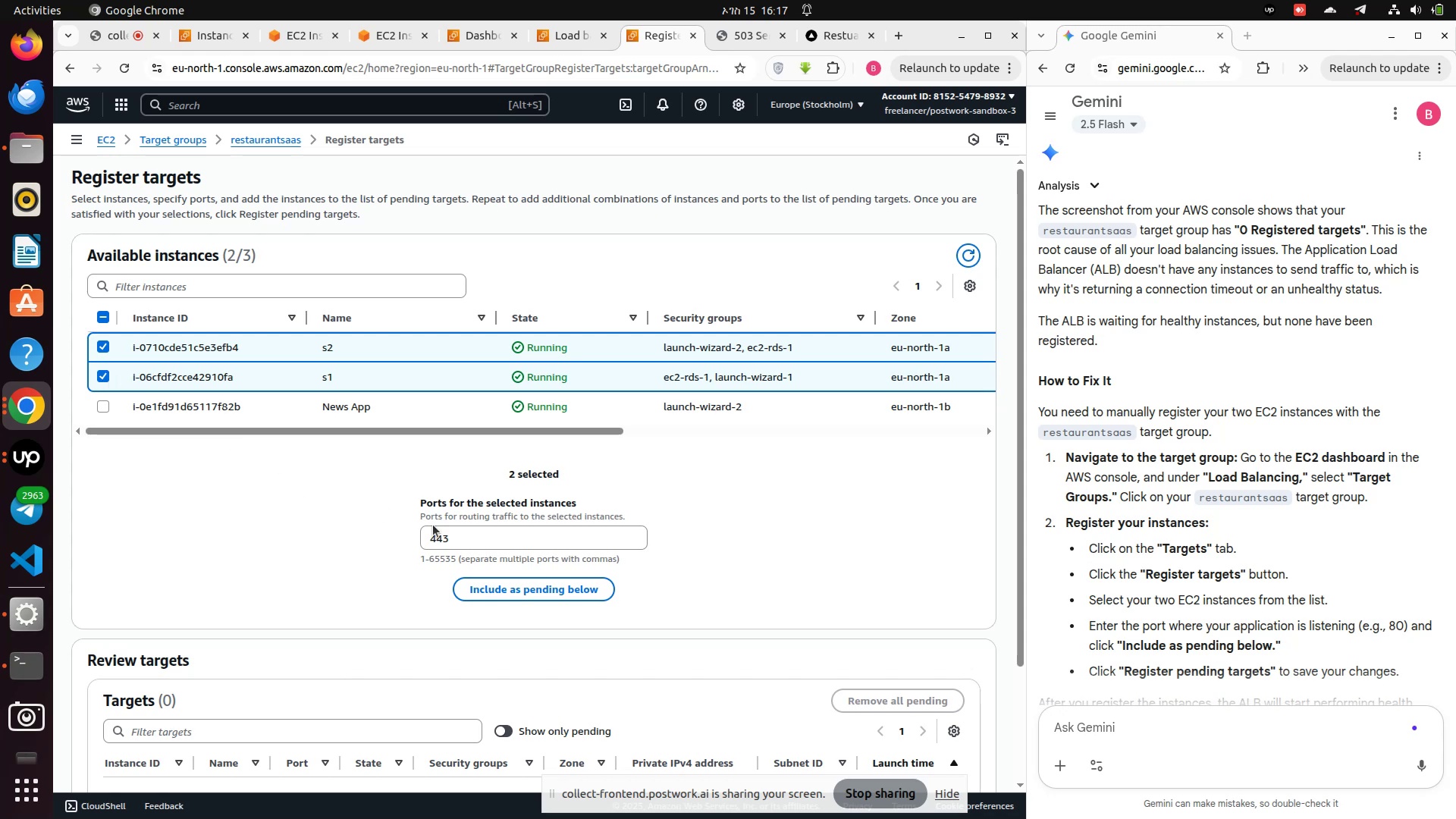 
left_click([518, 548])
 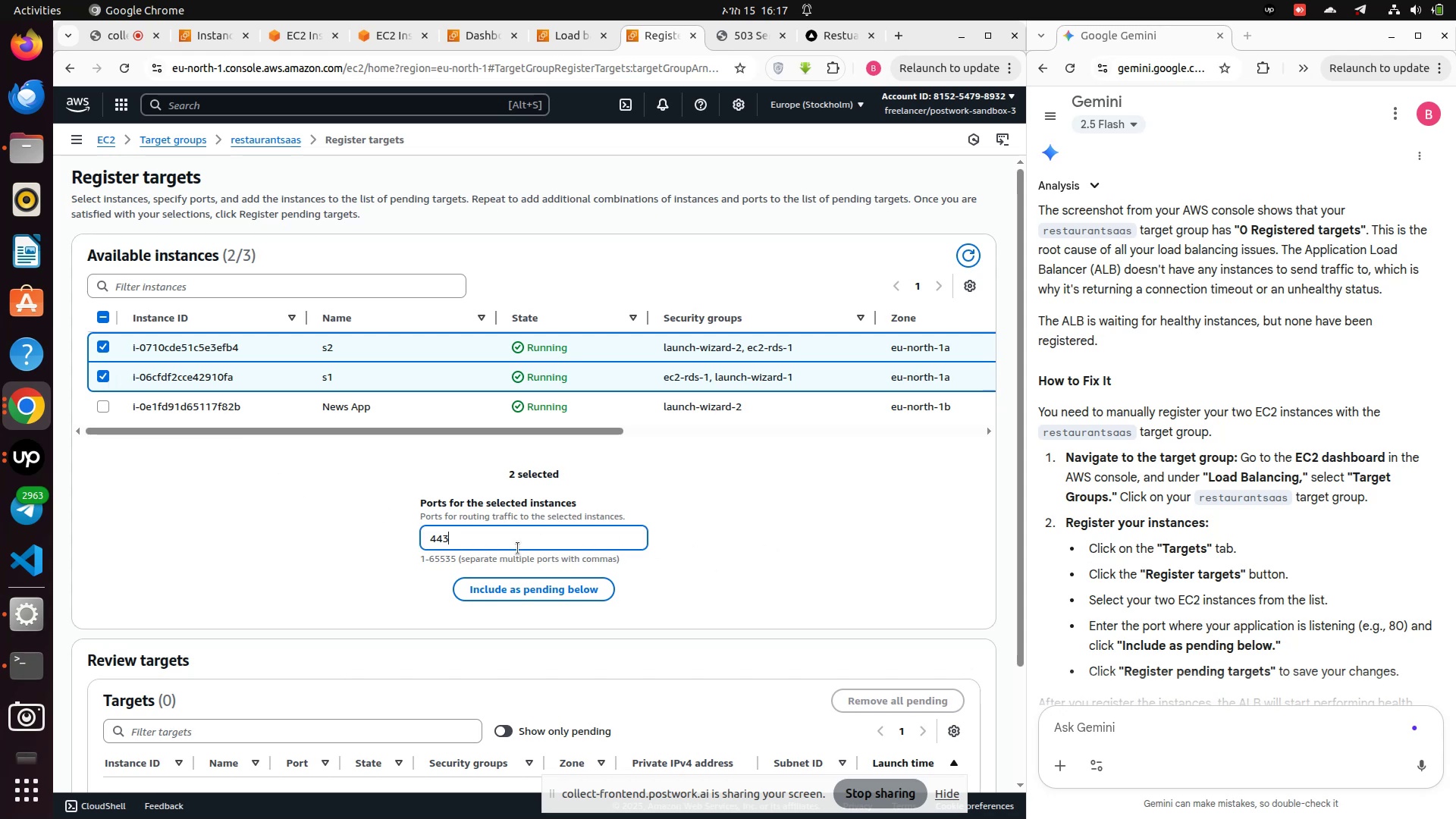 
key(Backspace)
key(Backspace)
key(Backspace)
type(80)
 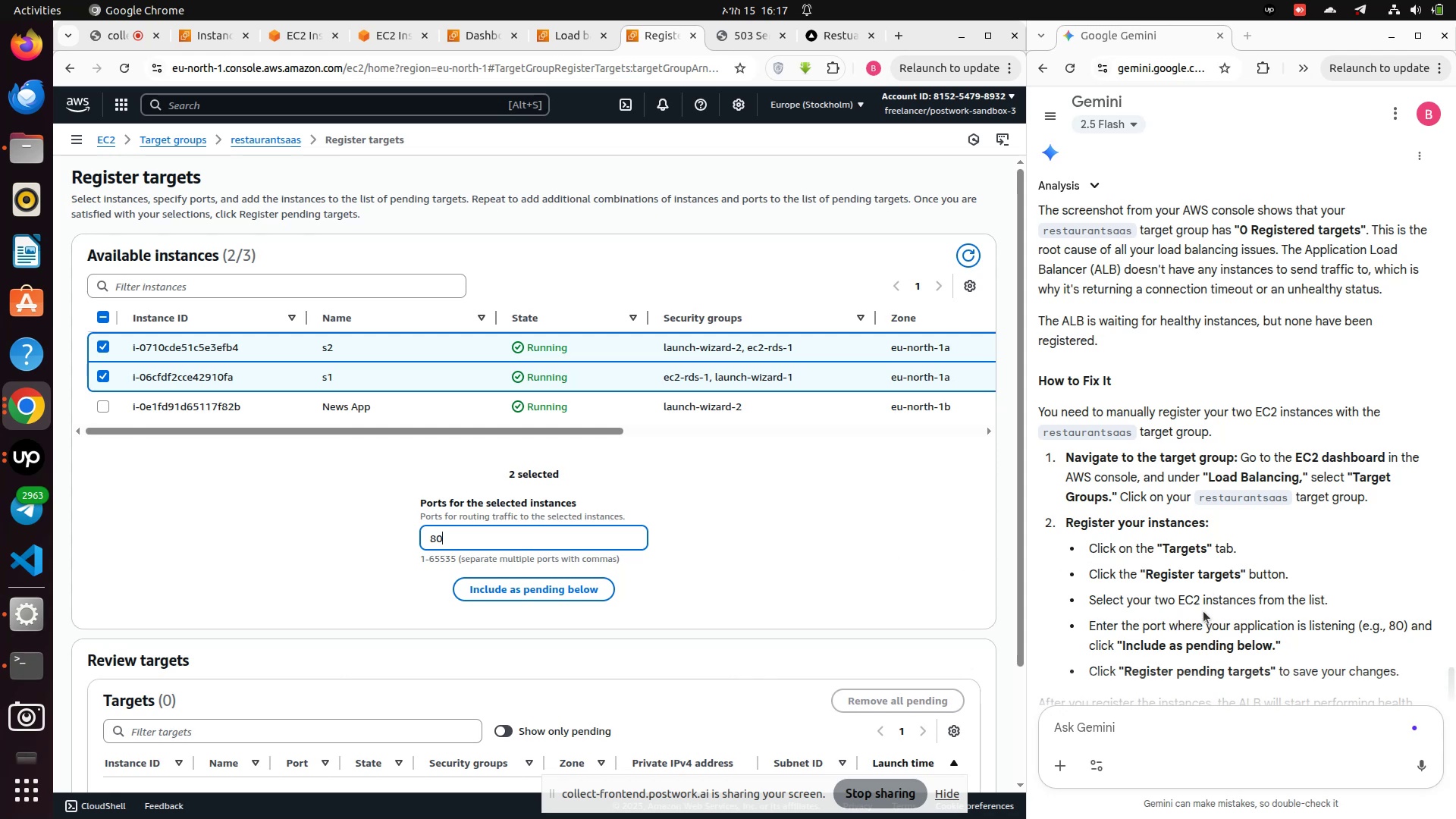 
wait(9.06)
 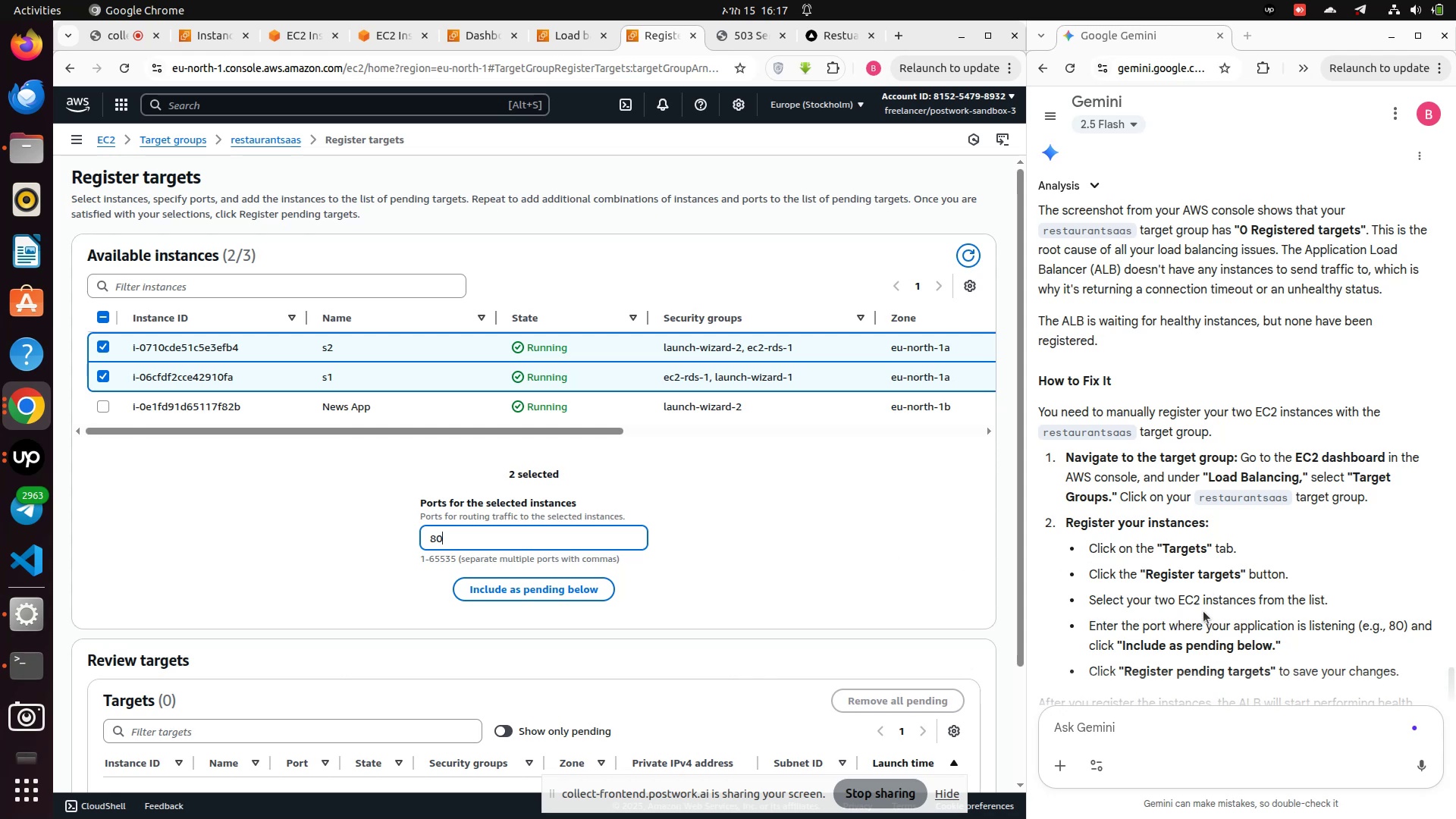 
scroll: coordinate [1172, 651], scroll_direction: down, amount: 1.0
 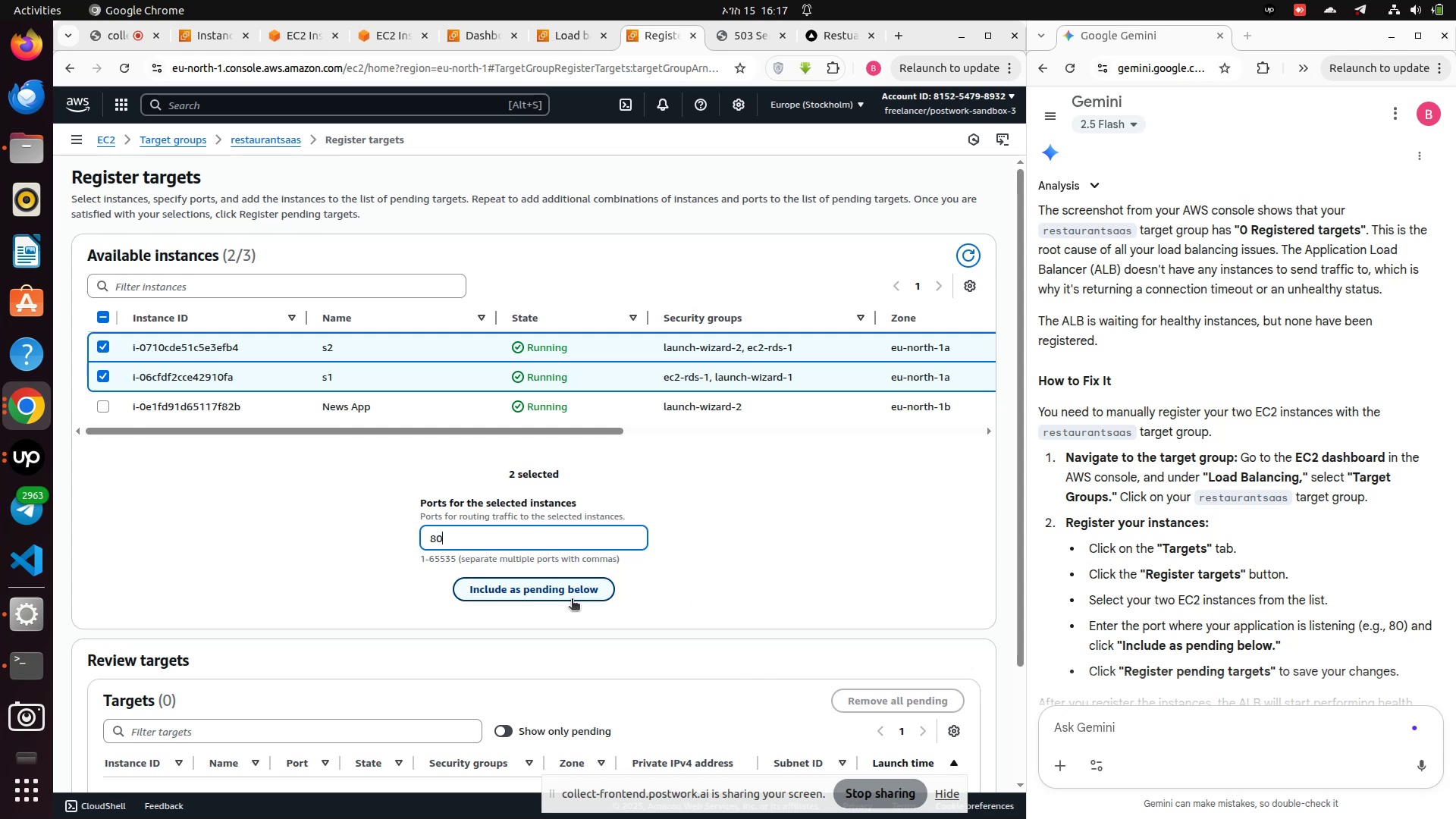 
left_click([572, 600])
 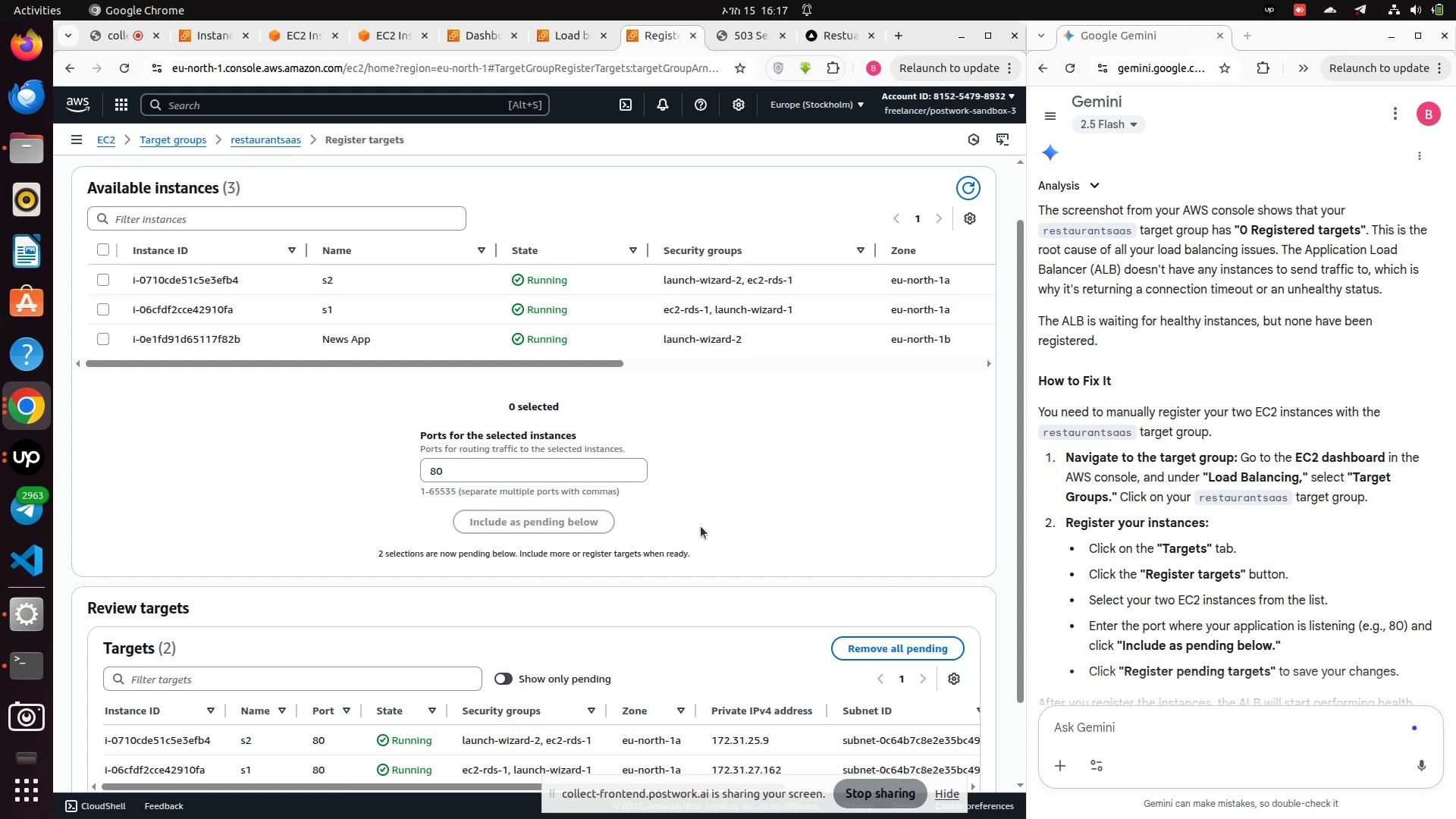 
scroll: coordinate [1172, 643], scroll_direction: down, amount: 4.0
 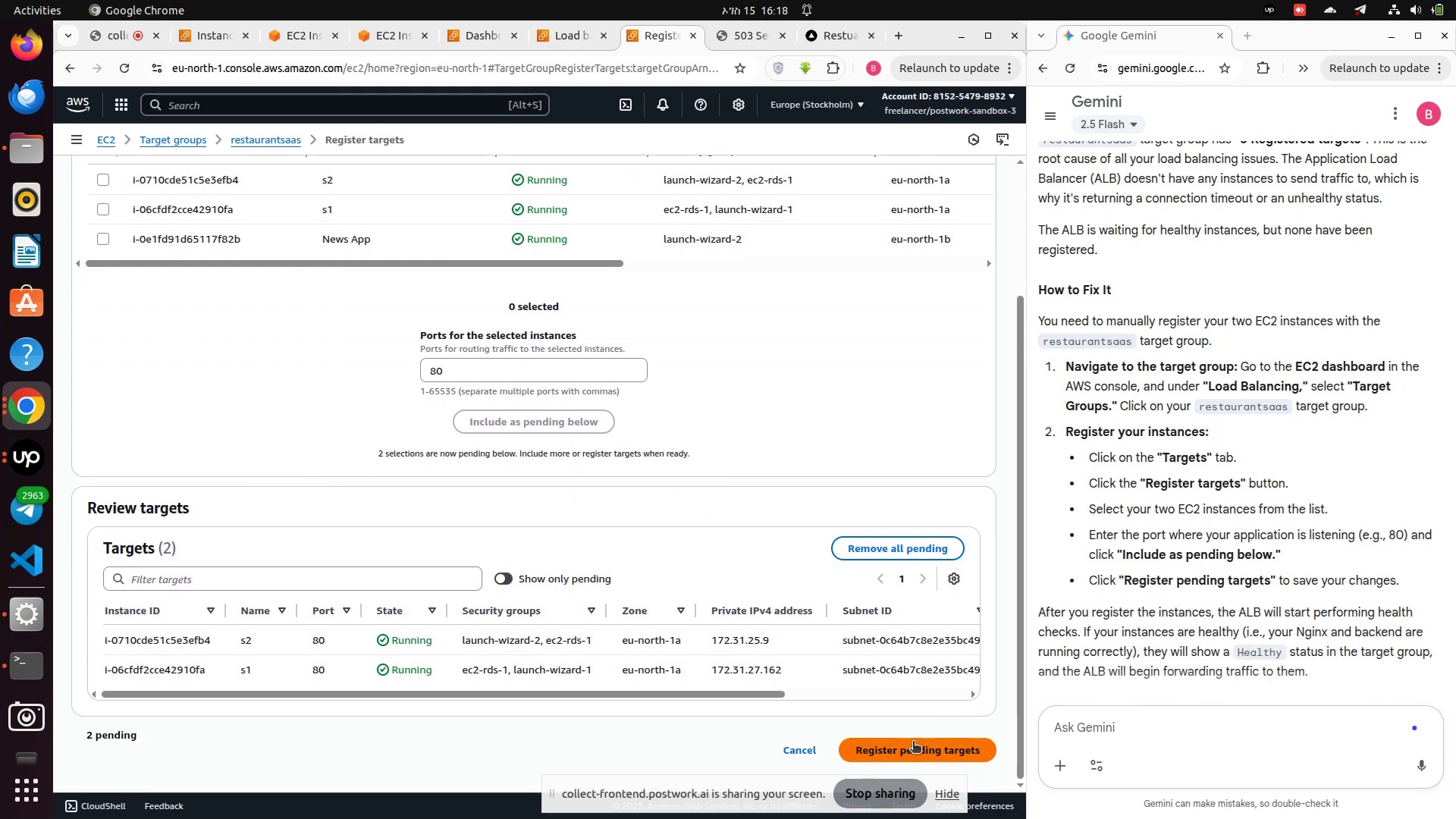 
left_click([902, 752])
 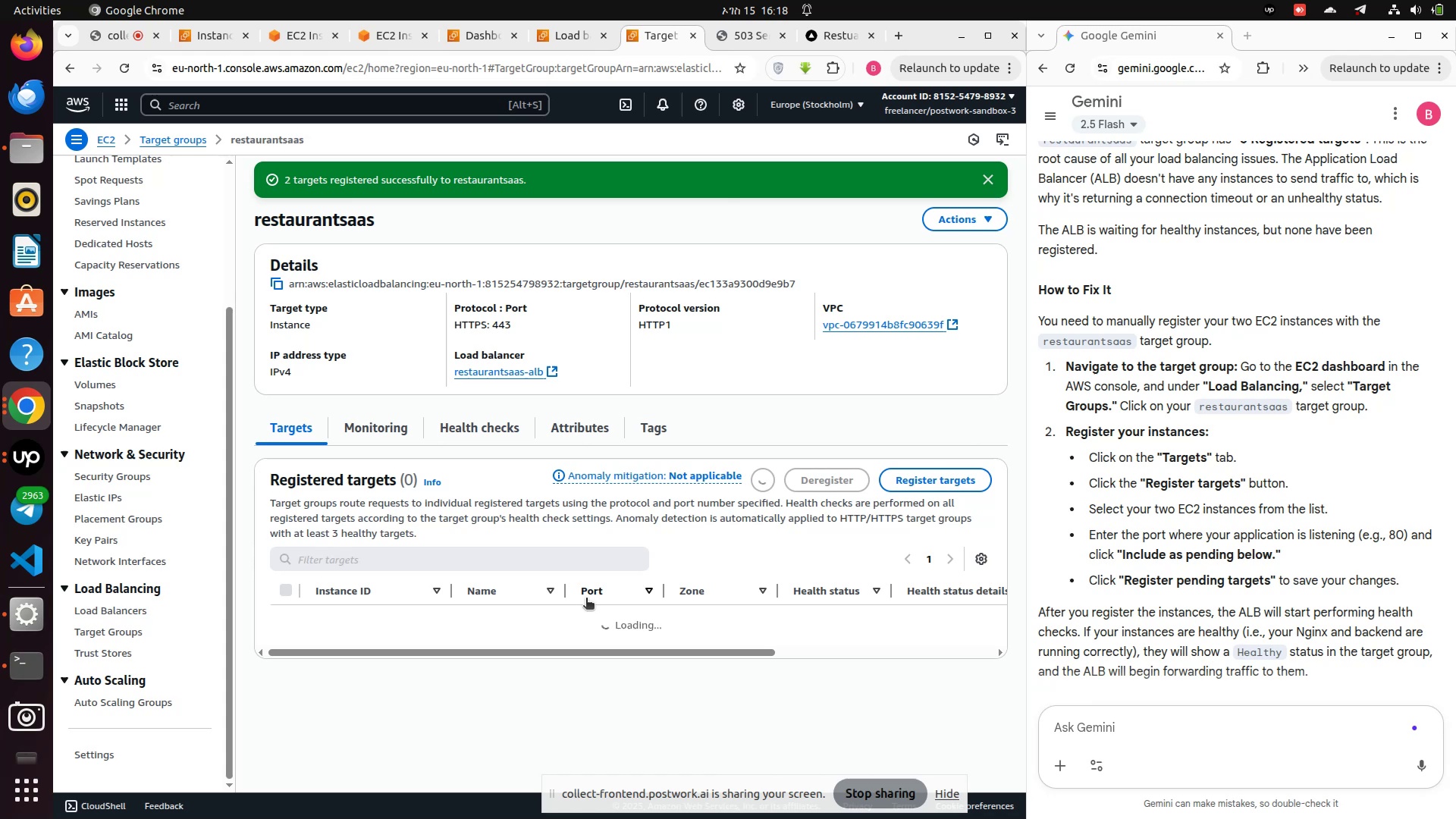 
scroll: coordinate [647, 637], scroll_direction: down, amount: 3.0
 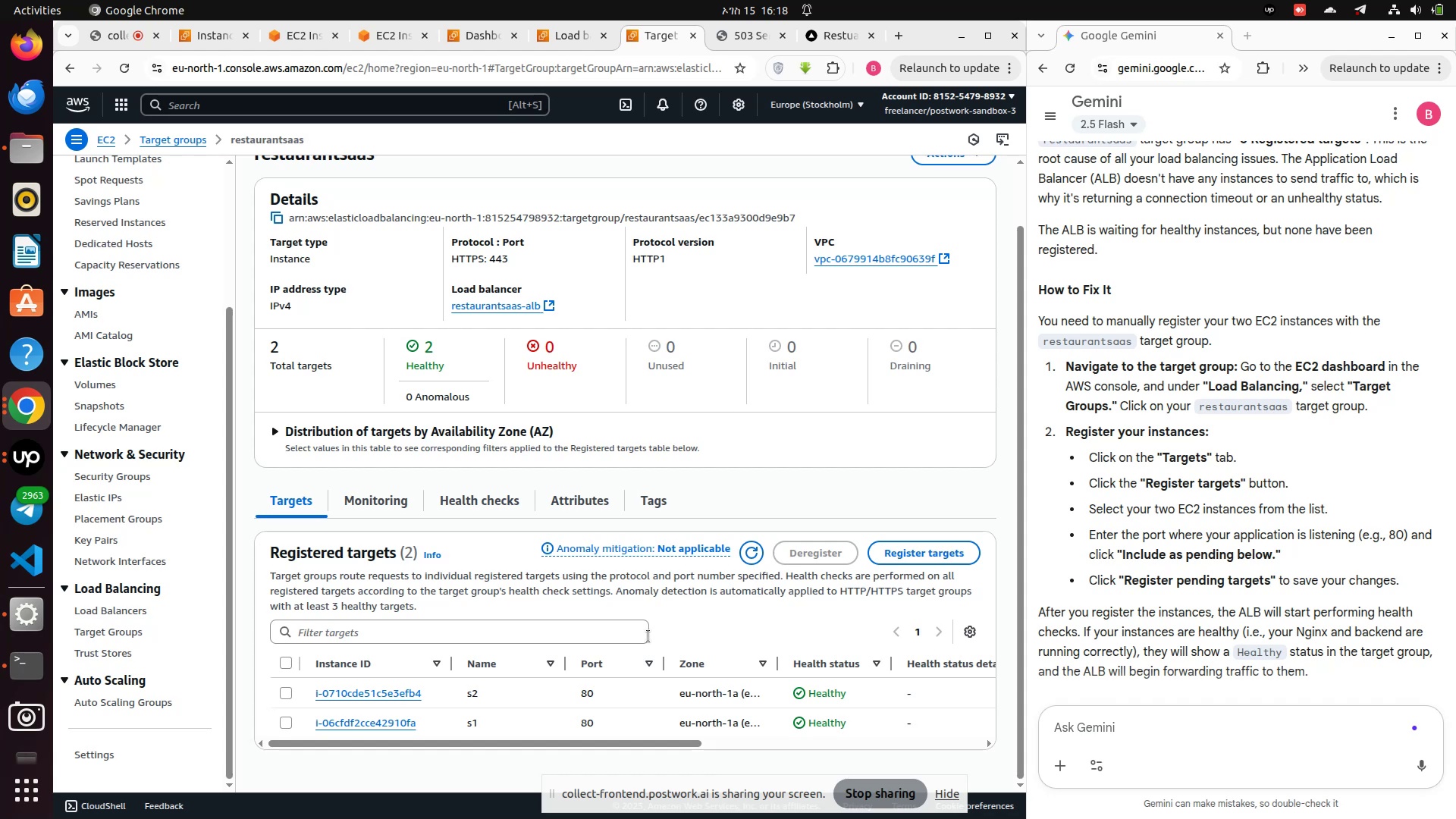 
wait(21.12)
 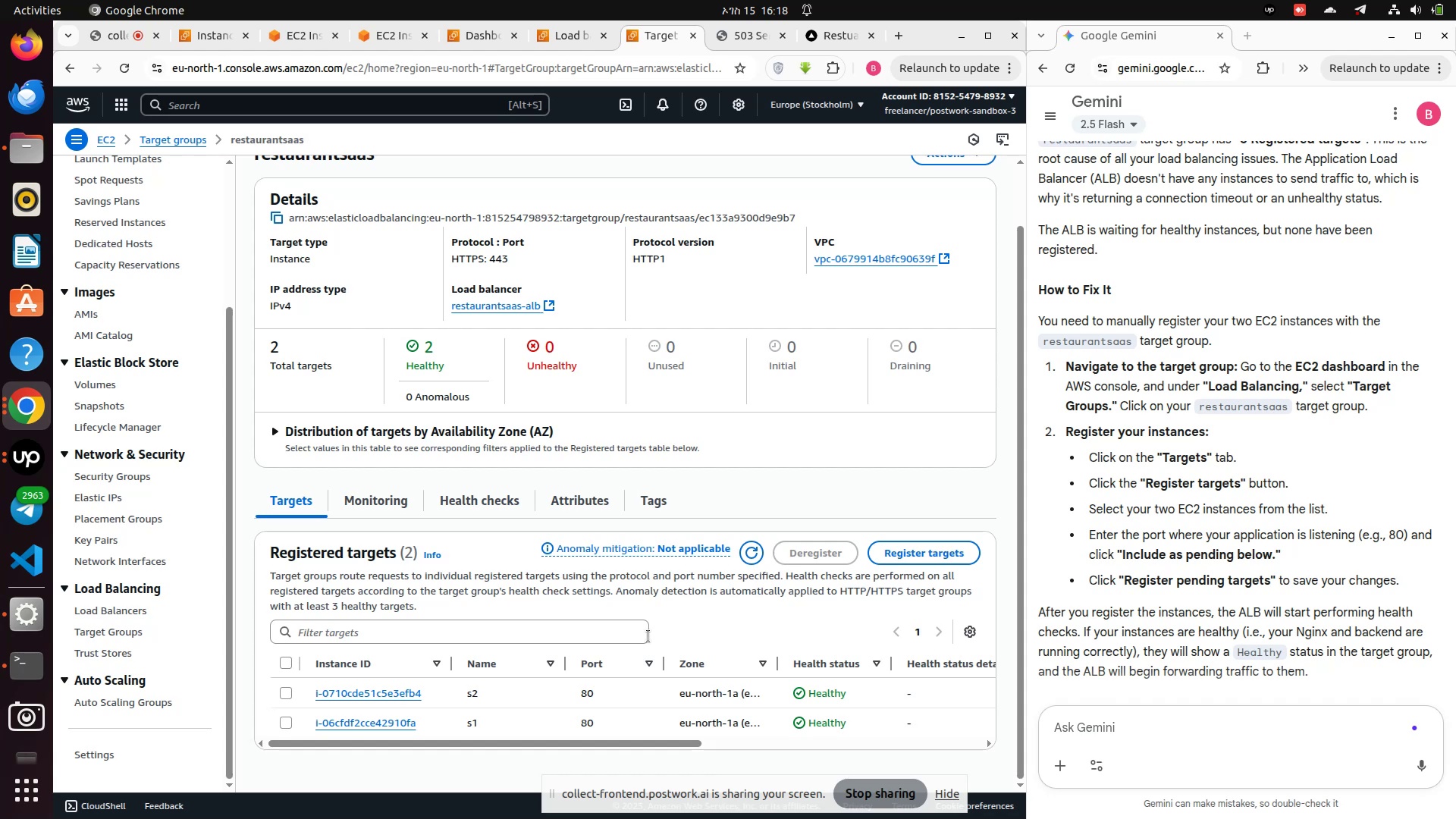 
scroll: coordinate [1367, 637], scroll_direction: down, amount: 5.0
 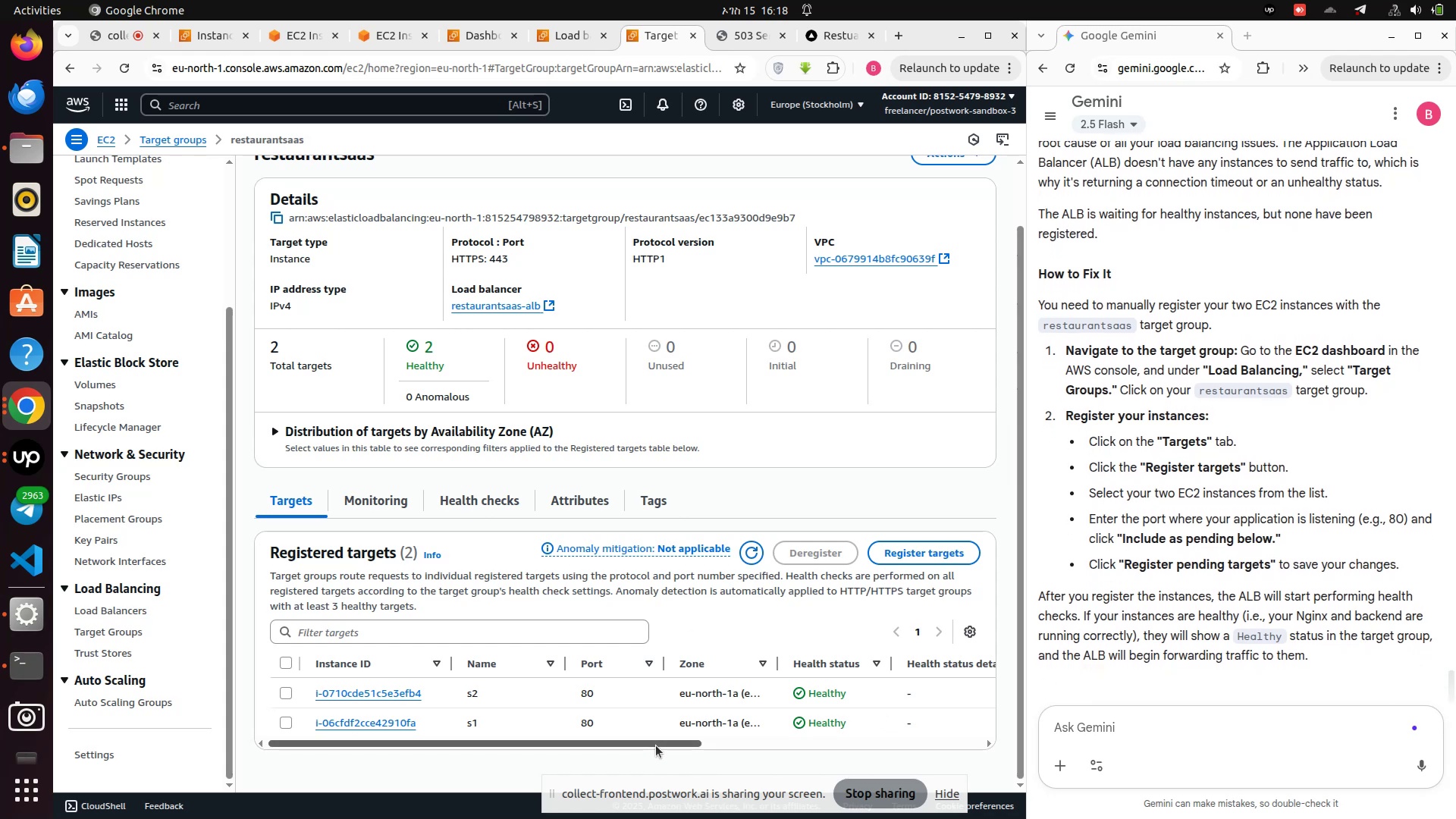 
left_click_drag(start_coordinate=[656, 745], to_coordinate=[611, 744])
 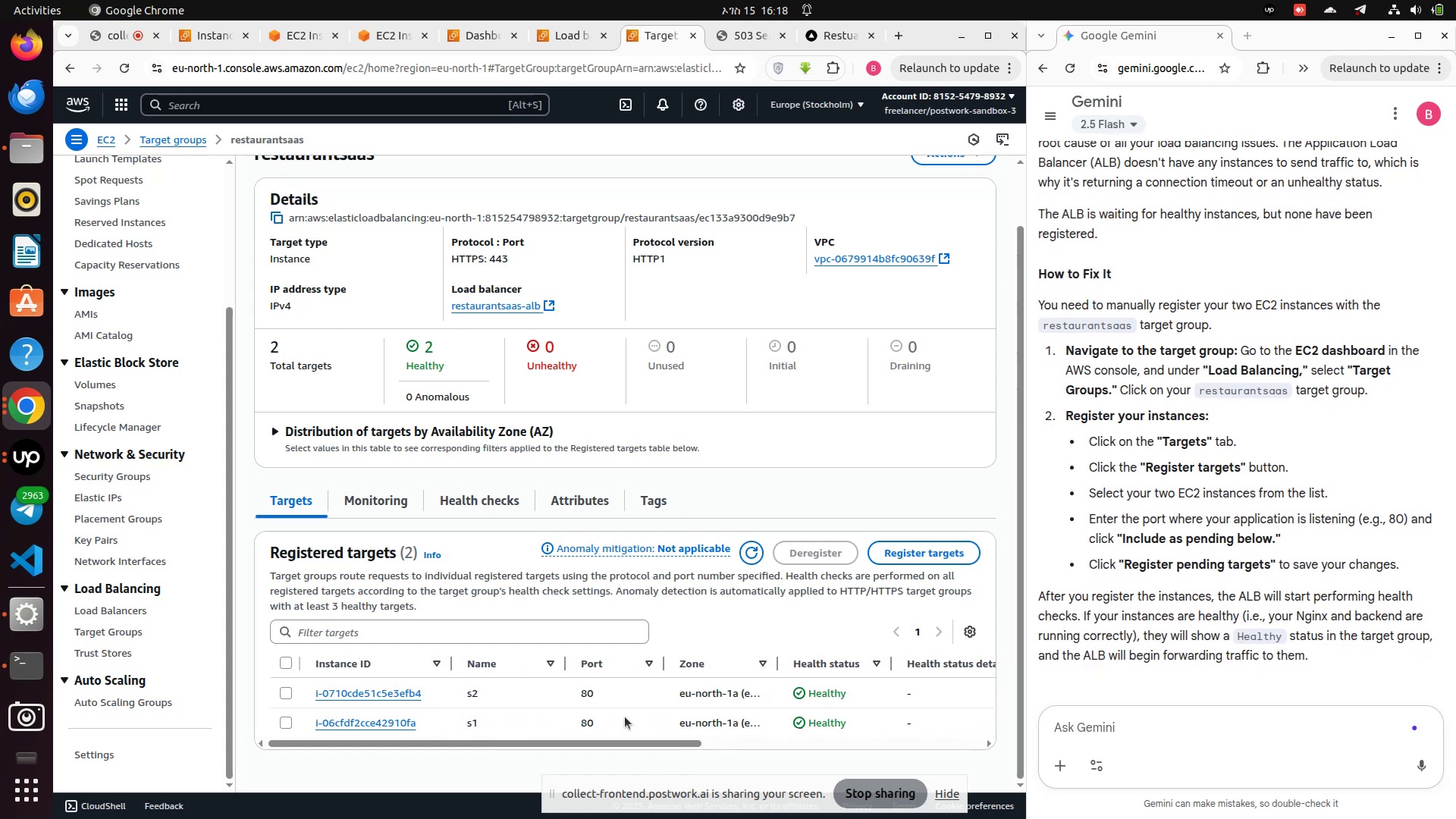 
scroll: coordinate [625, 717], scroll_direction: down, amount: 2.0
 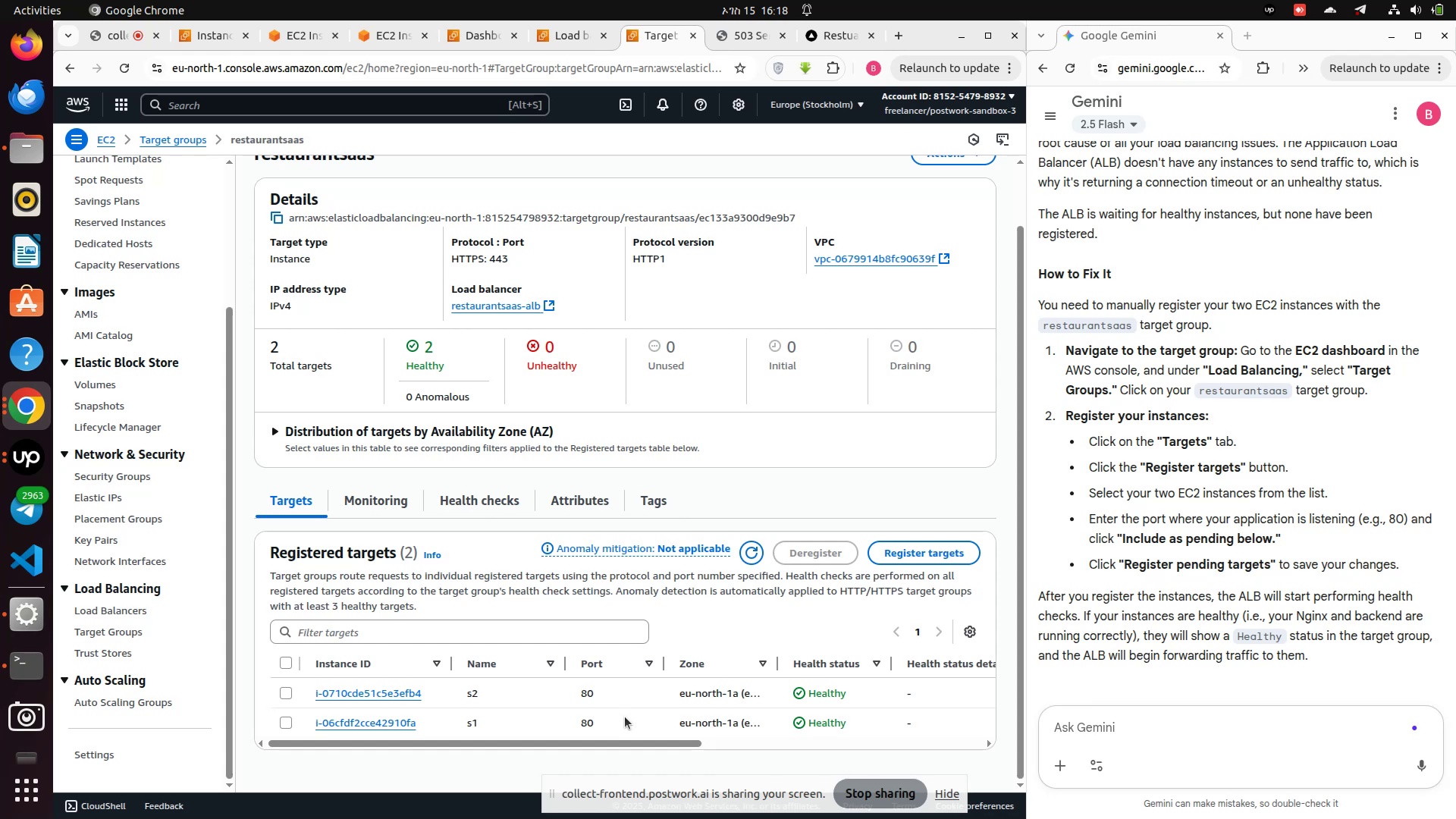 
wait(11.66)
 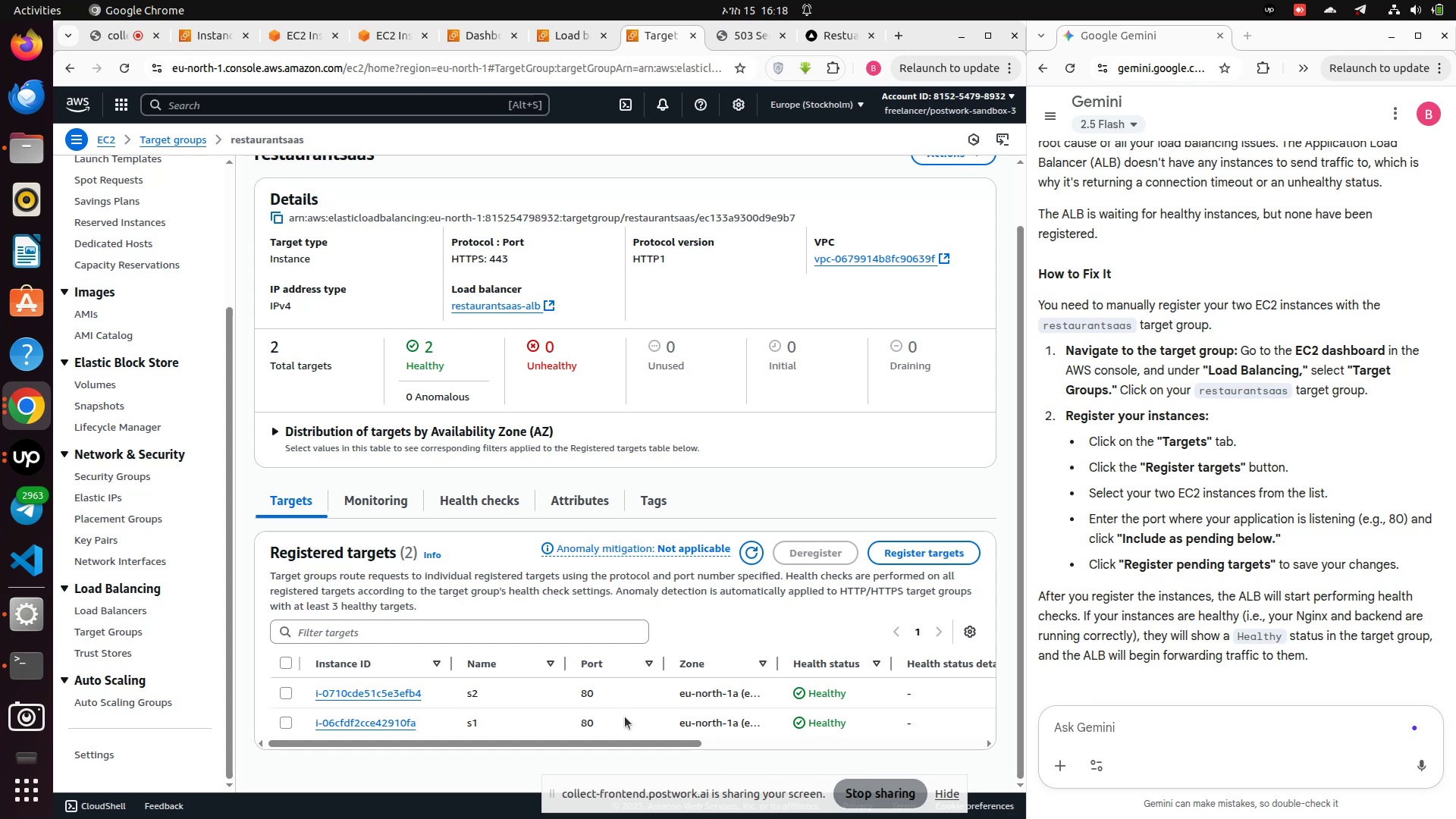 
scroll: coordinate [1133, 589], scroll_direction: down, amount: 2.0
 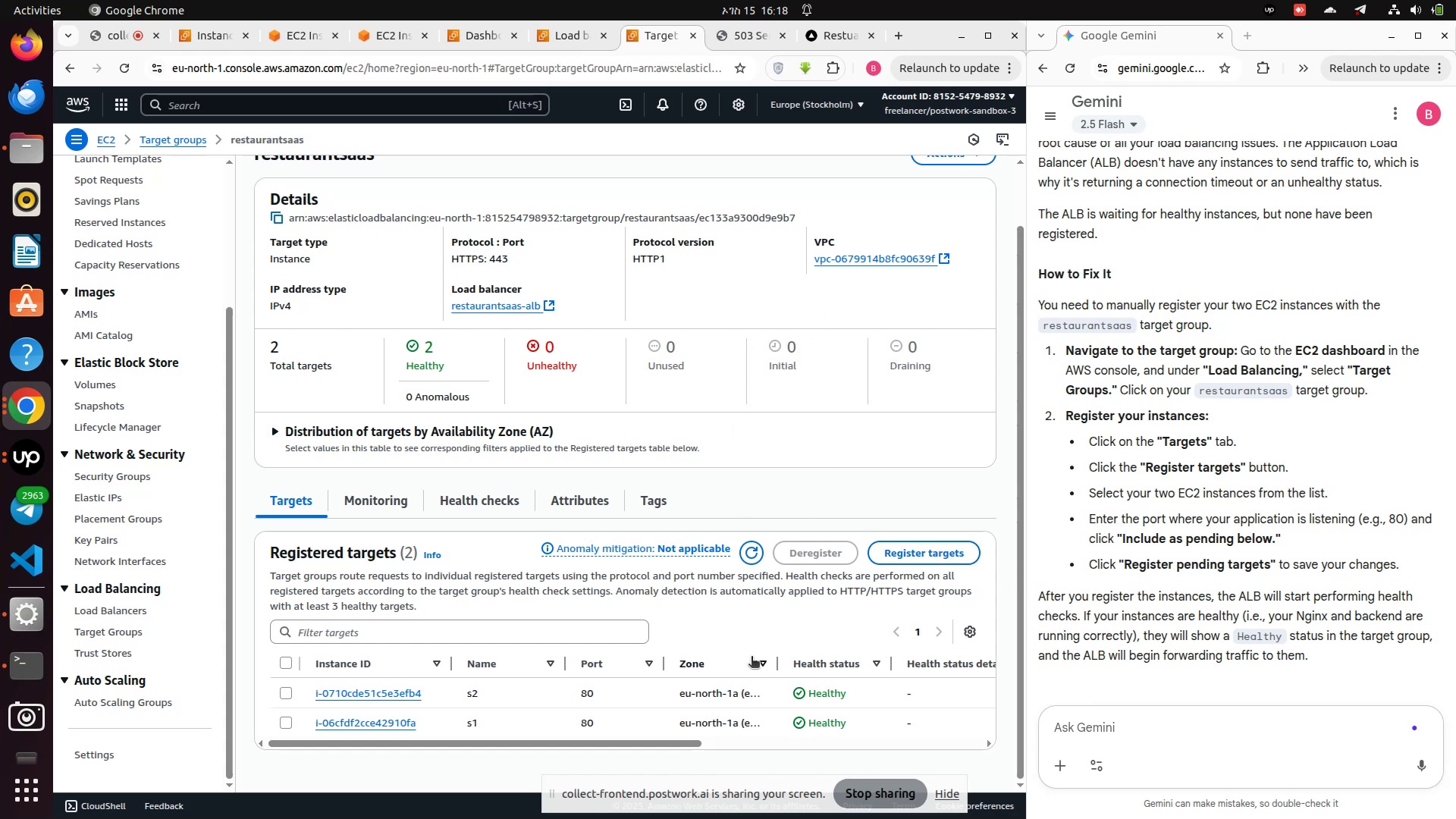 
wait(6.84)
 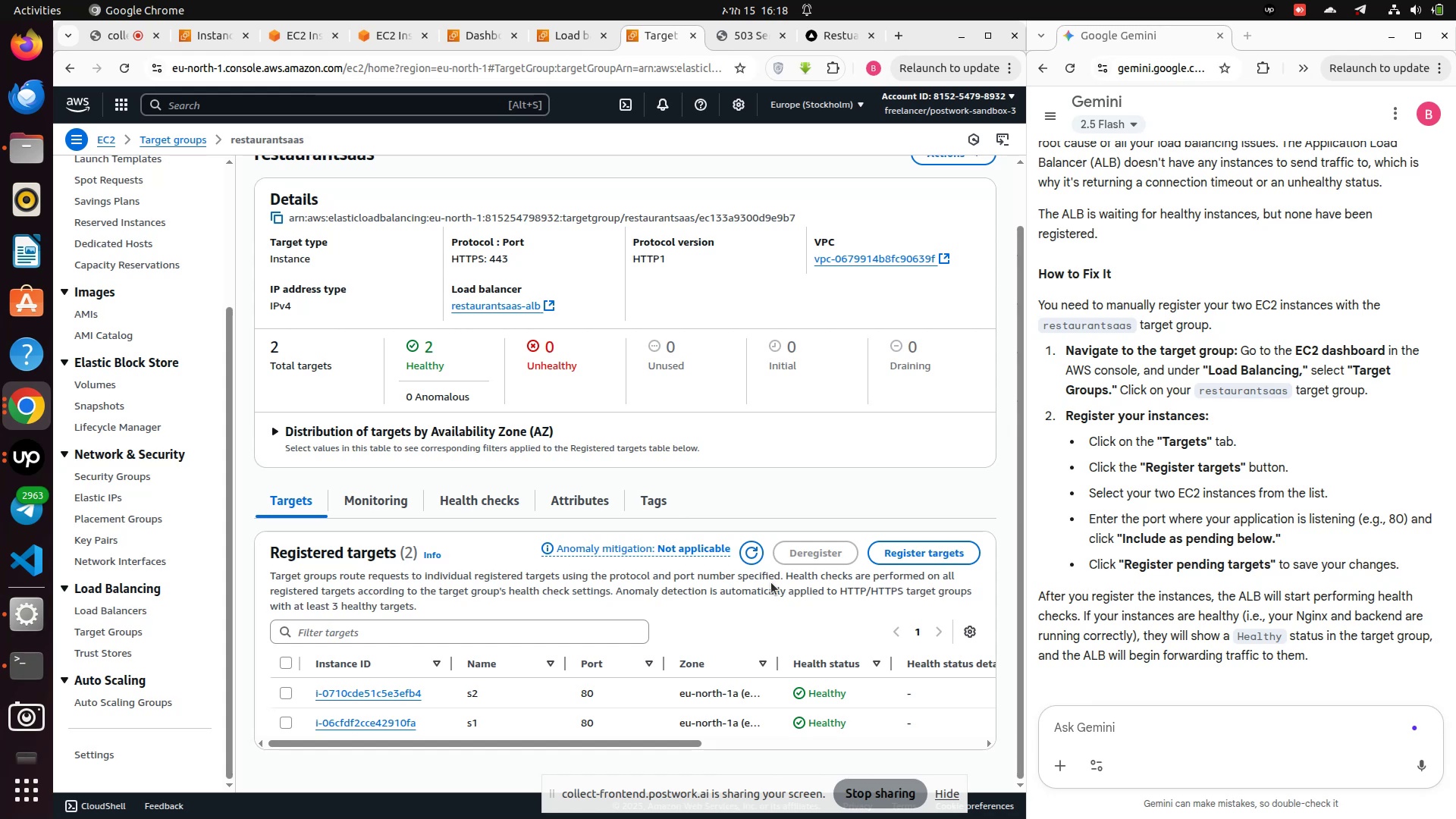 
left_click([821, 36])
 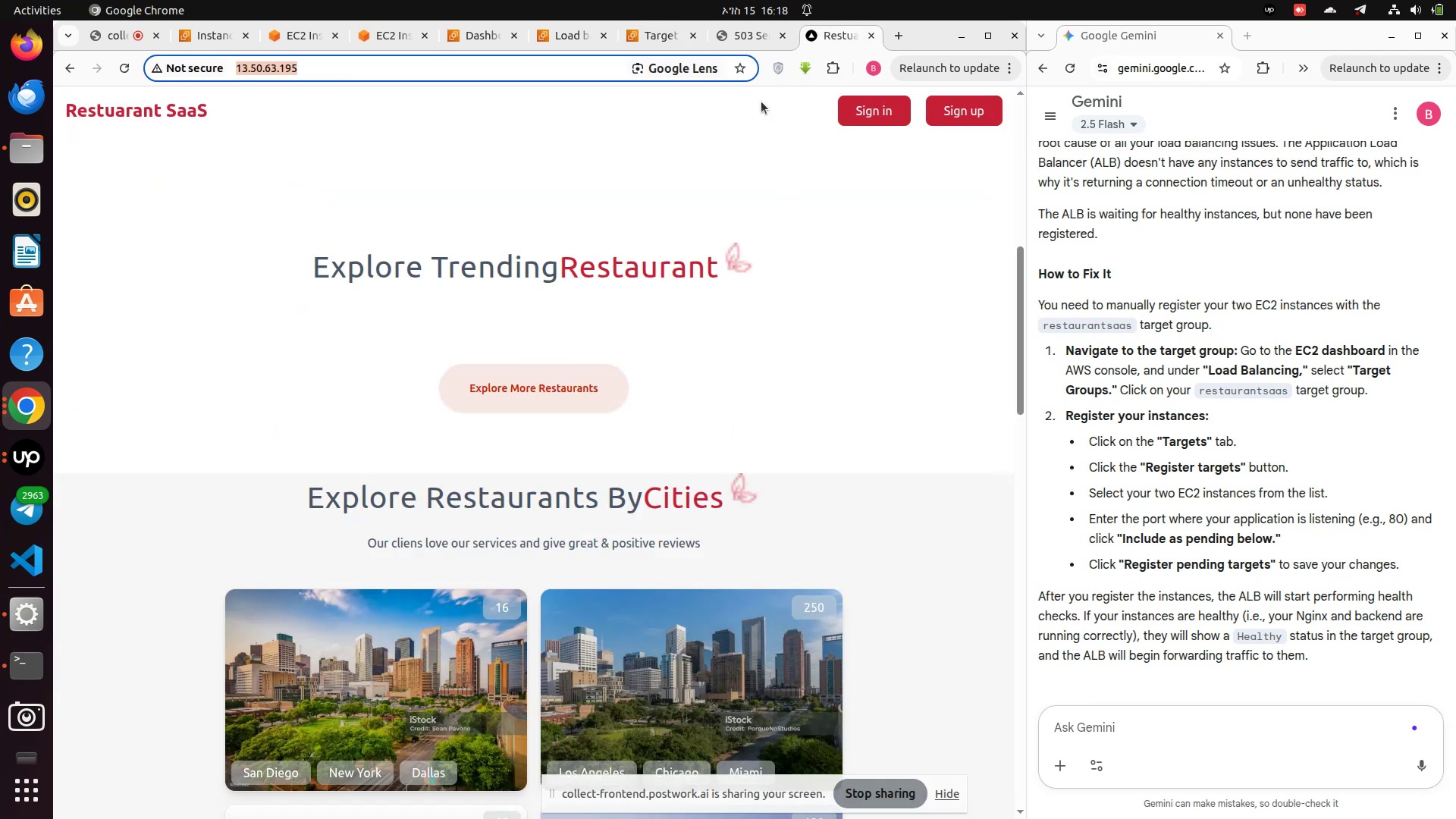 
left_click([739, 40])
 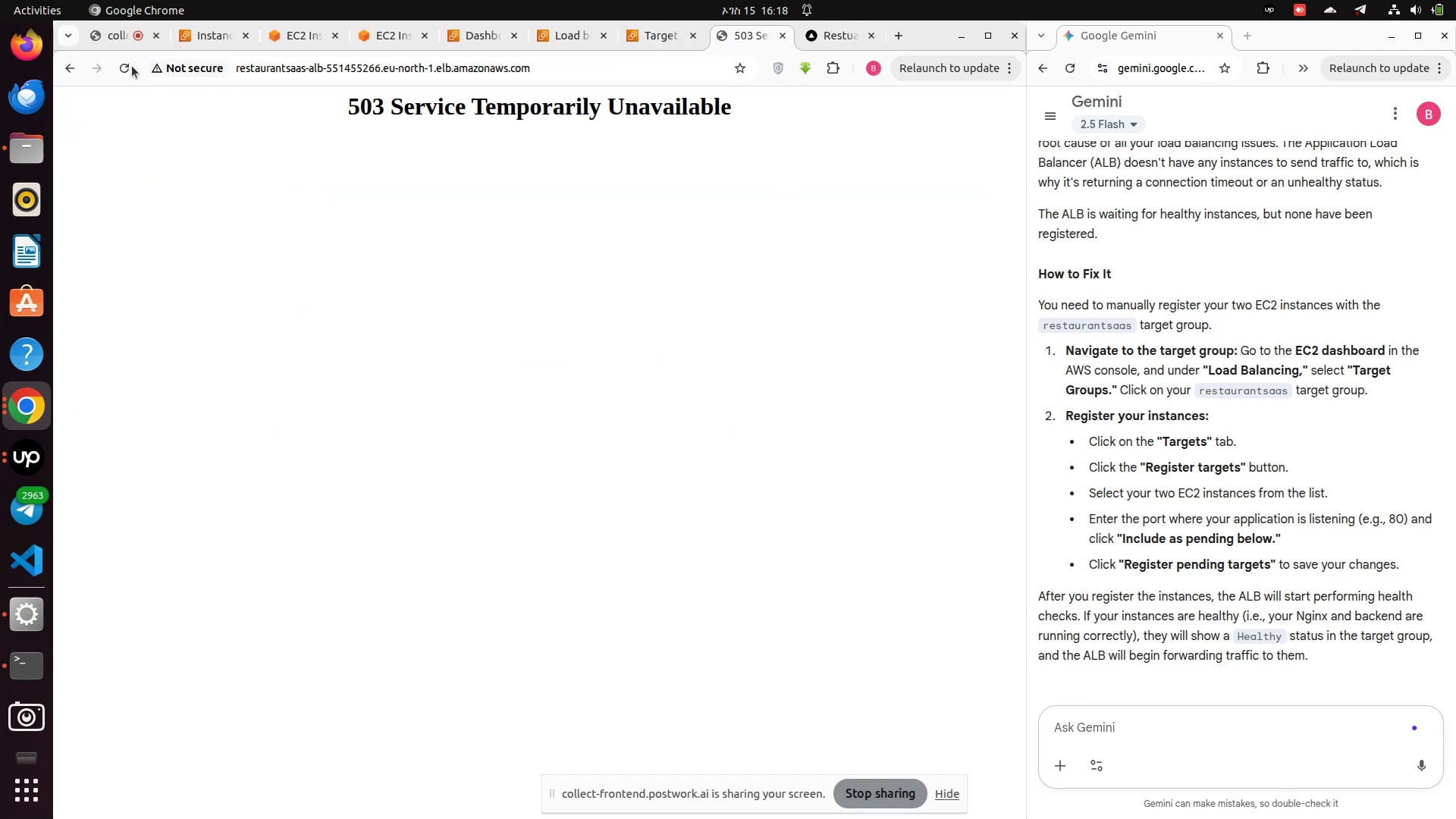 
left_click([125, 66])
 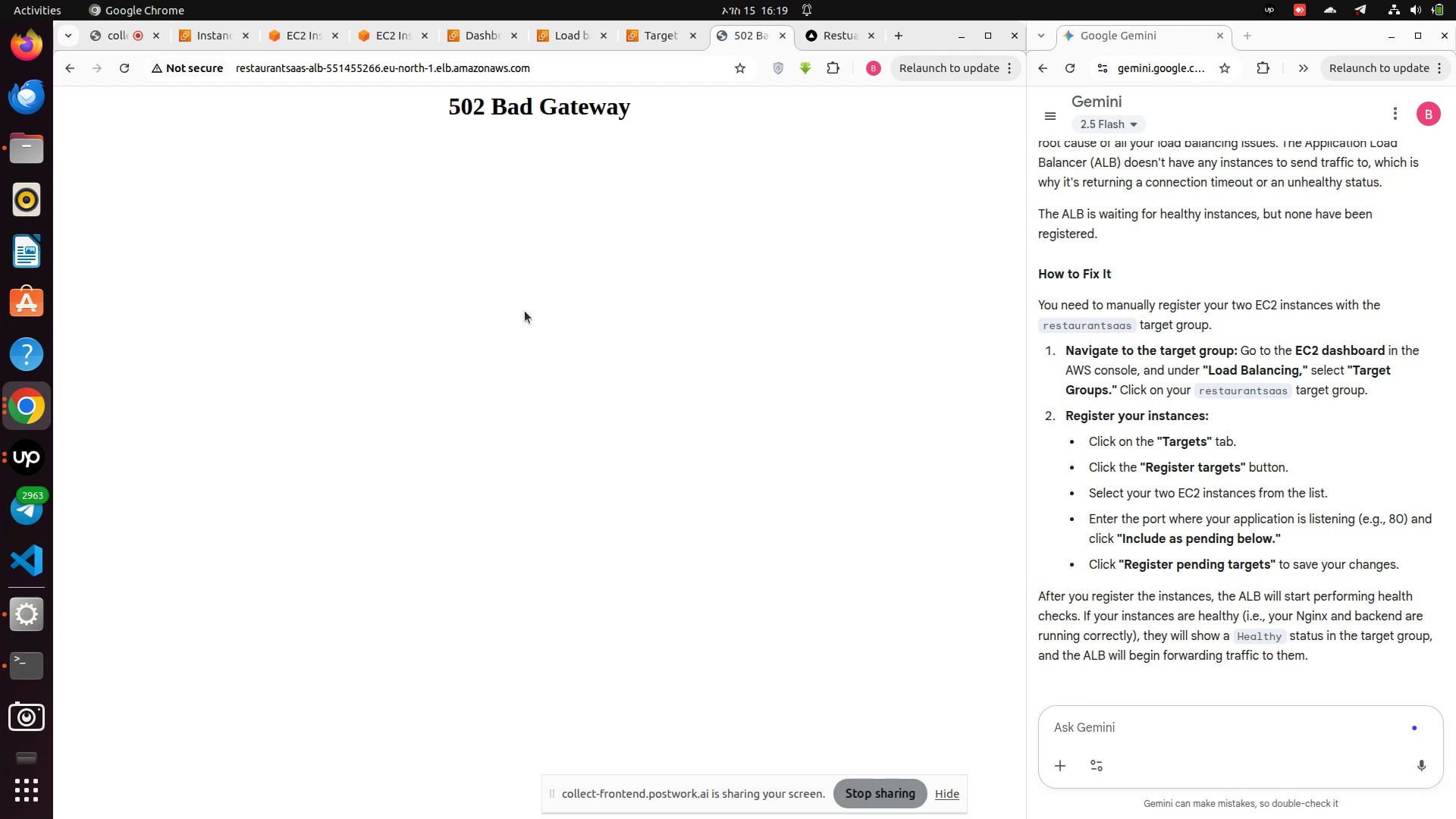 
wait(9.04)
 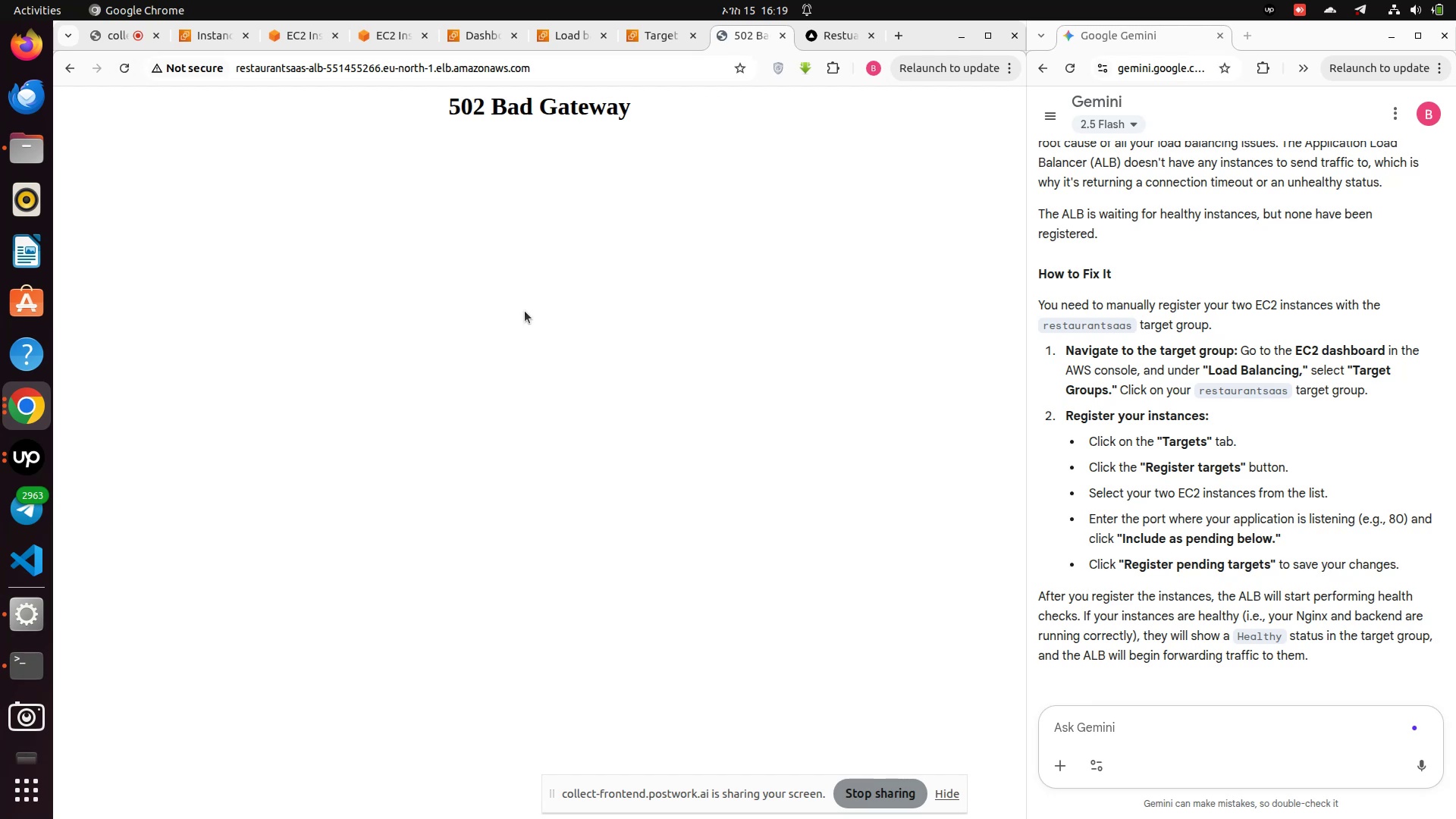 
left_click_drag(start_coordinate=[448, 110], to_coordinate=[609, 124])
 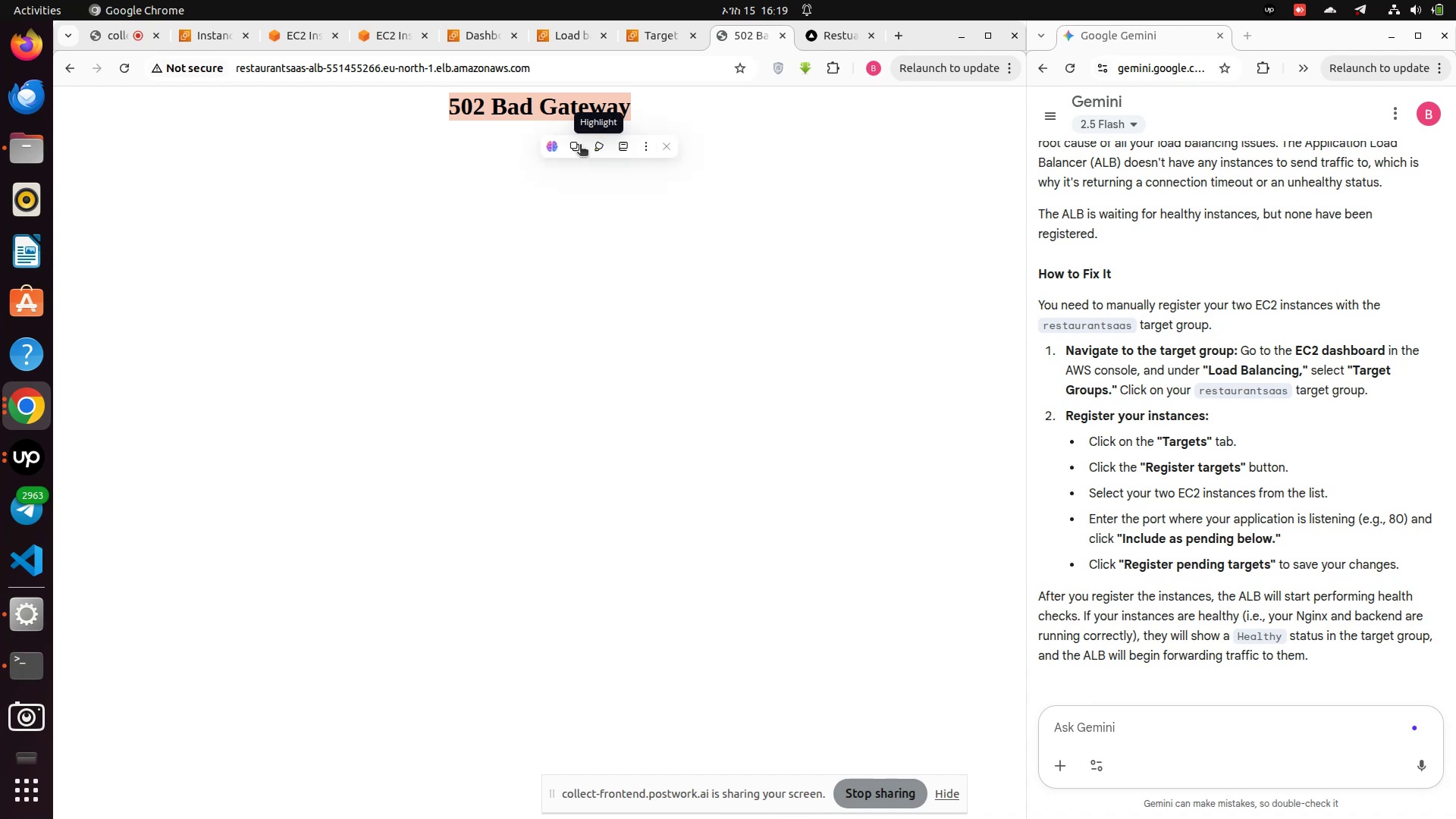 
left_click([577, 144])
 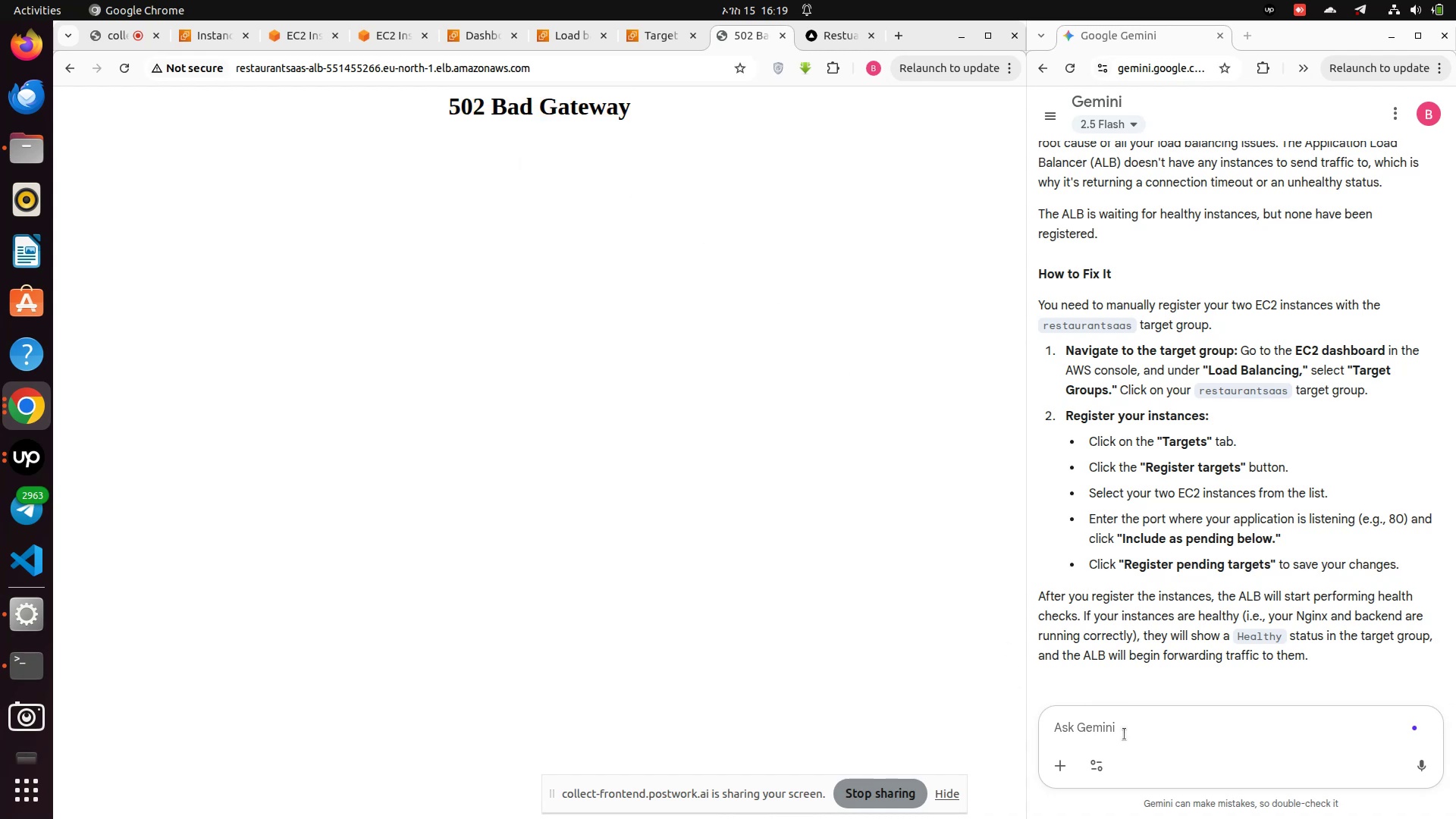 
left_click([1125, 735])
 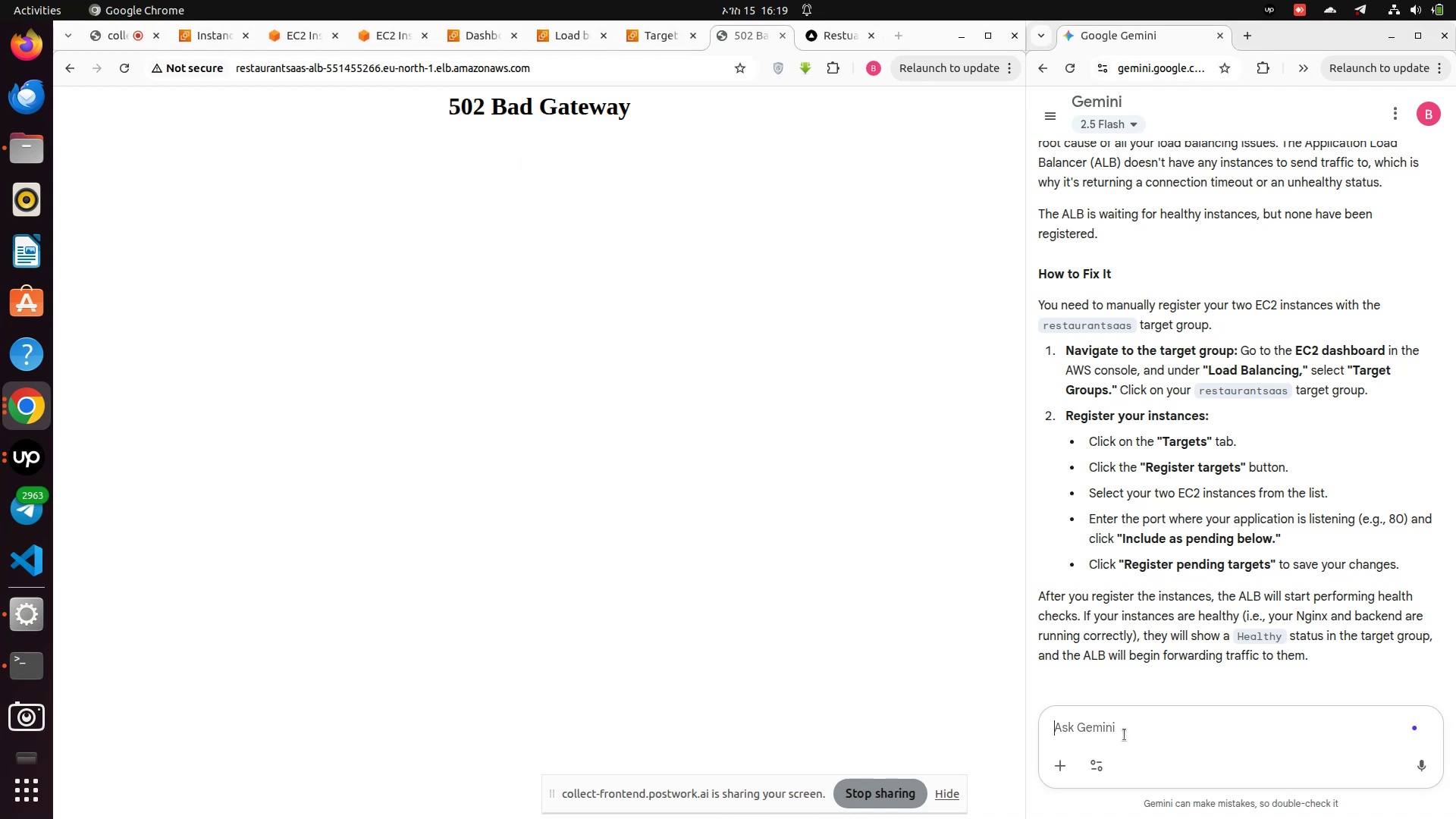 
key(Control+V)
 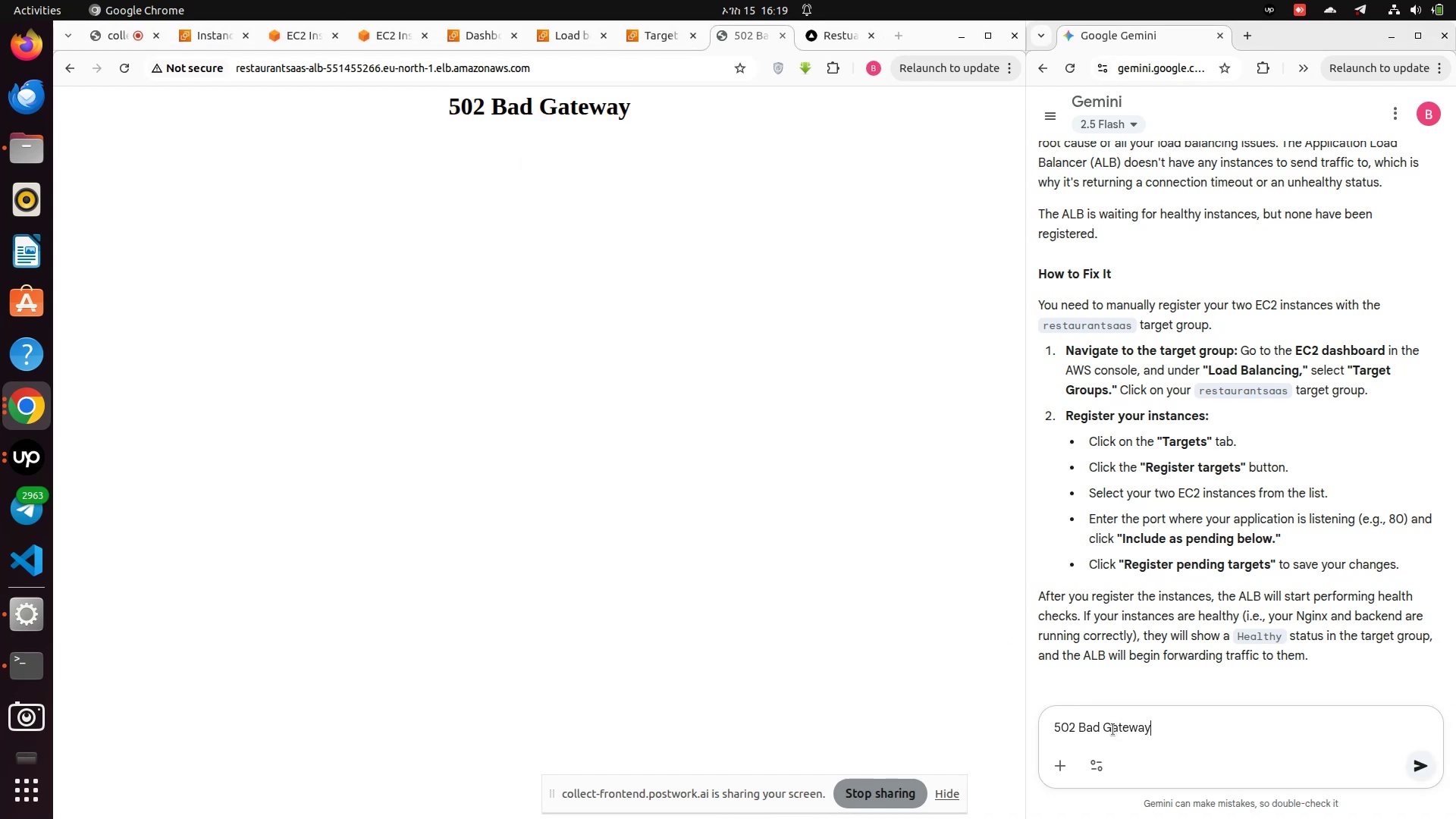 
key(Enter)
 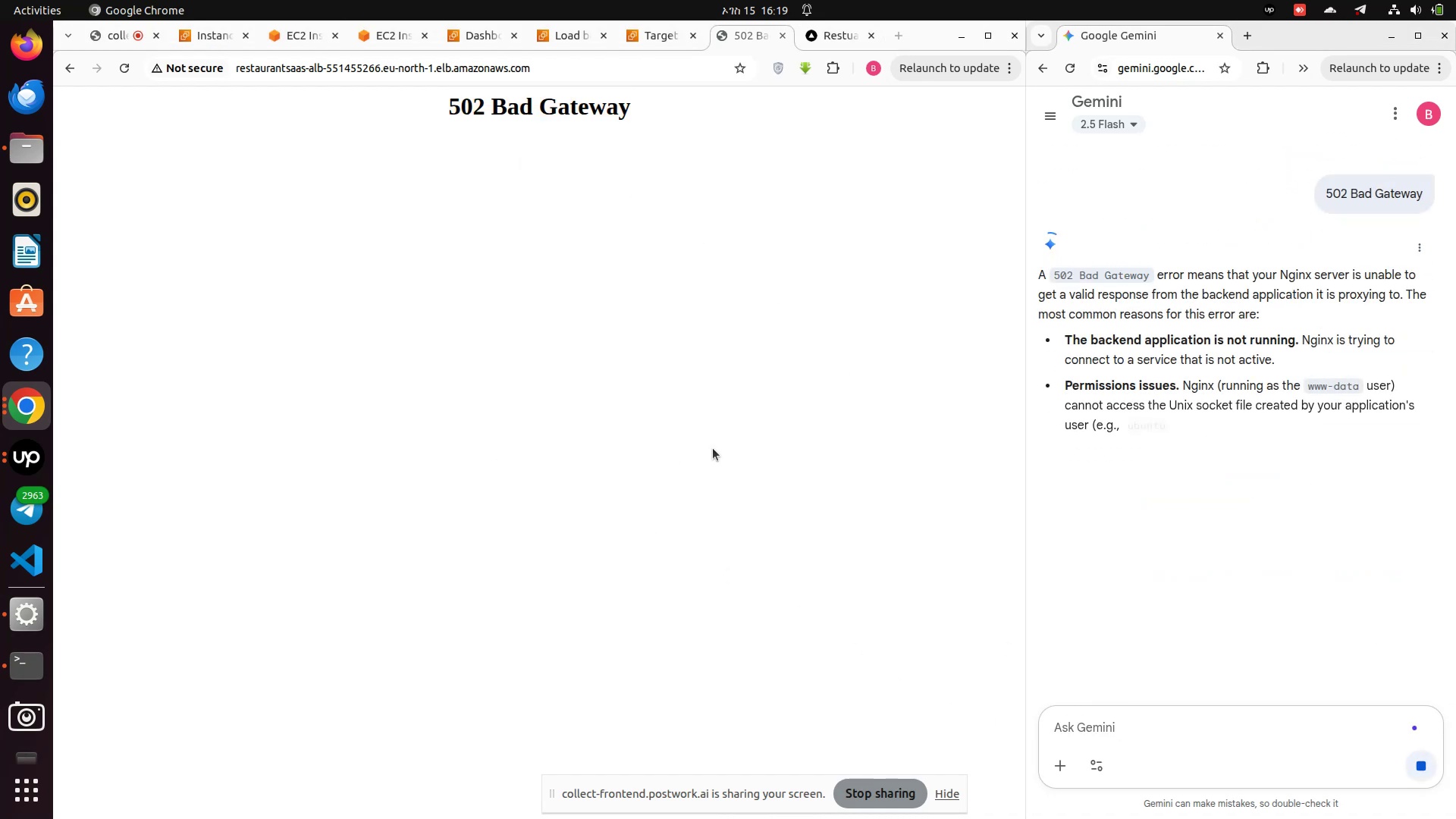 
wait(10.45)
 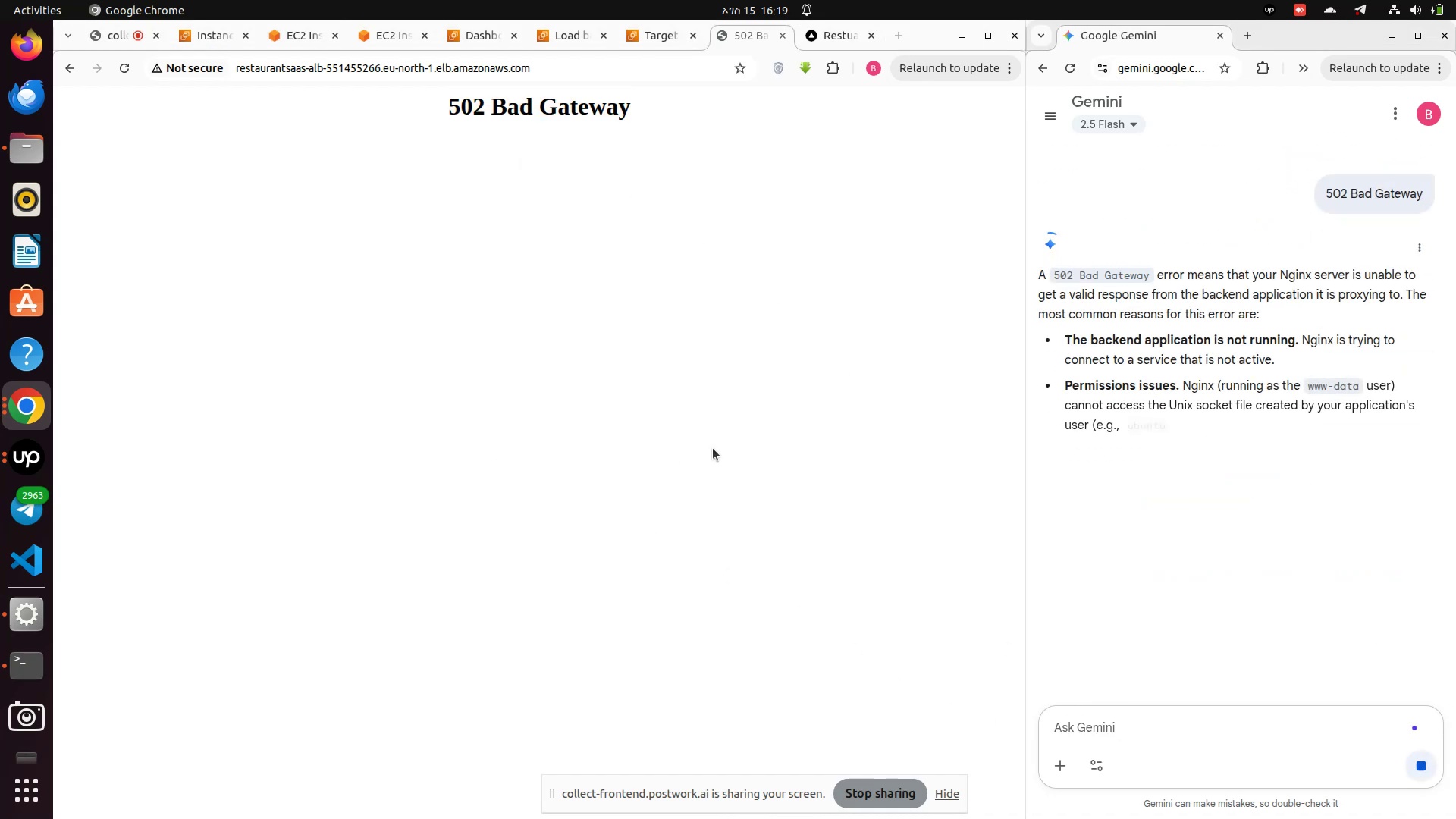 
scroll: coordinate [1155, 460], scroll_direction: down, amount: 3.0
 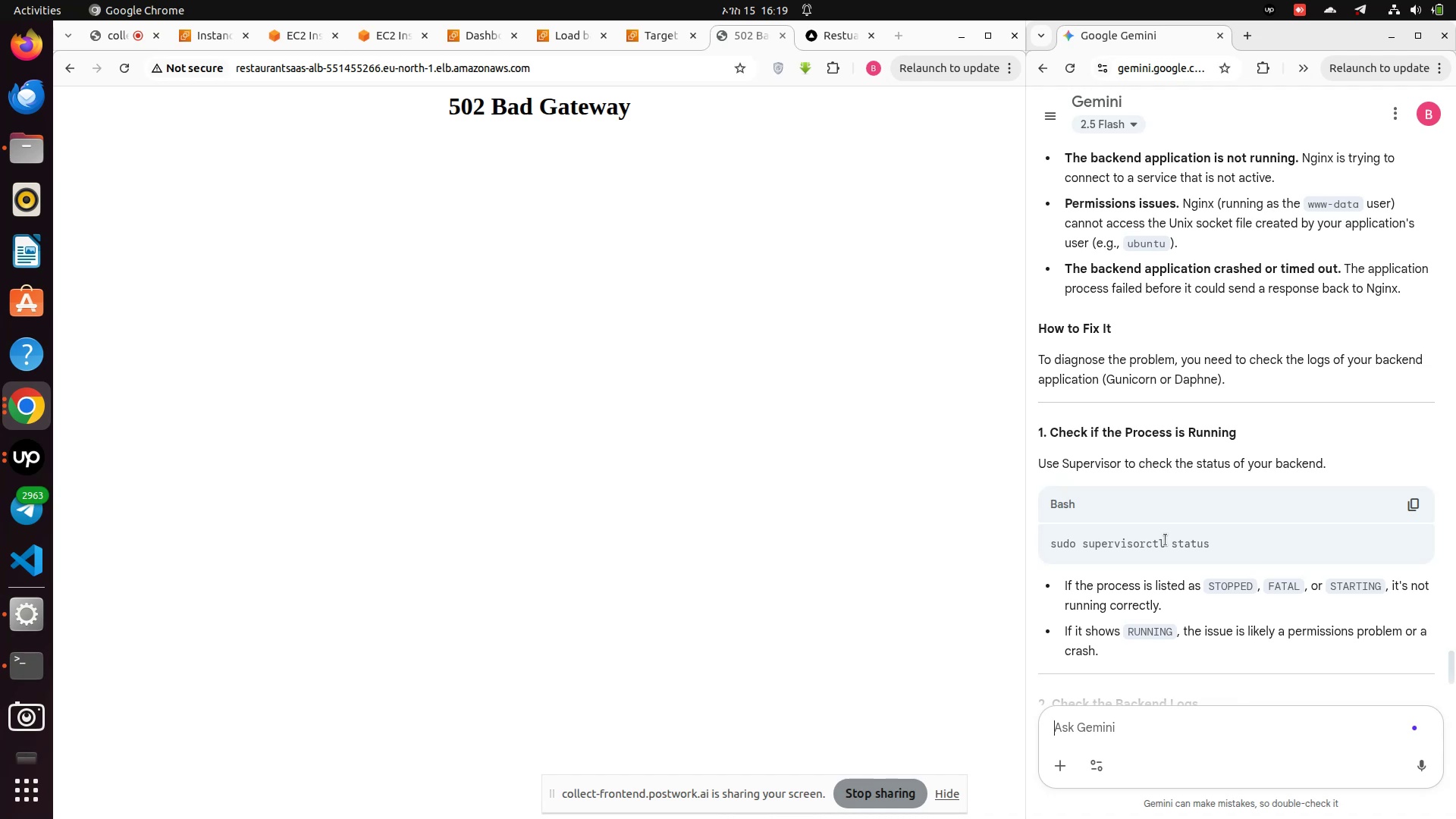 
wait(16.44)
 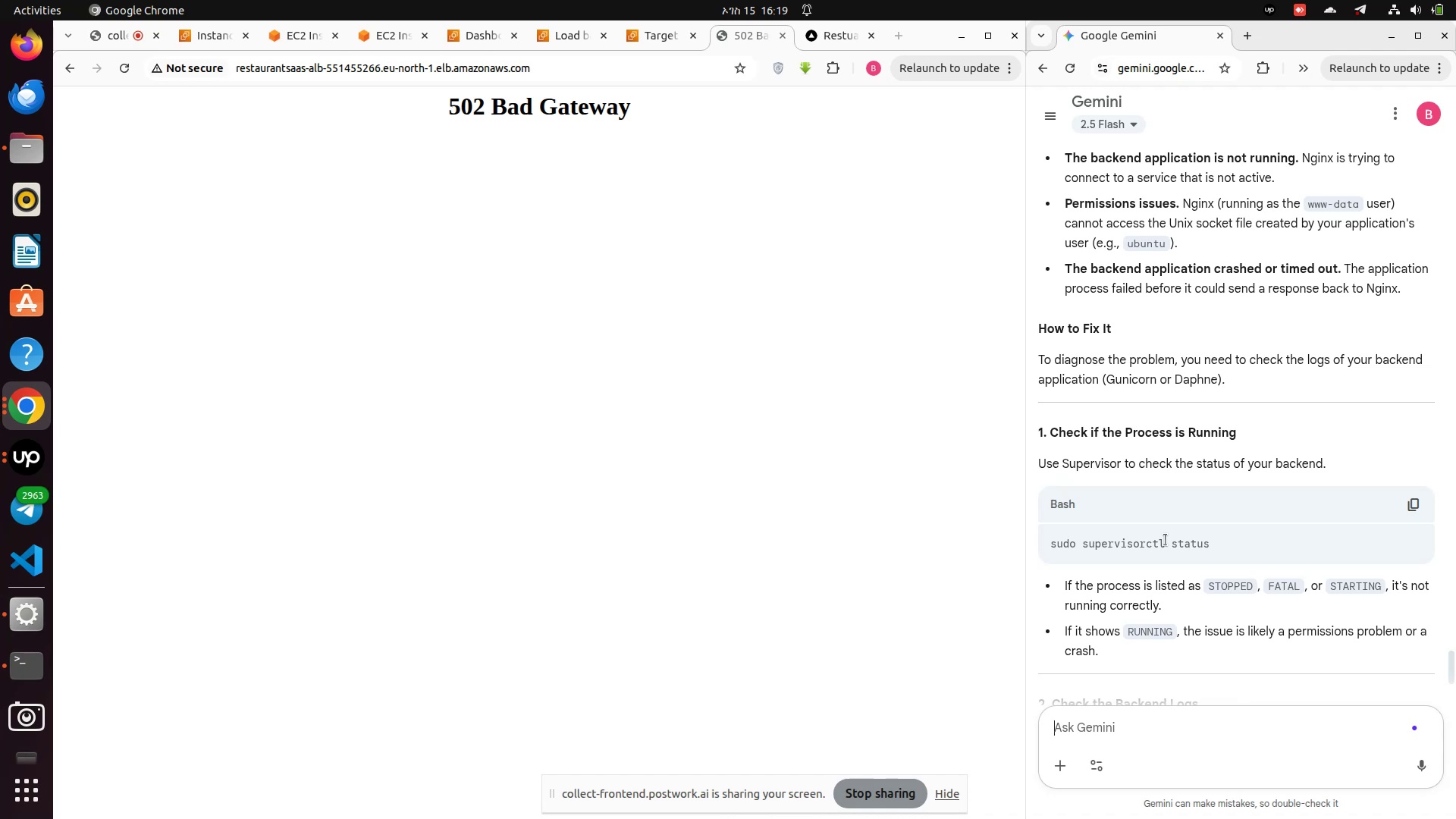 
scroll: coordinate [1175, 554], scroll_direction: down, amount: 3.0
 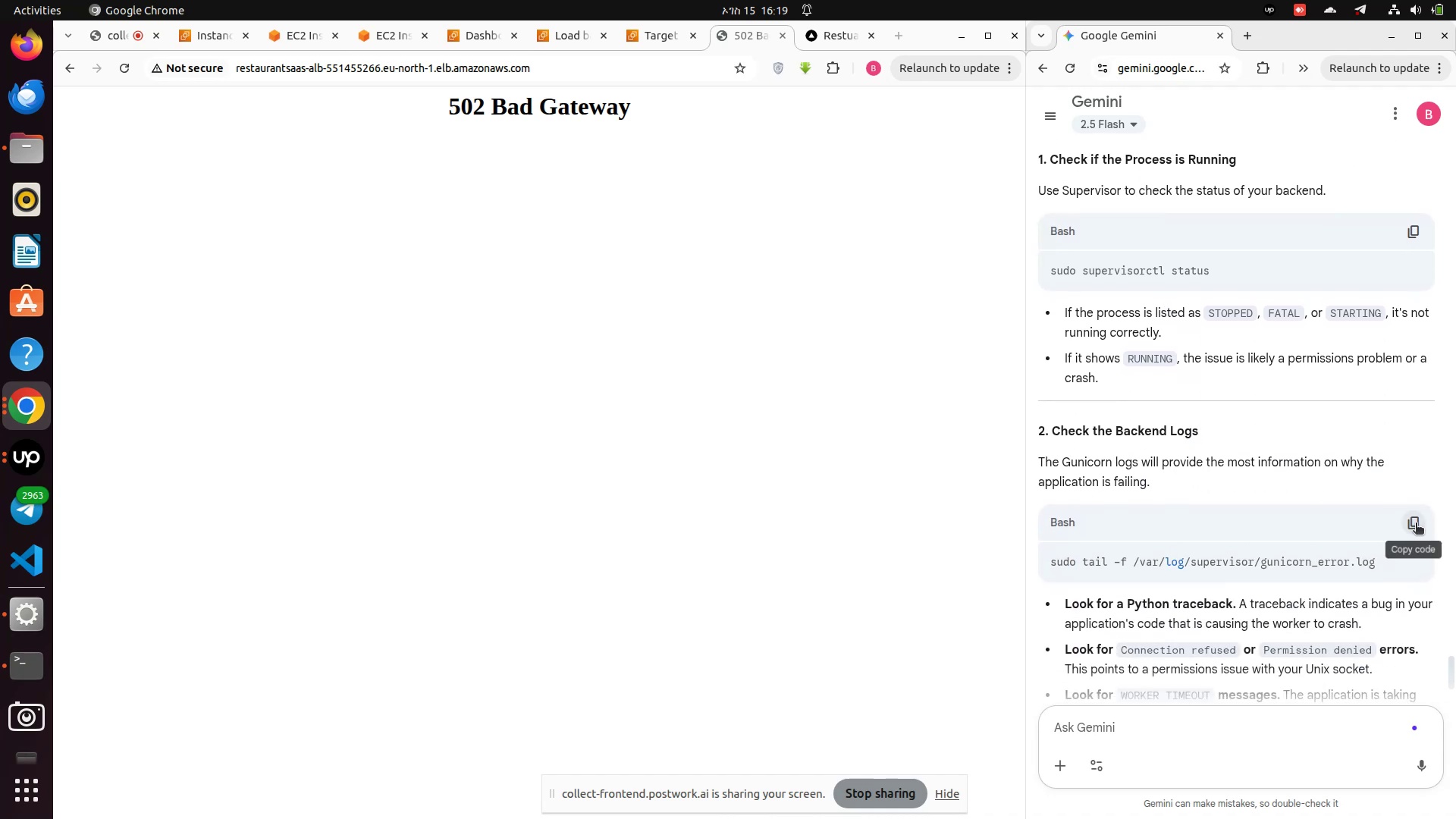 
left_click([1413, 522])
 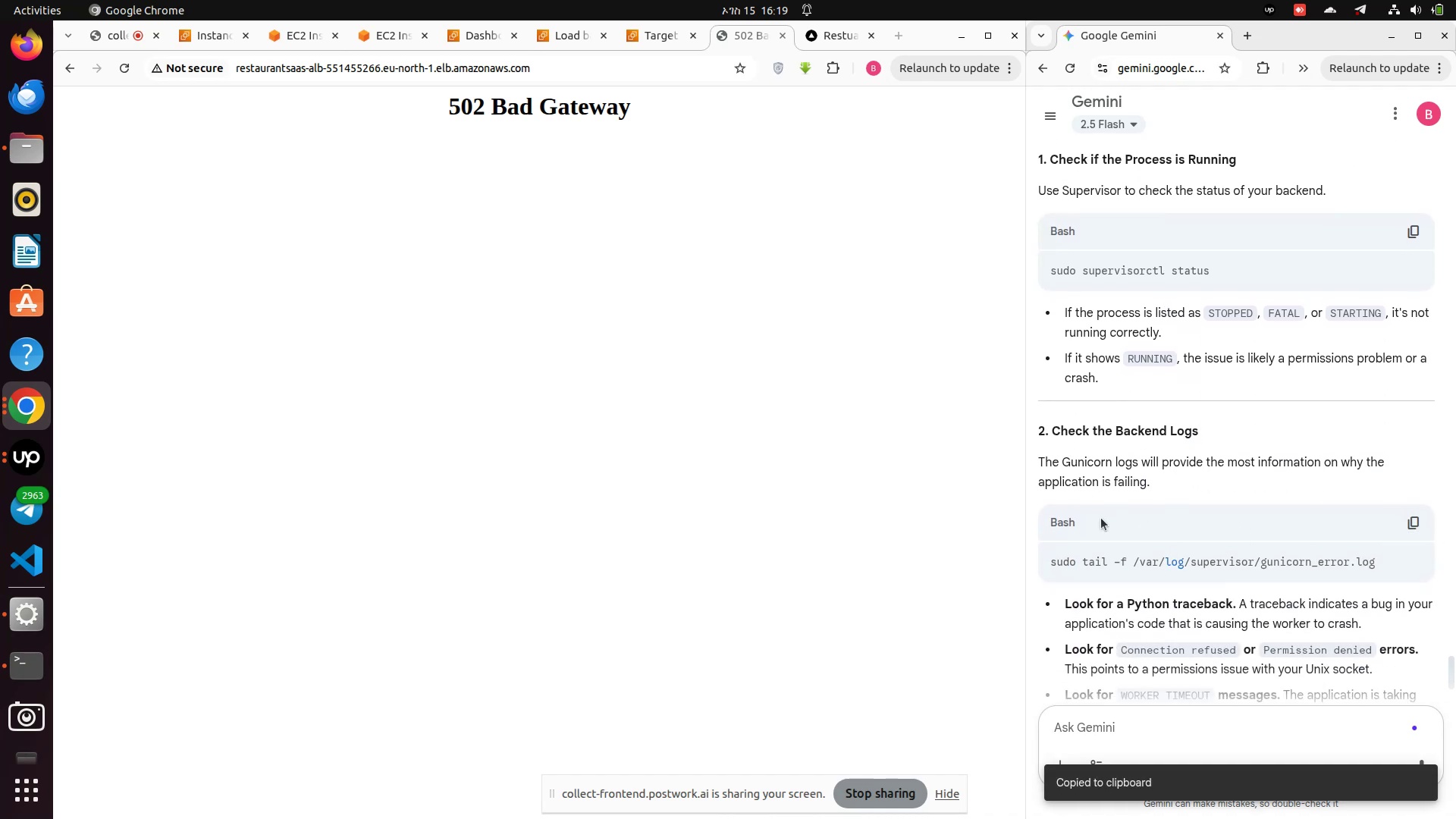 
scroll: coordinate [1103, 519], scroll_direction: down, amount: 1.0
 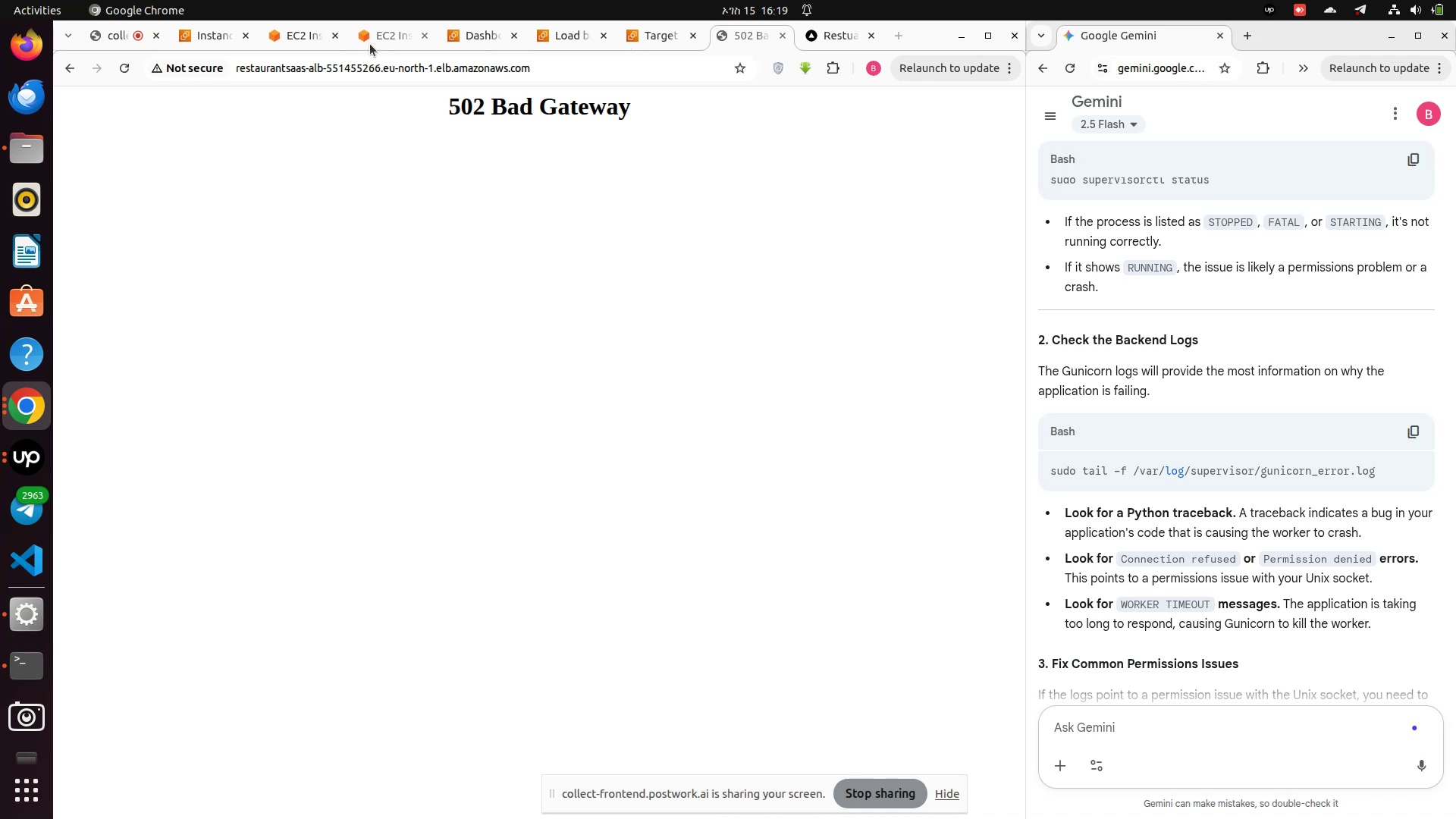 
left_click([287, 40])
 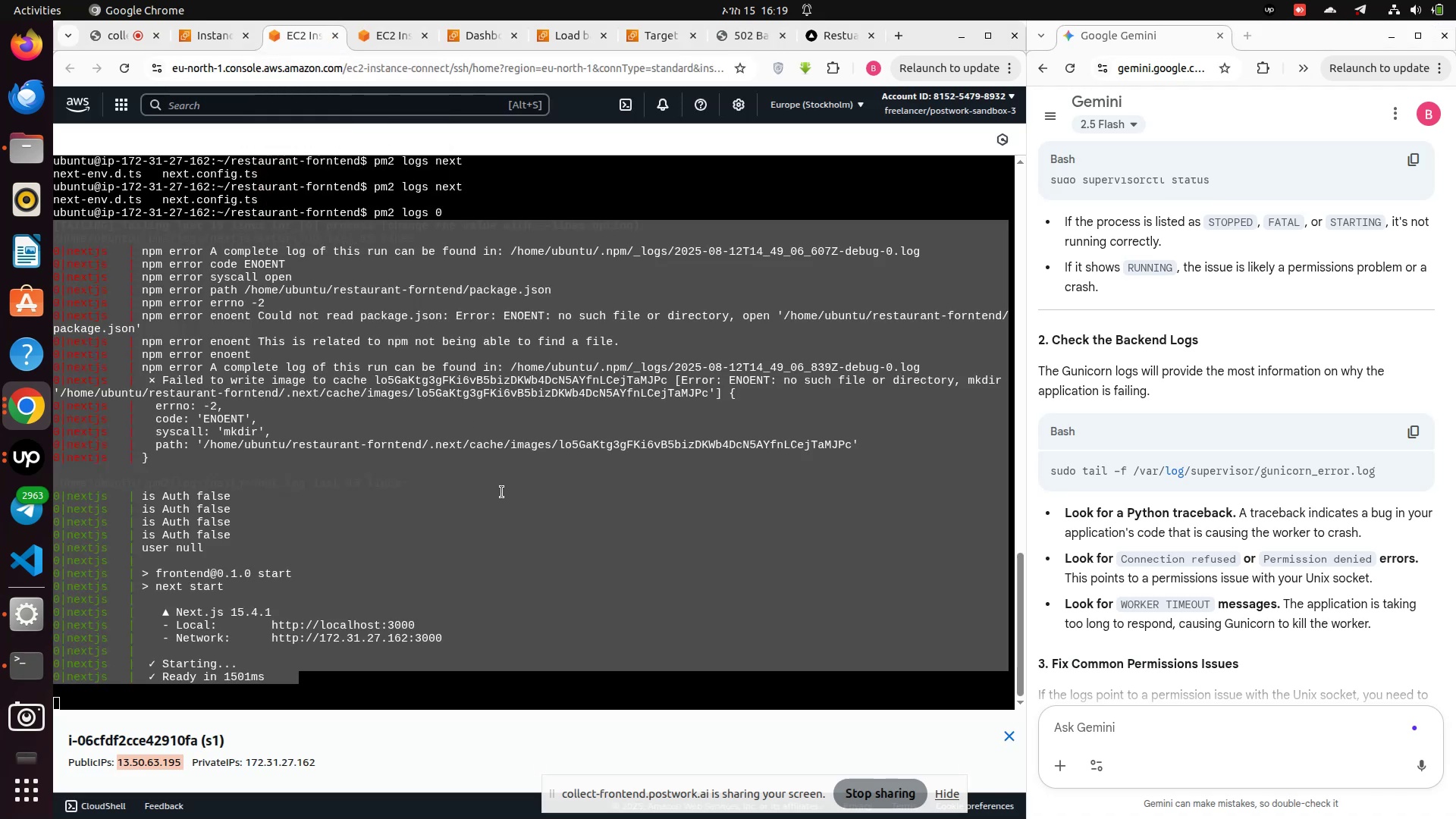 
left_click([502, 492])
 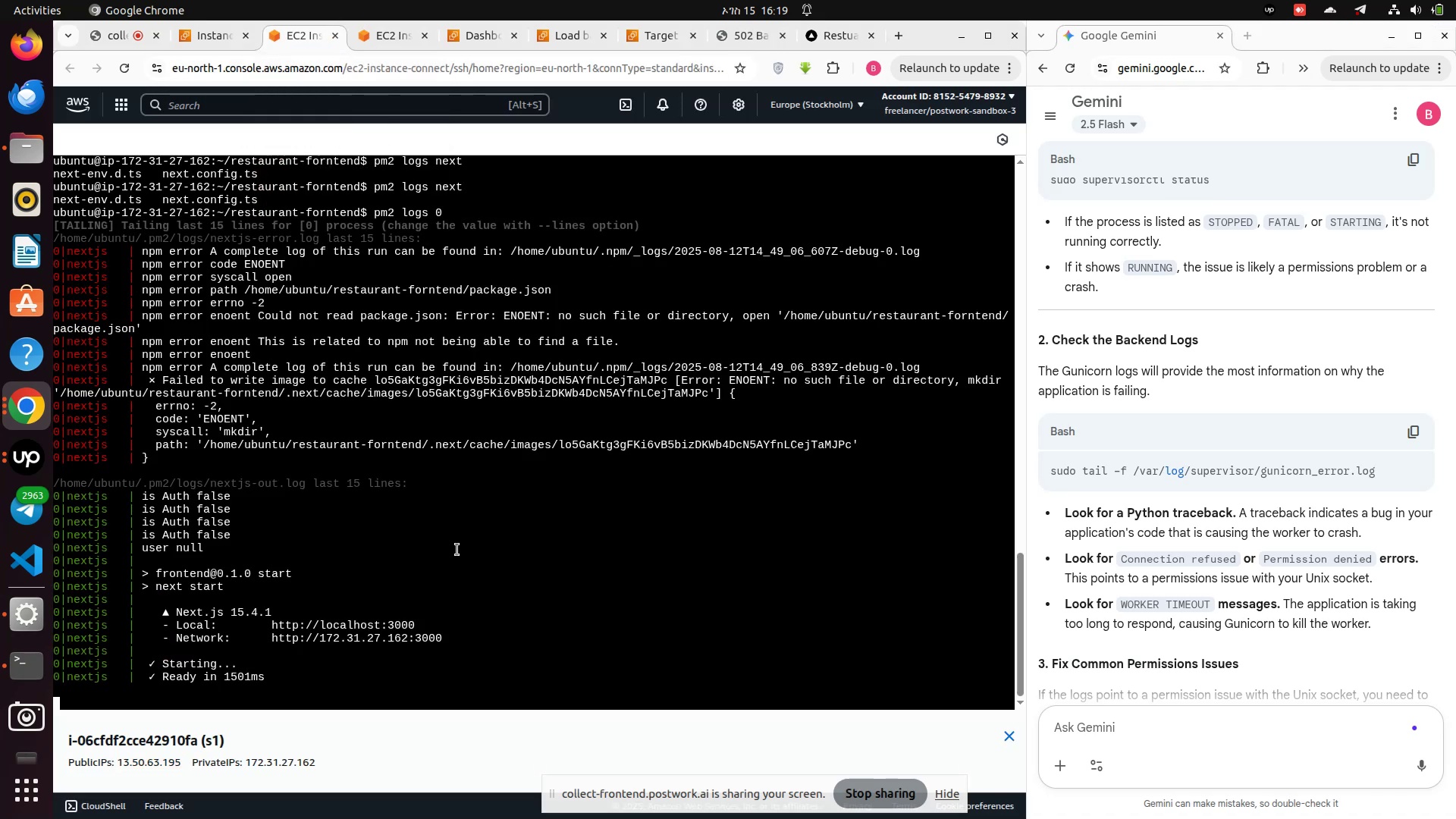 
key(Control+Z)
 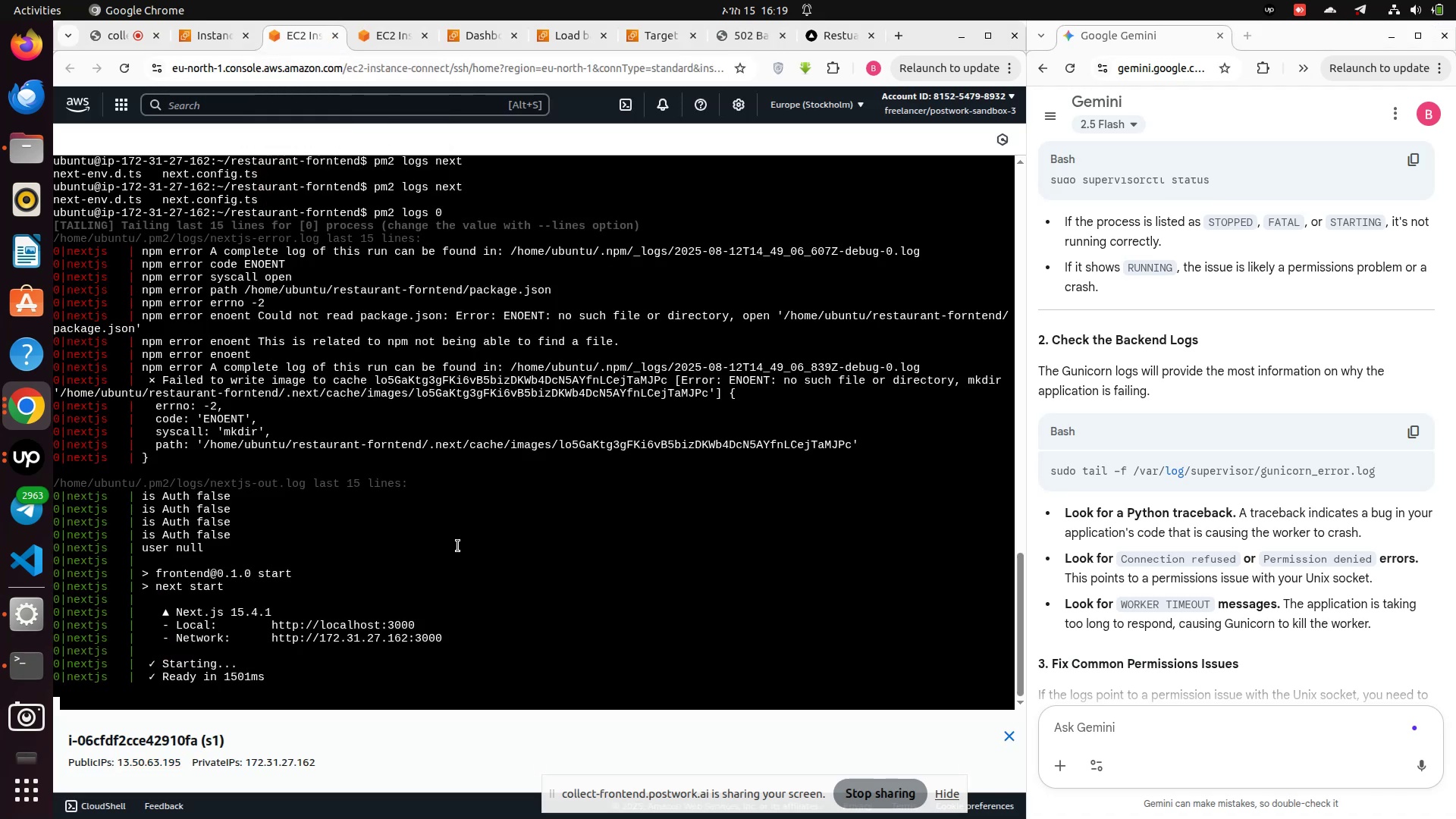 
key(Control+X)
 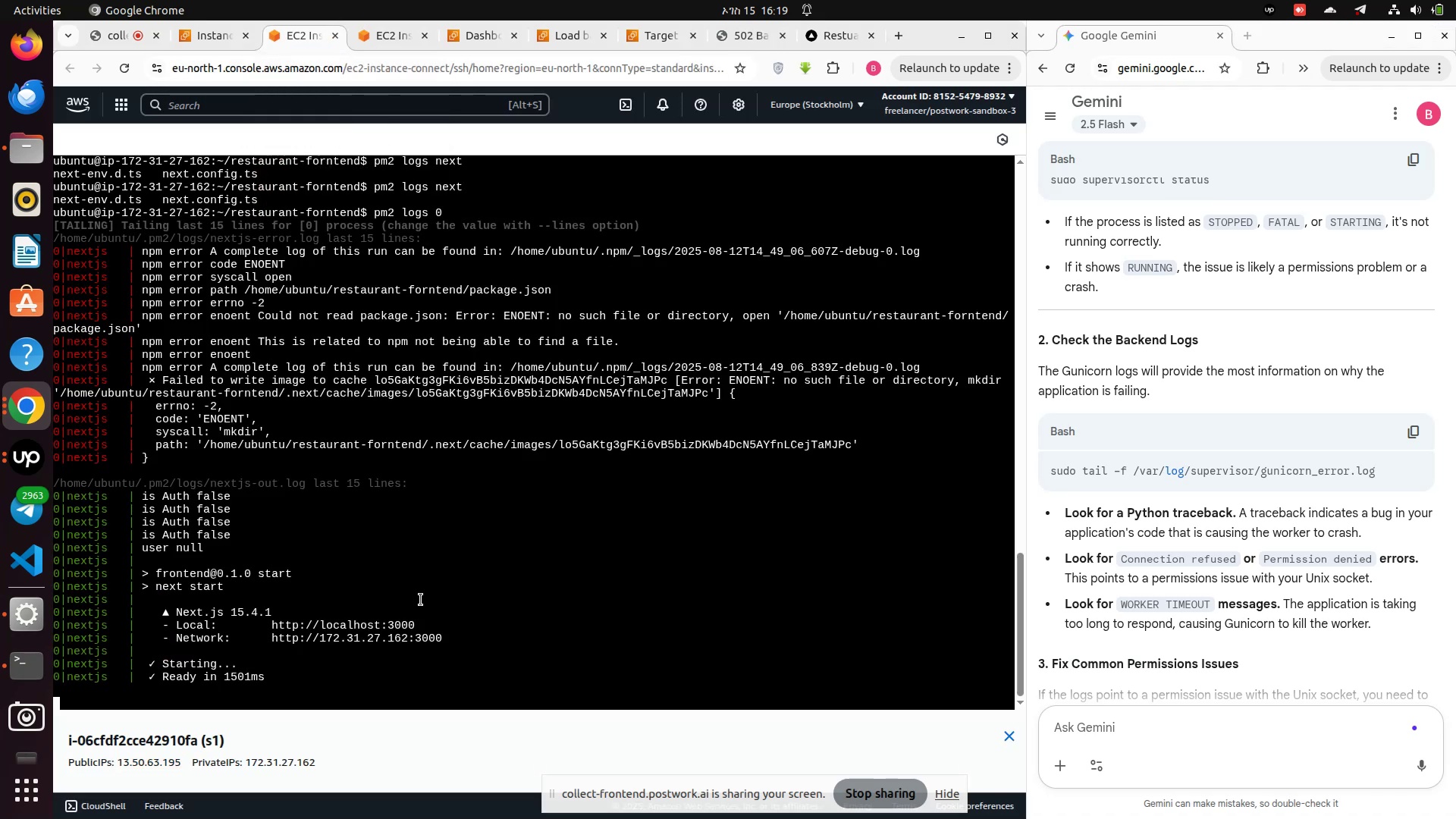 
key(Control+X)
 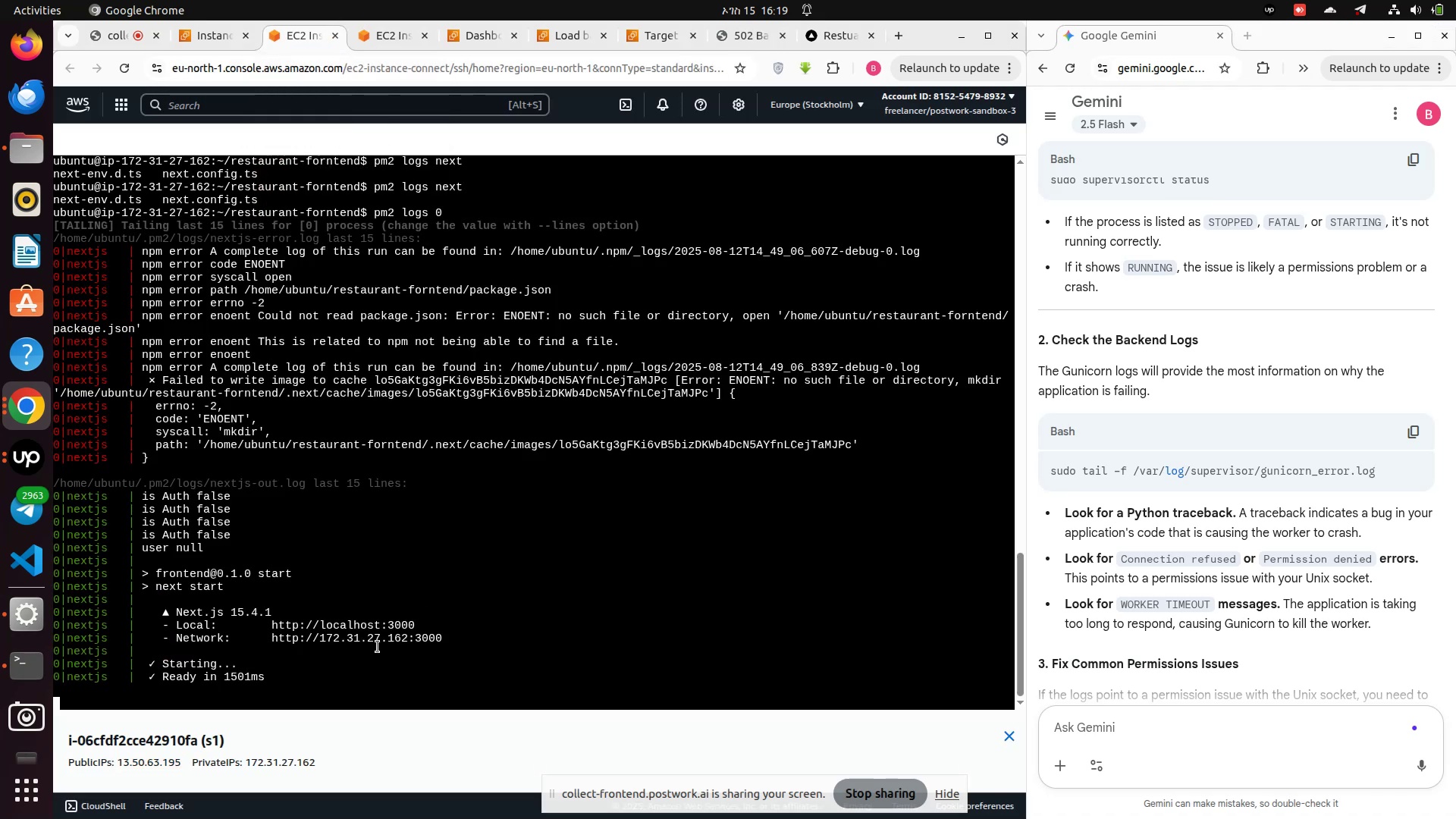 
key(Control+X)
 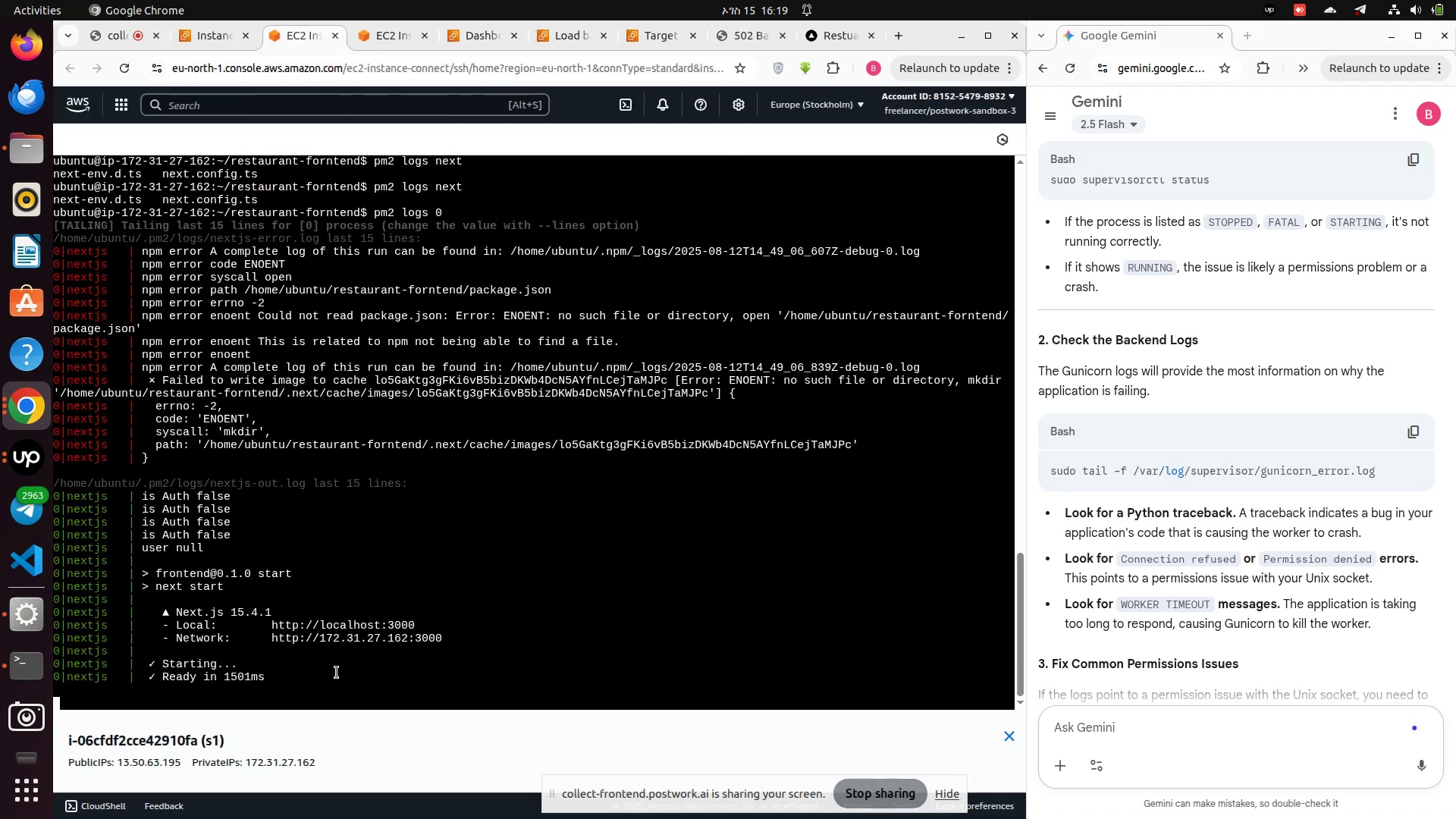 
left_click([337, 673])
 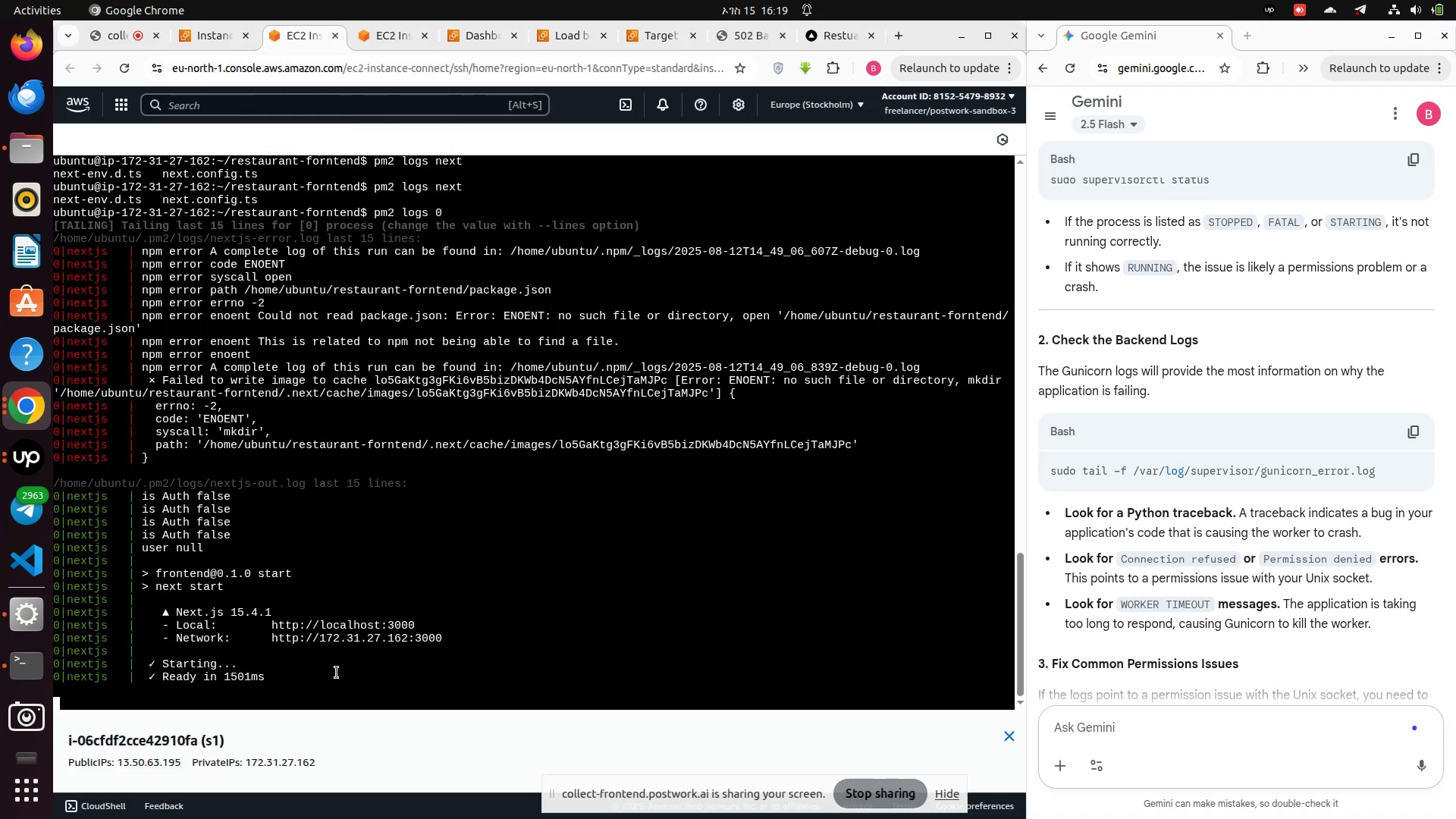 
key(Control+X)
 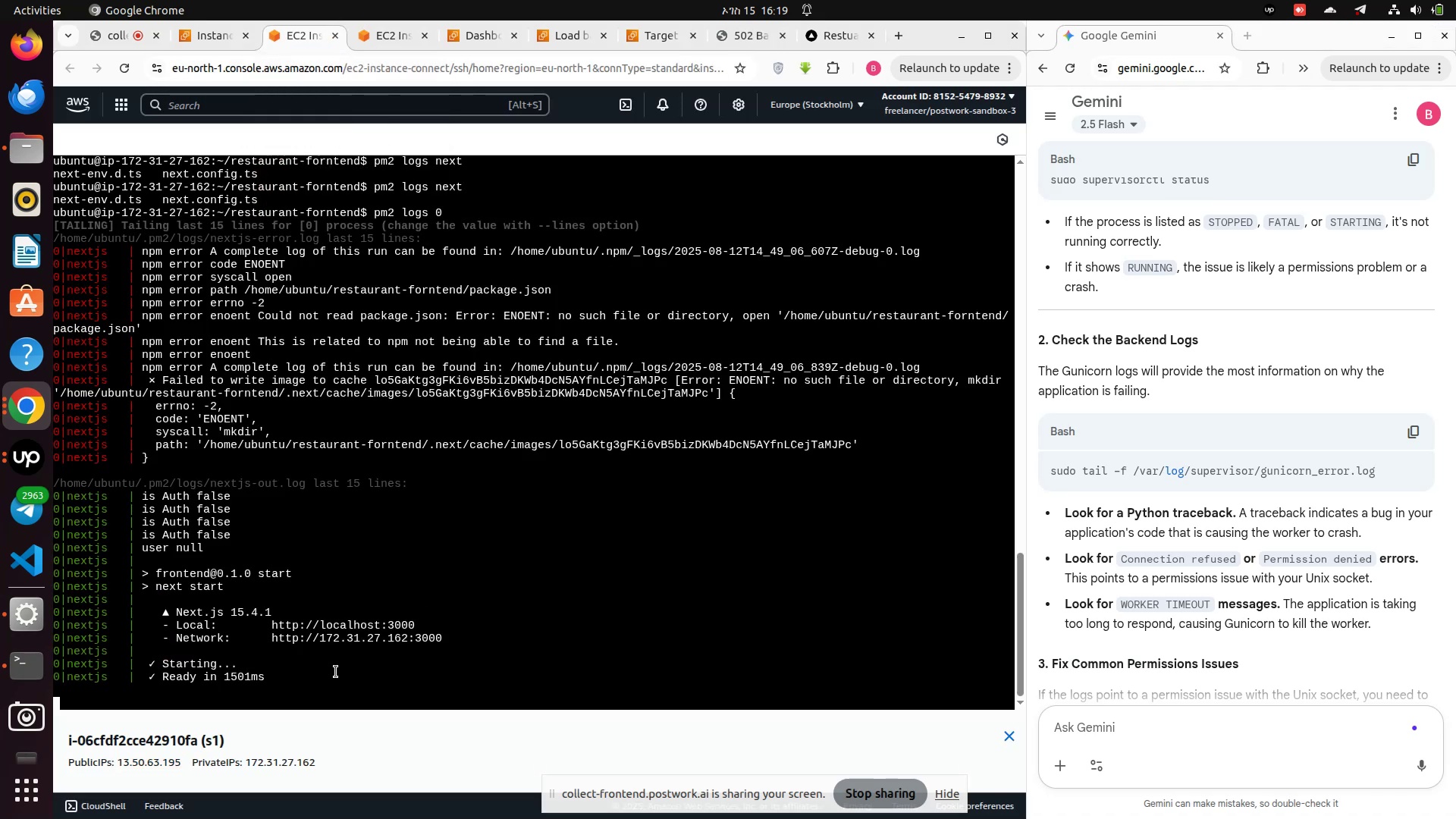 
key(Control+X)
 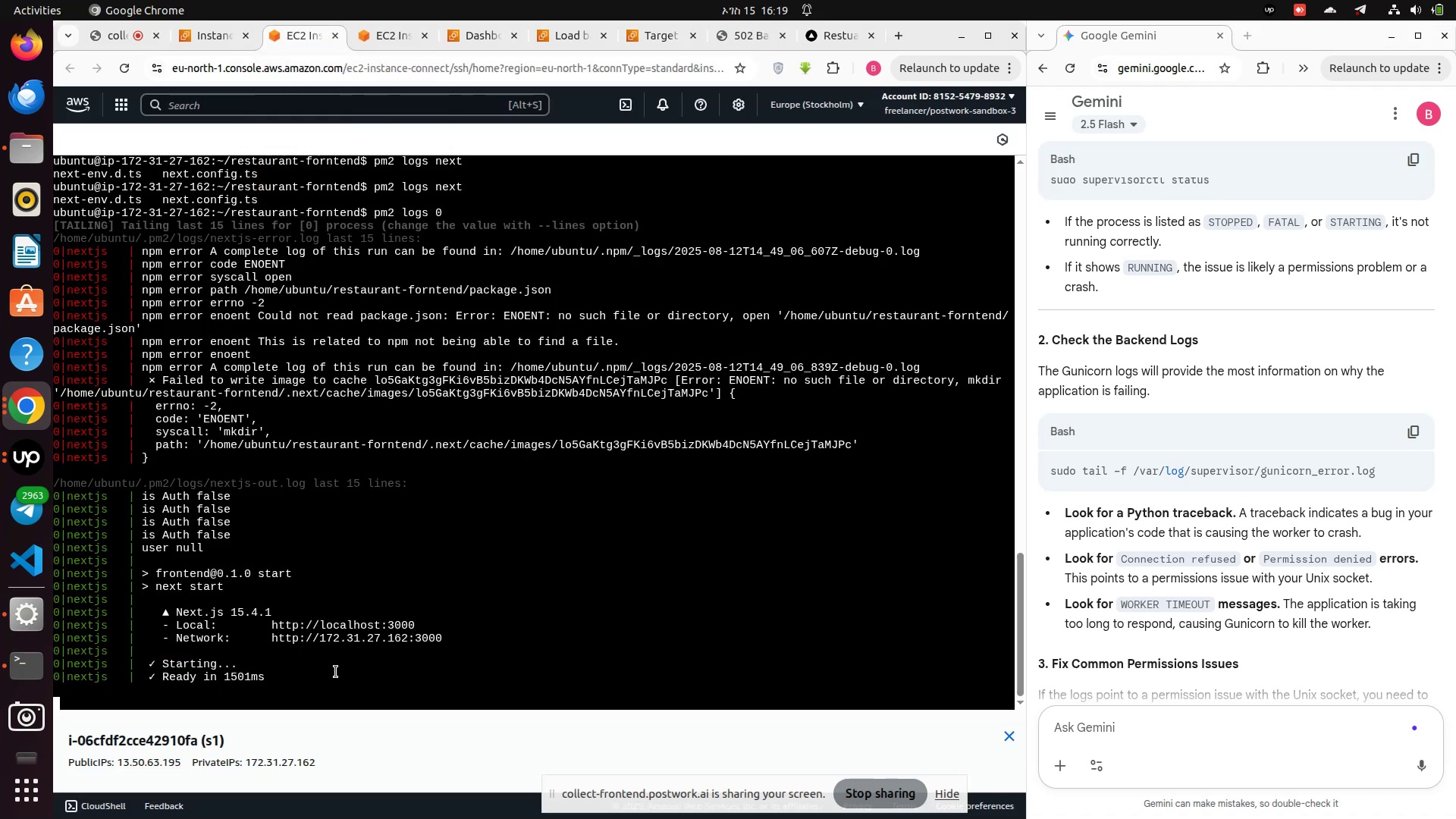 
key(Control+X)
 